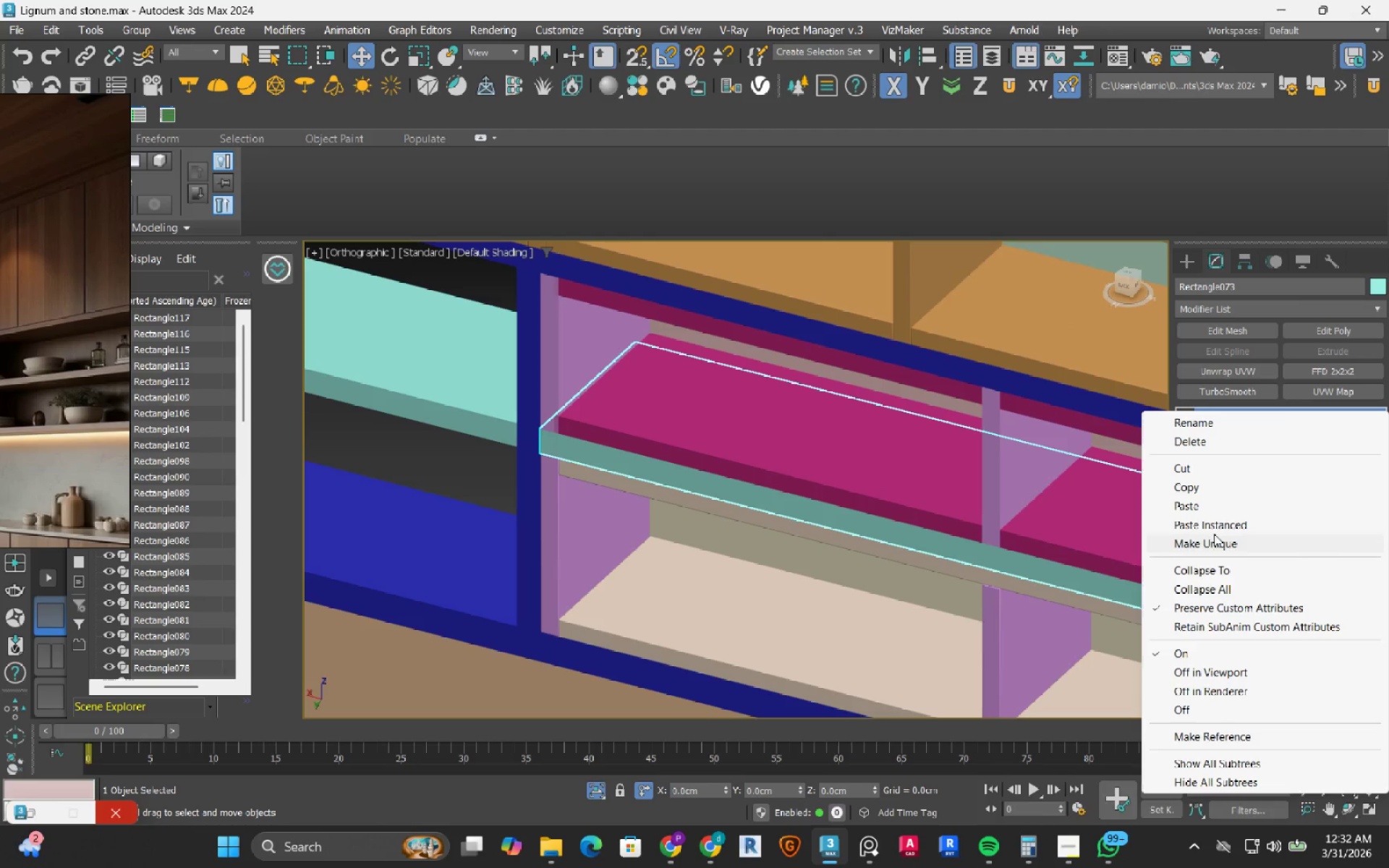 
left_click([1212, 526])
 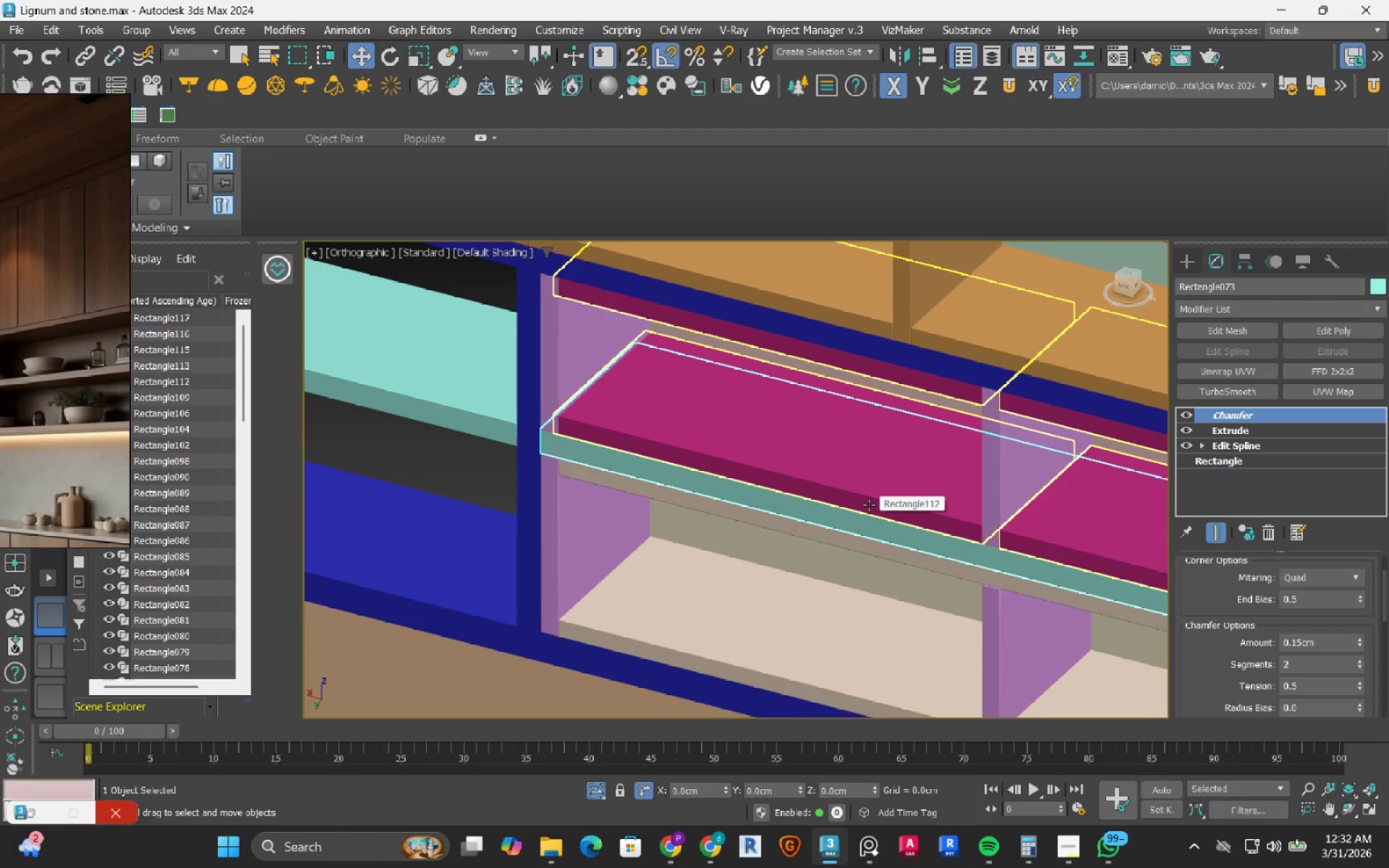 
left_click([630, 427])
 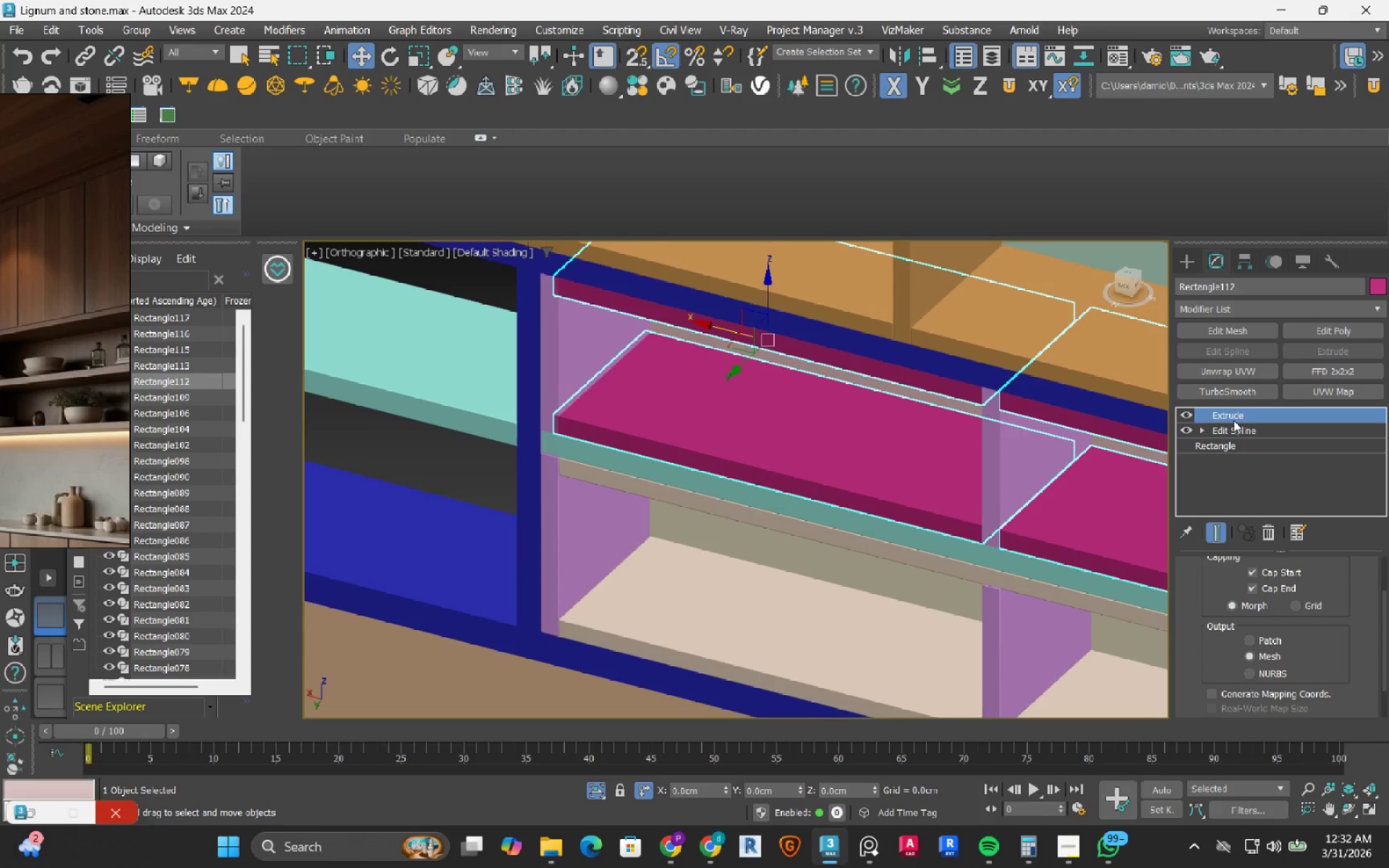 
right_click([1239, 409])
 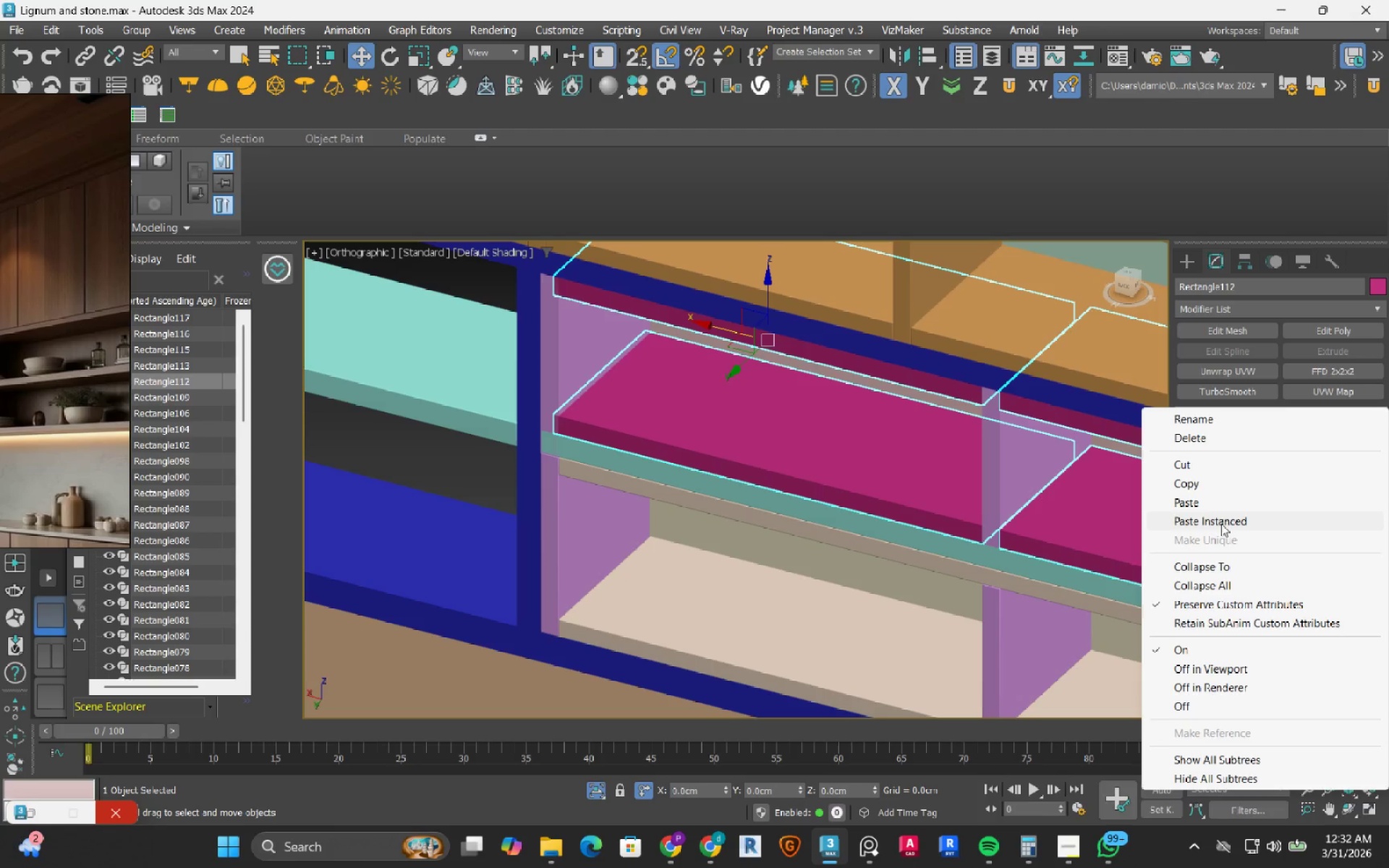 
left_click([1221, 524])
 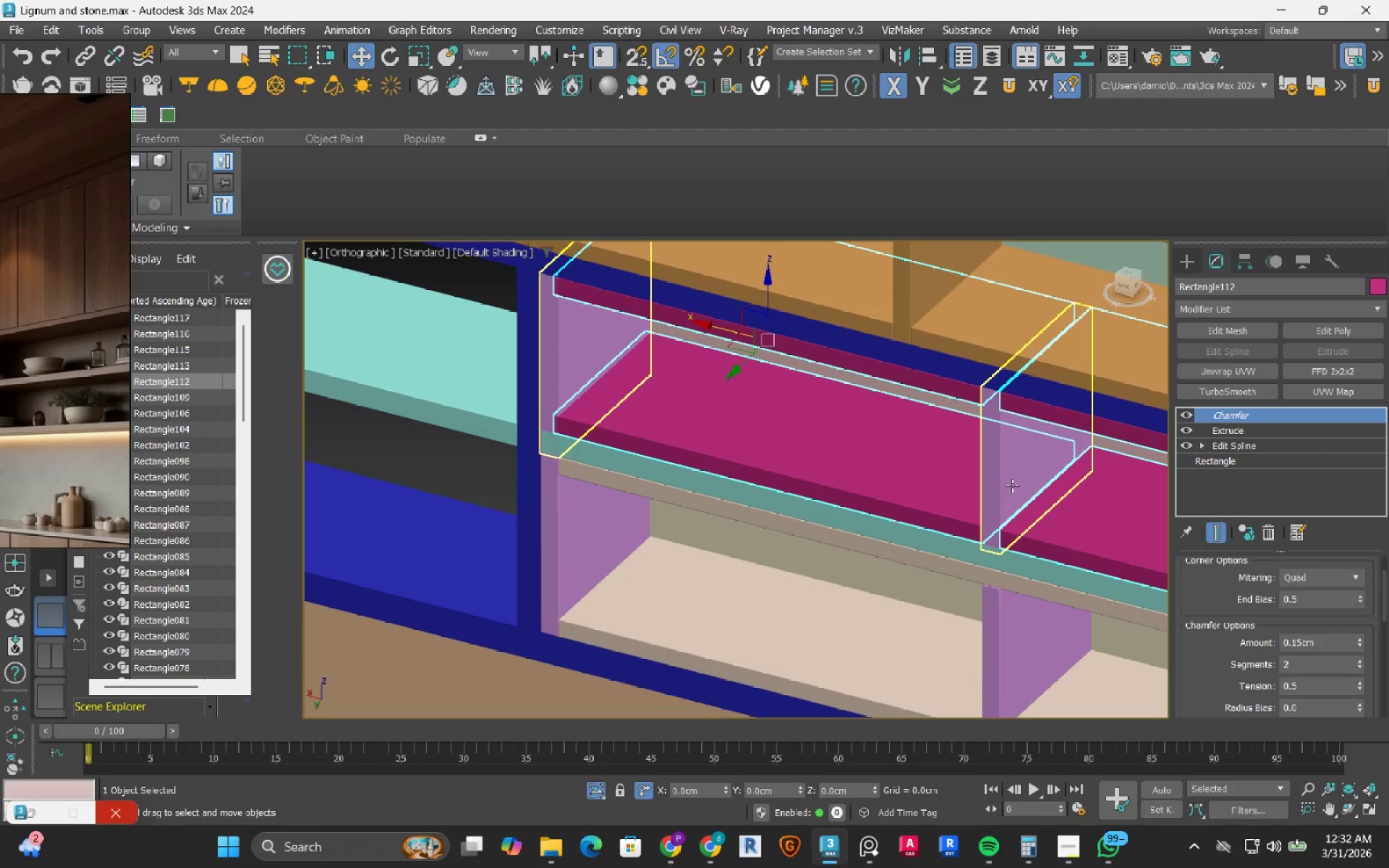 
left_click([1012, 485])
 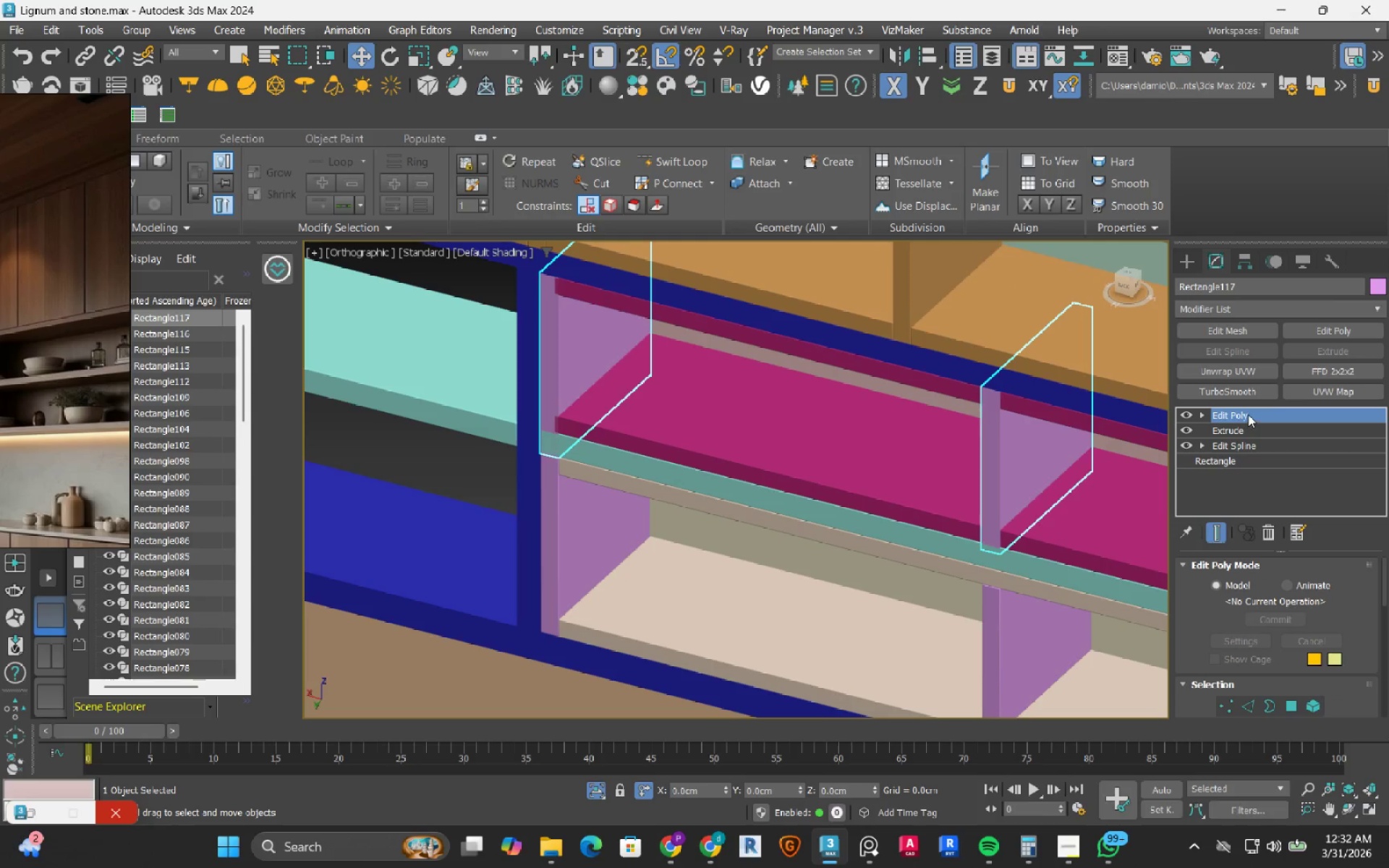 
right_click([1248, 413])
 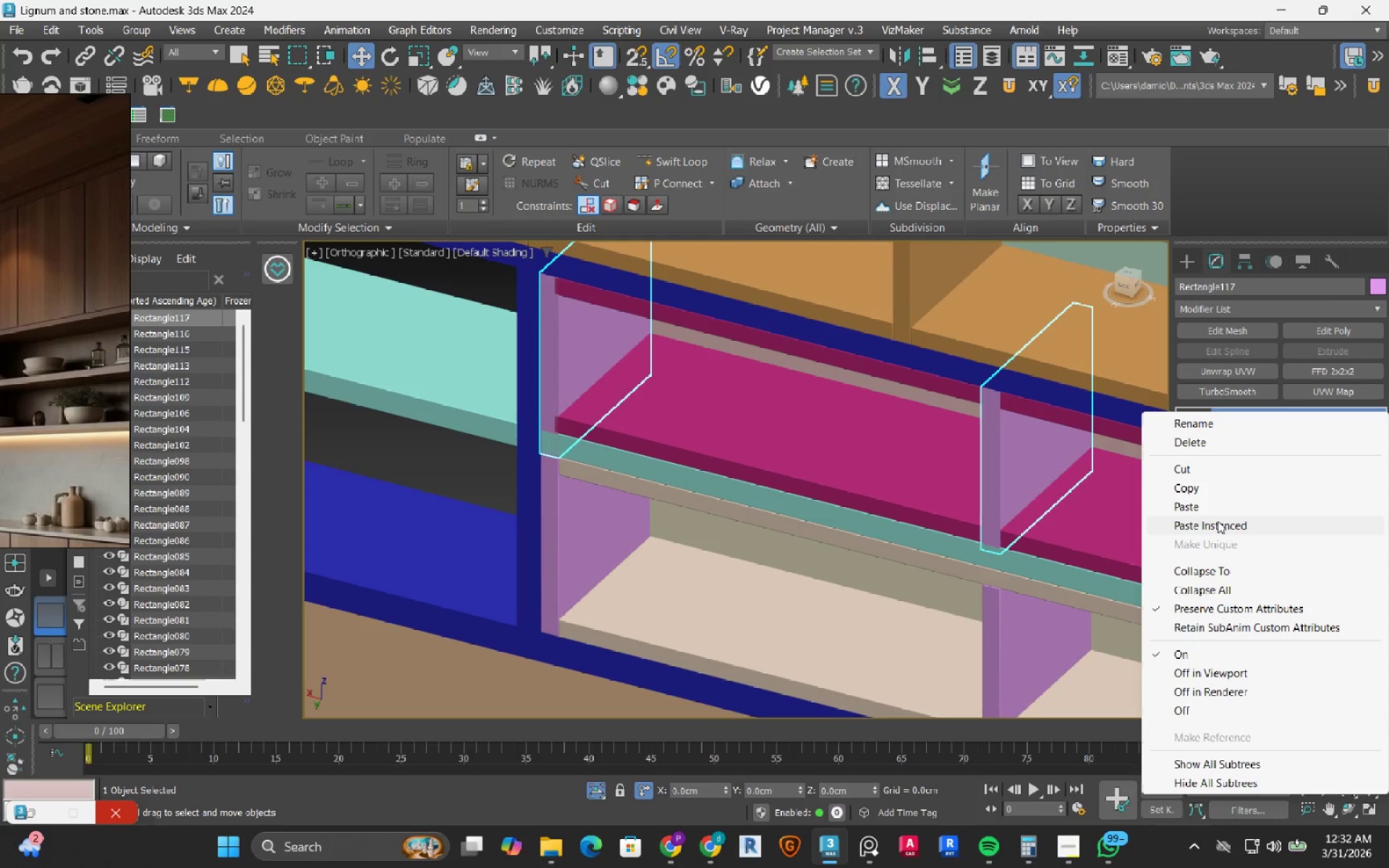 
left_click([1218, 521])
 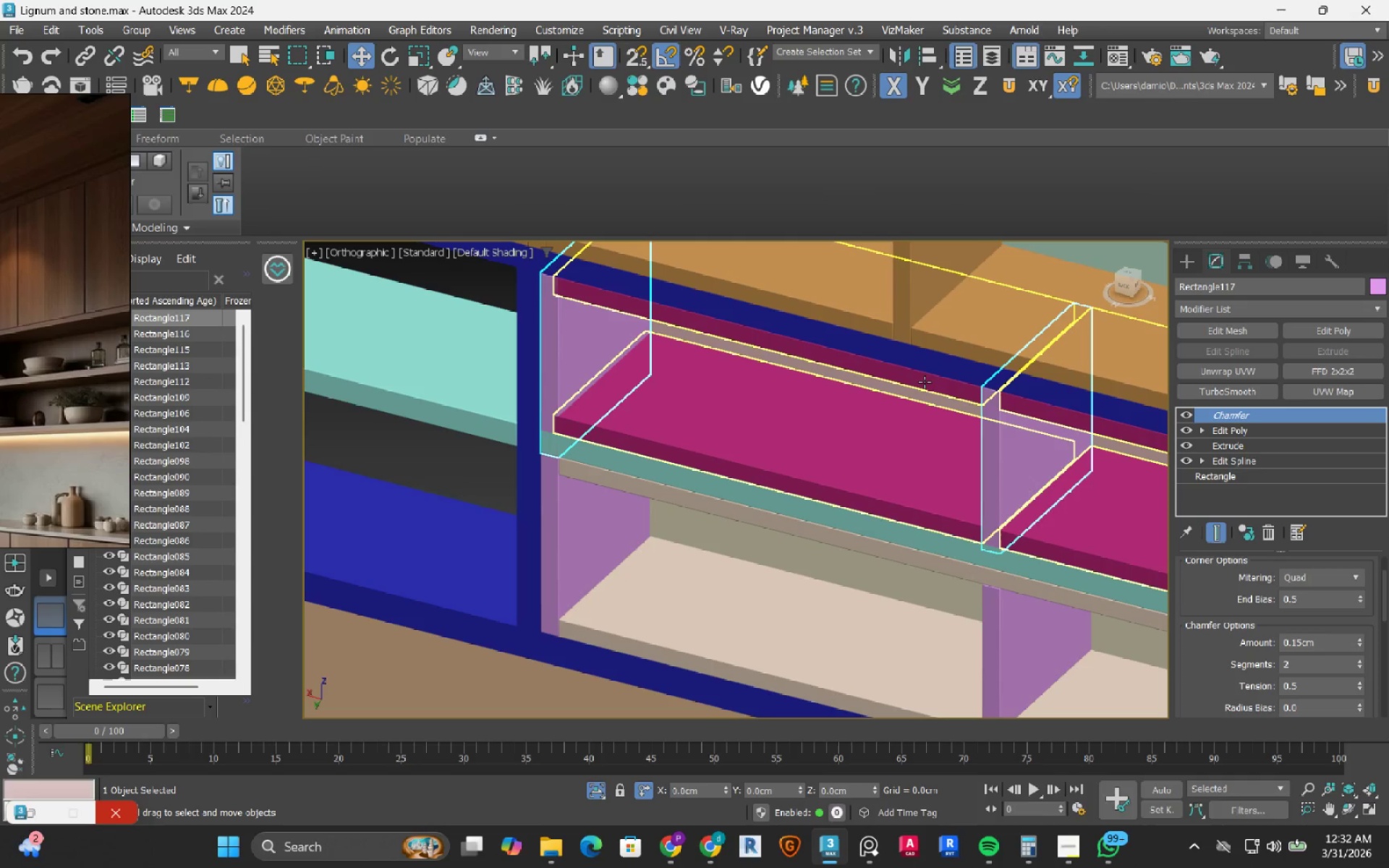 
left_click([921, 393])
 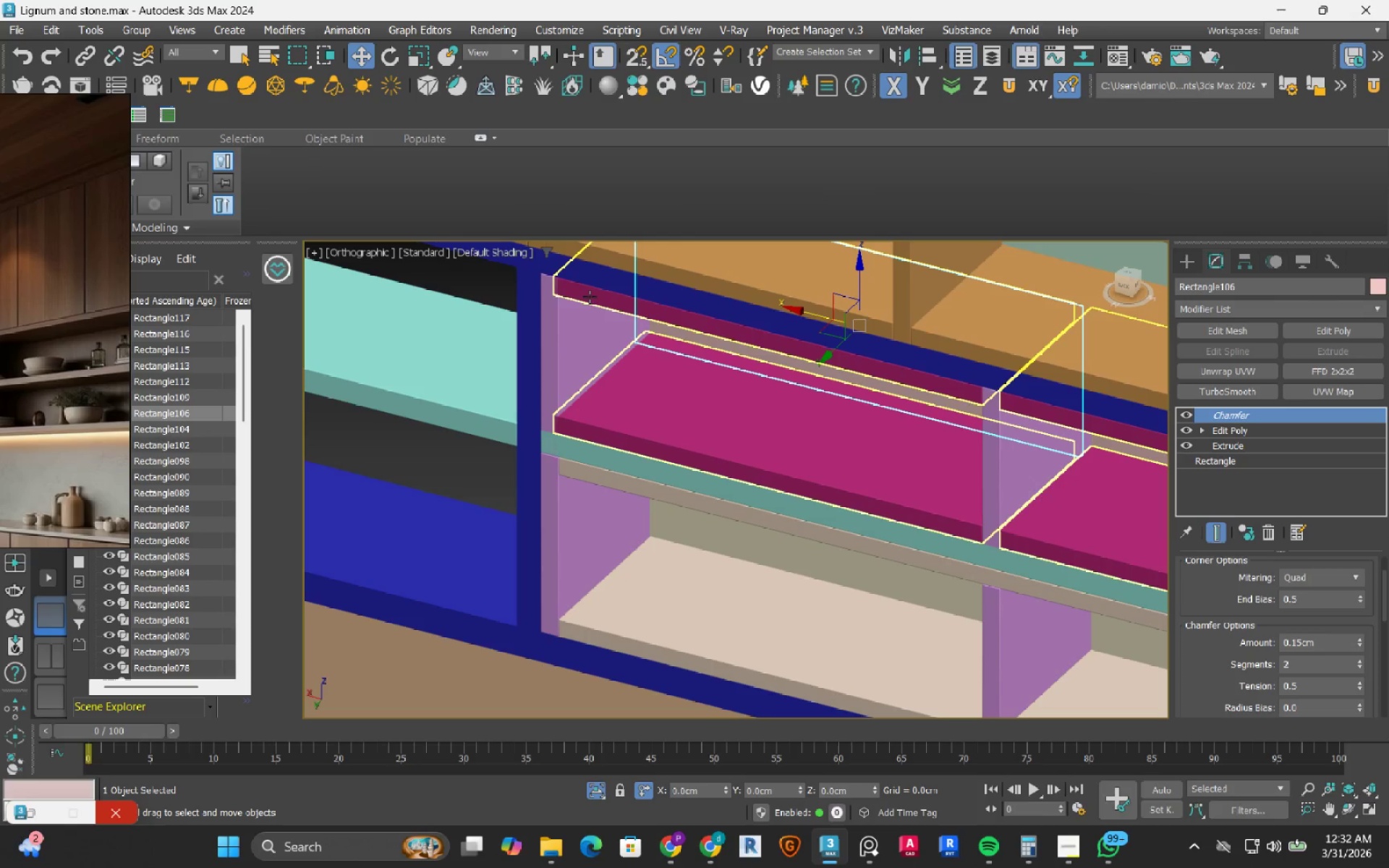 
left_click([589, 296])
 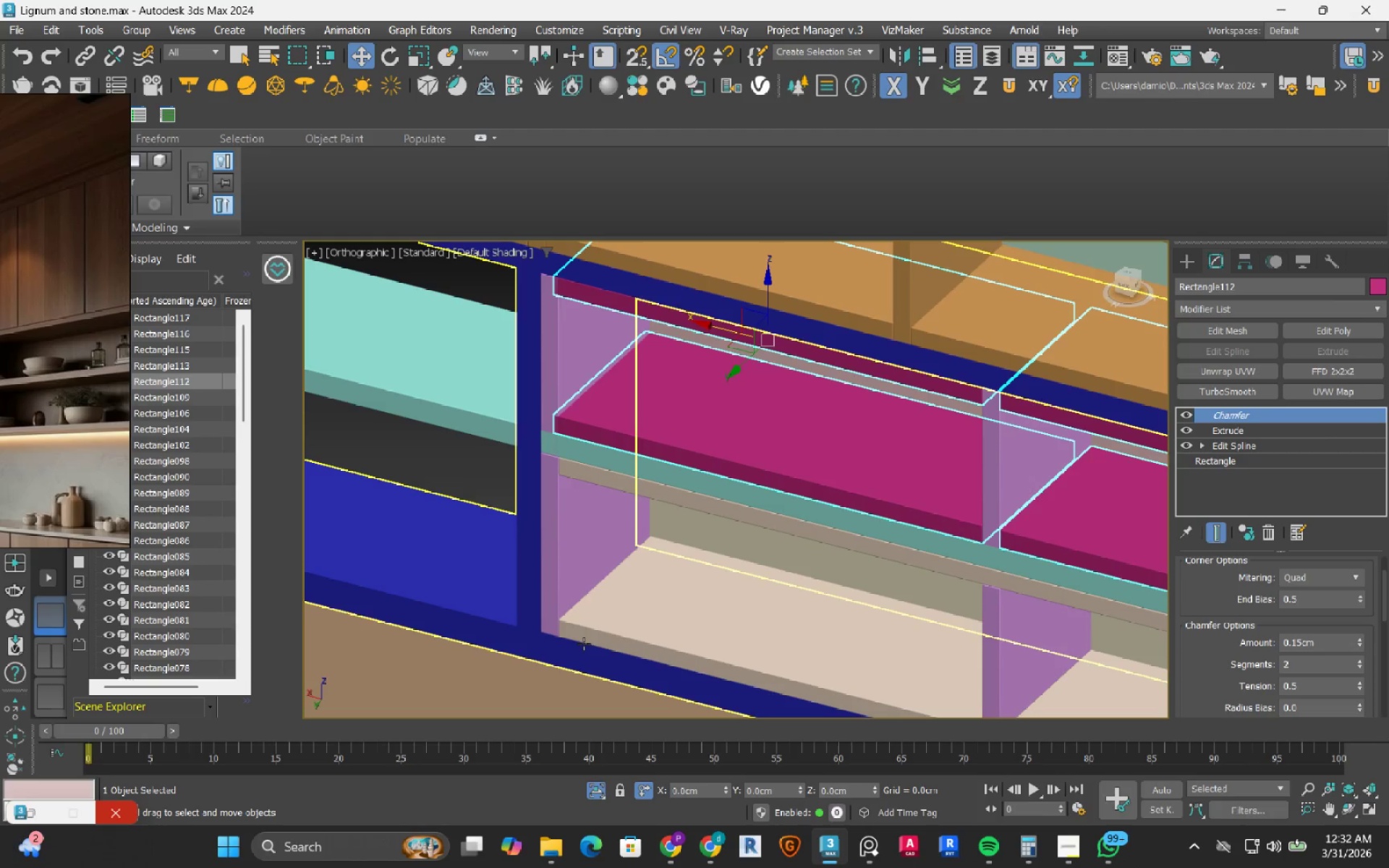 
left_click([599, 622])
 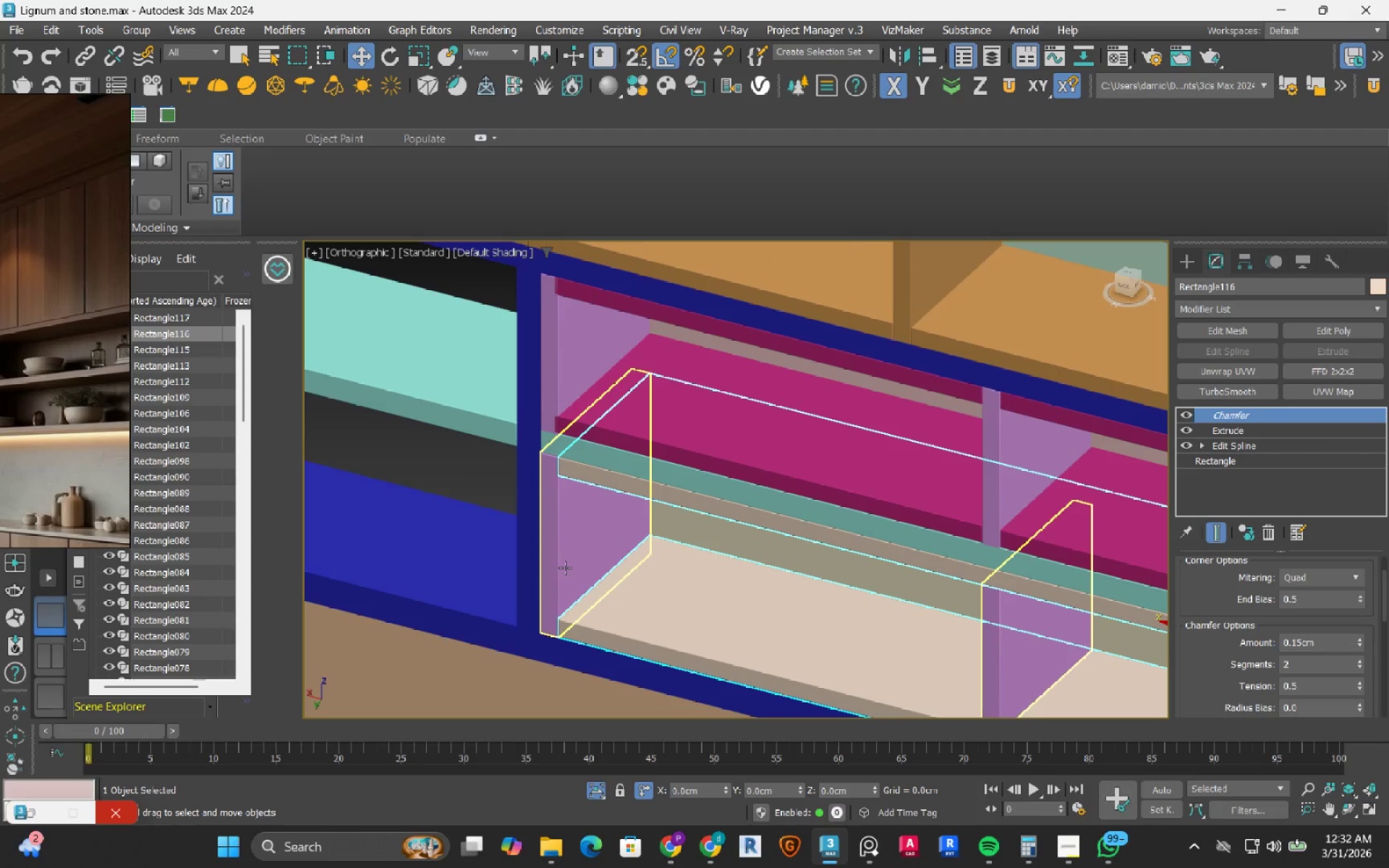 
left_click([565, 568])
 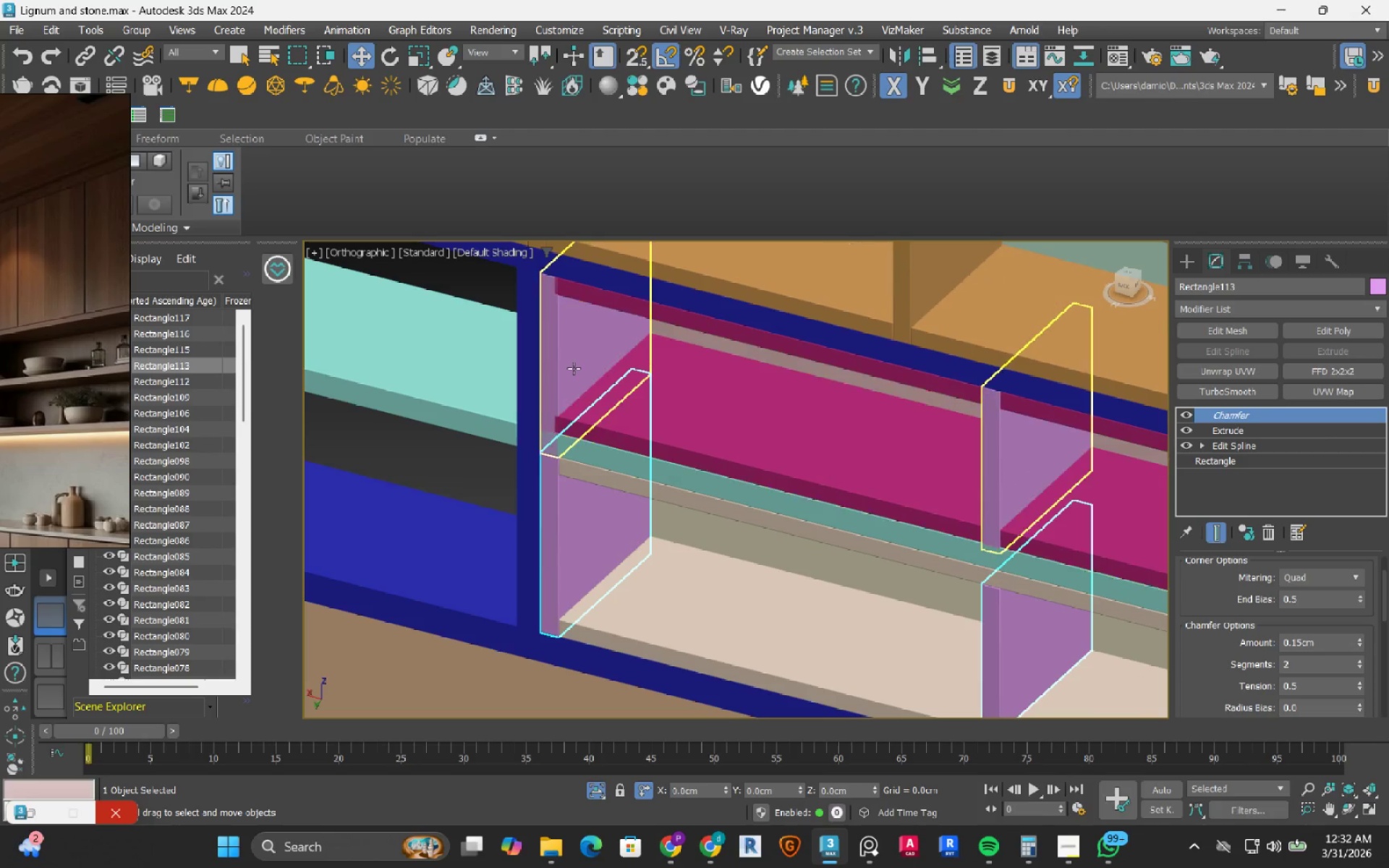 
left_click([573, 367])
 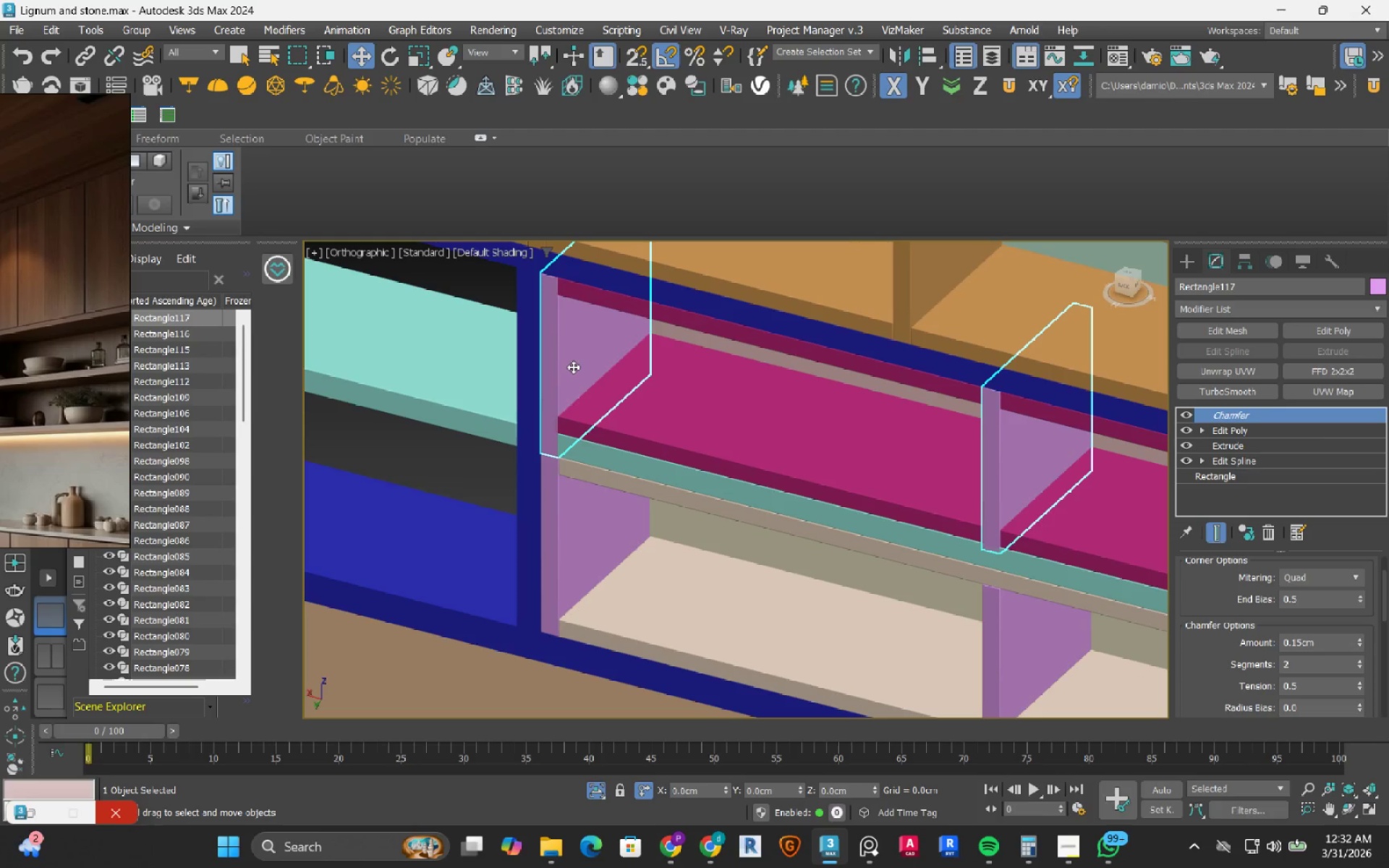 
scroll: coordinate [573, 367], scroll_direction: down, amount: 3.0
 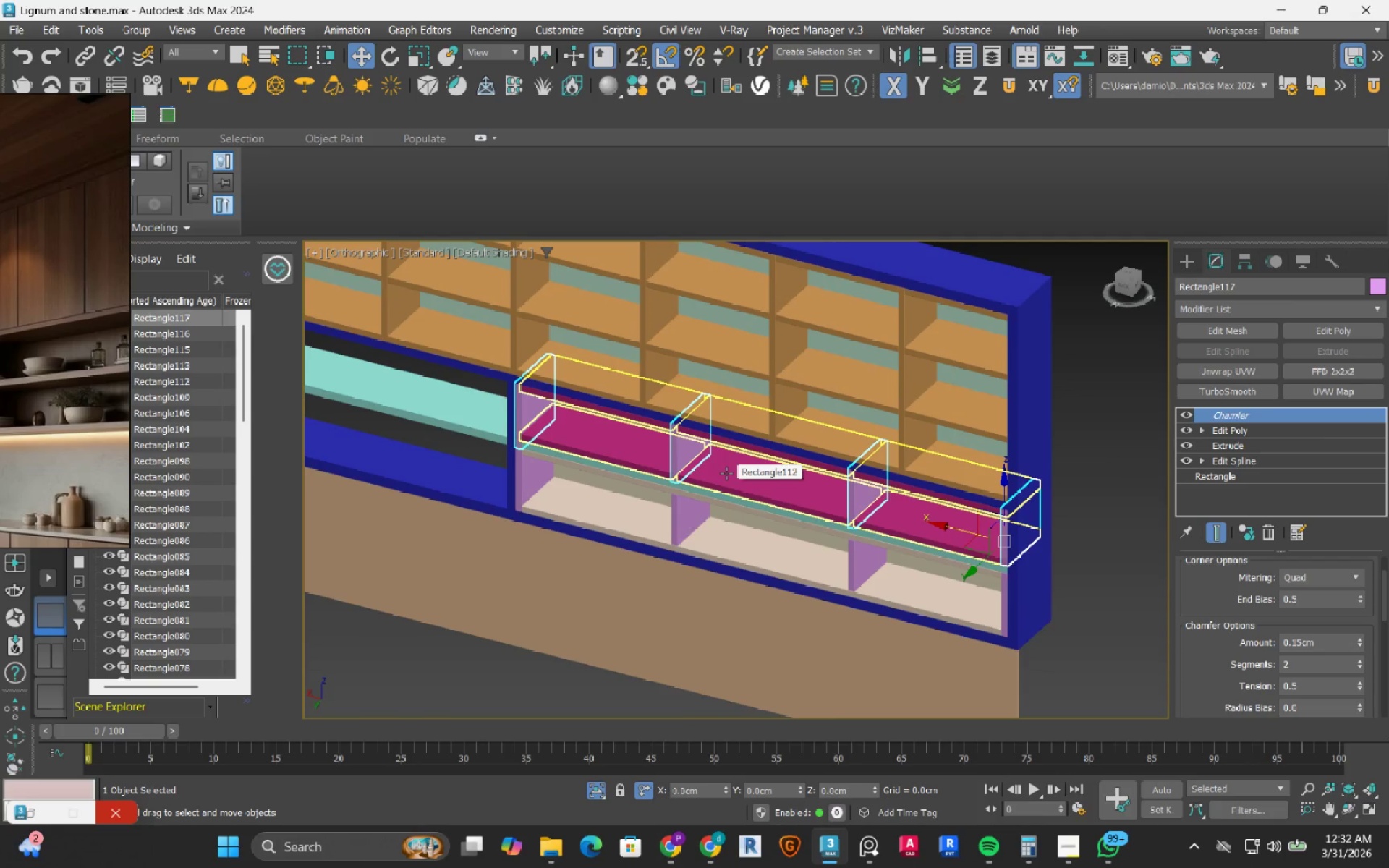 
wait(6.69)
 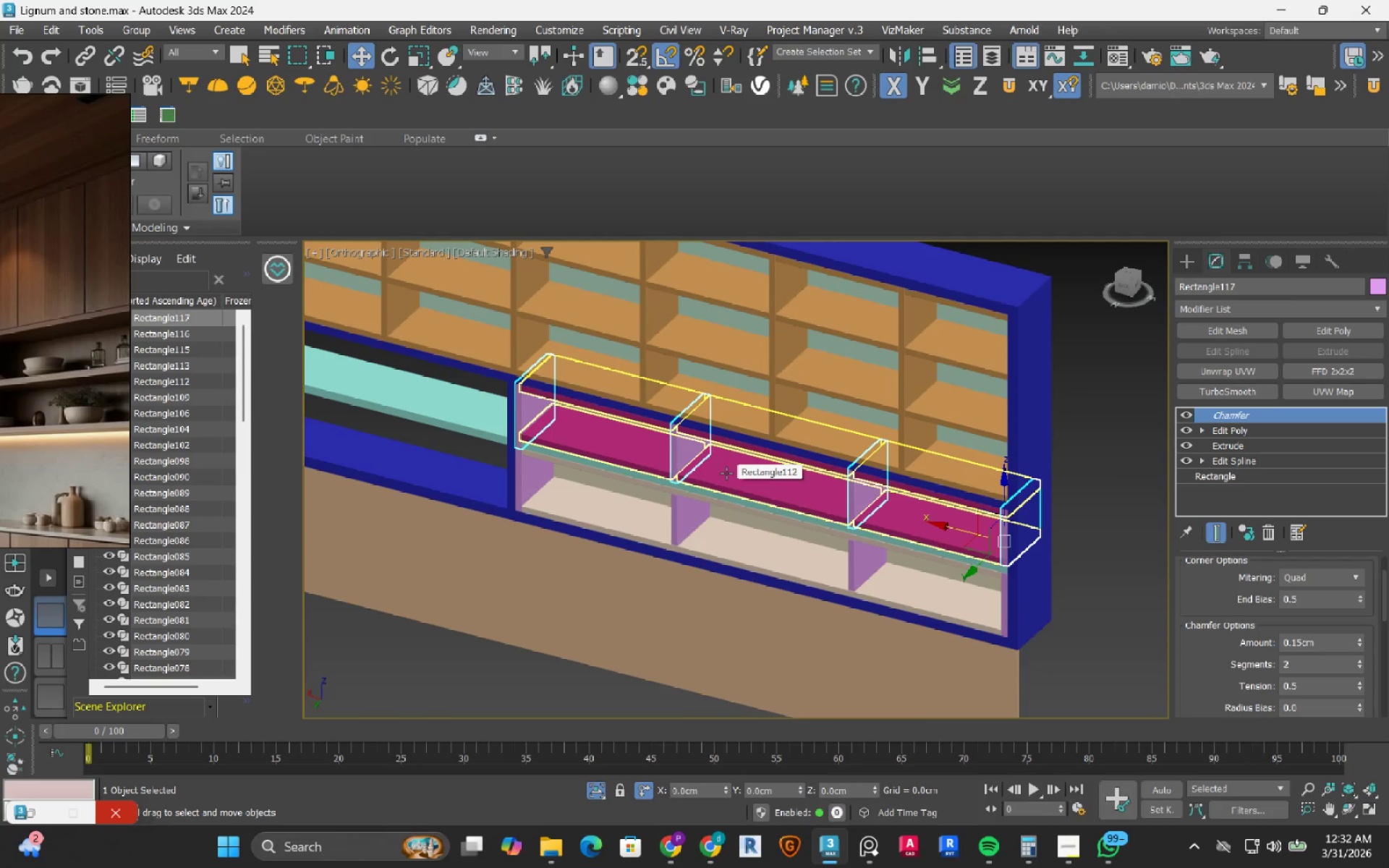 
scroll: coordinate [956, 495], scroll_direction: up, amount: 3.0
 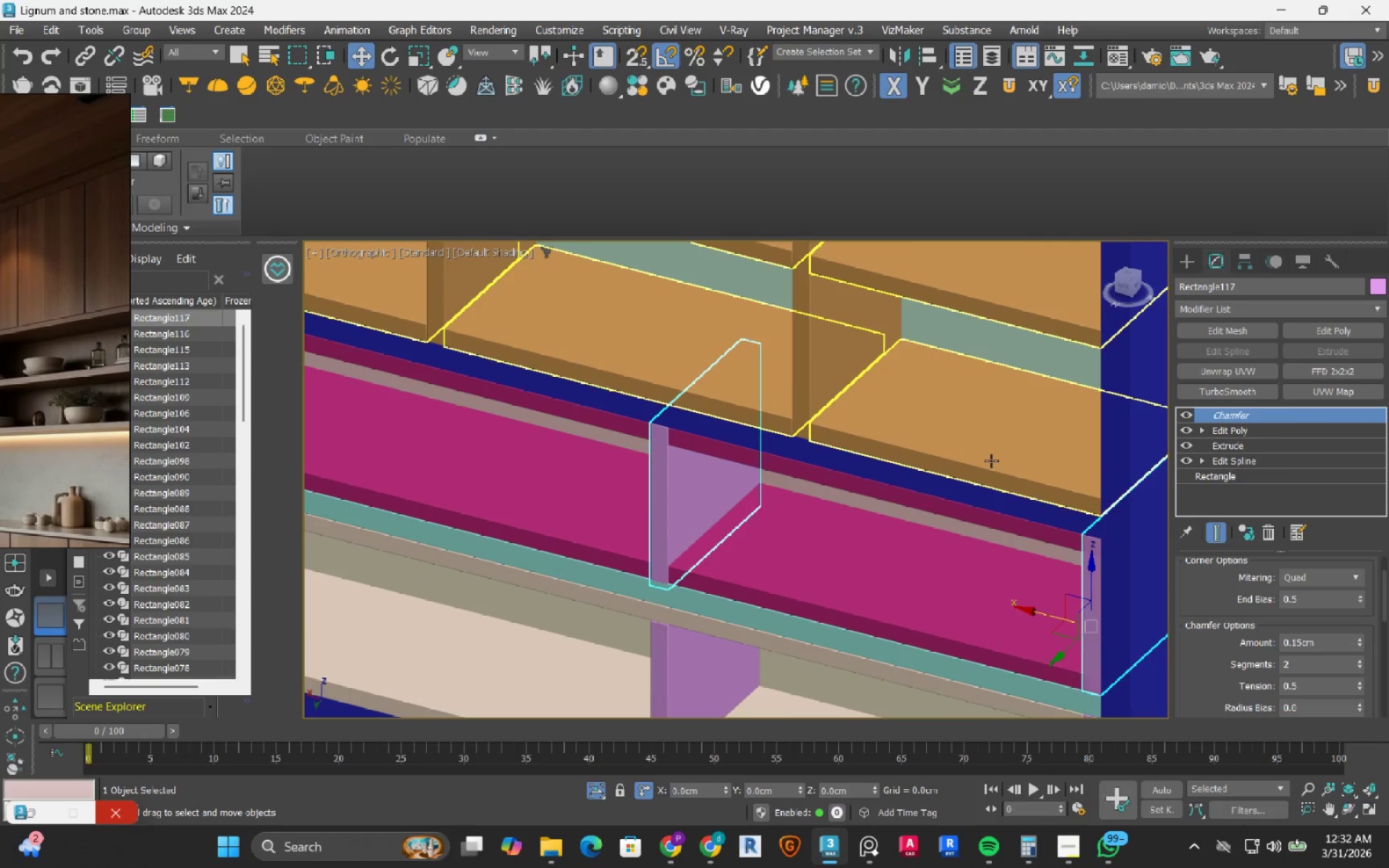 
left_click([991, 461])
 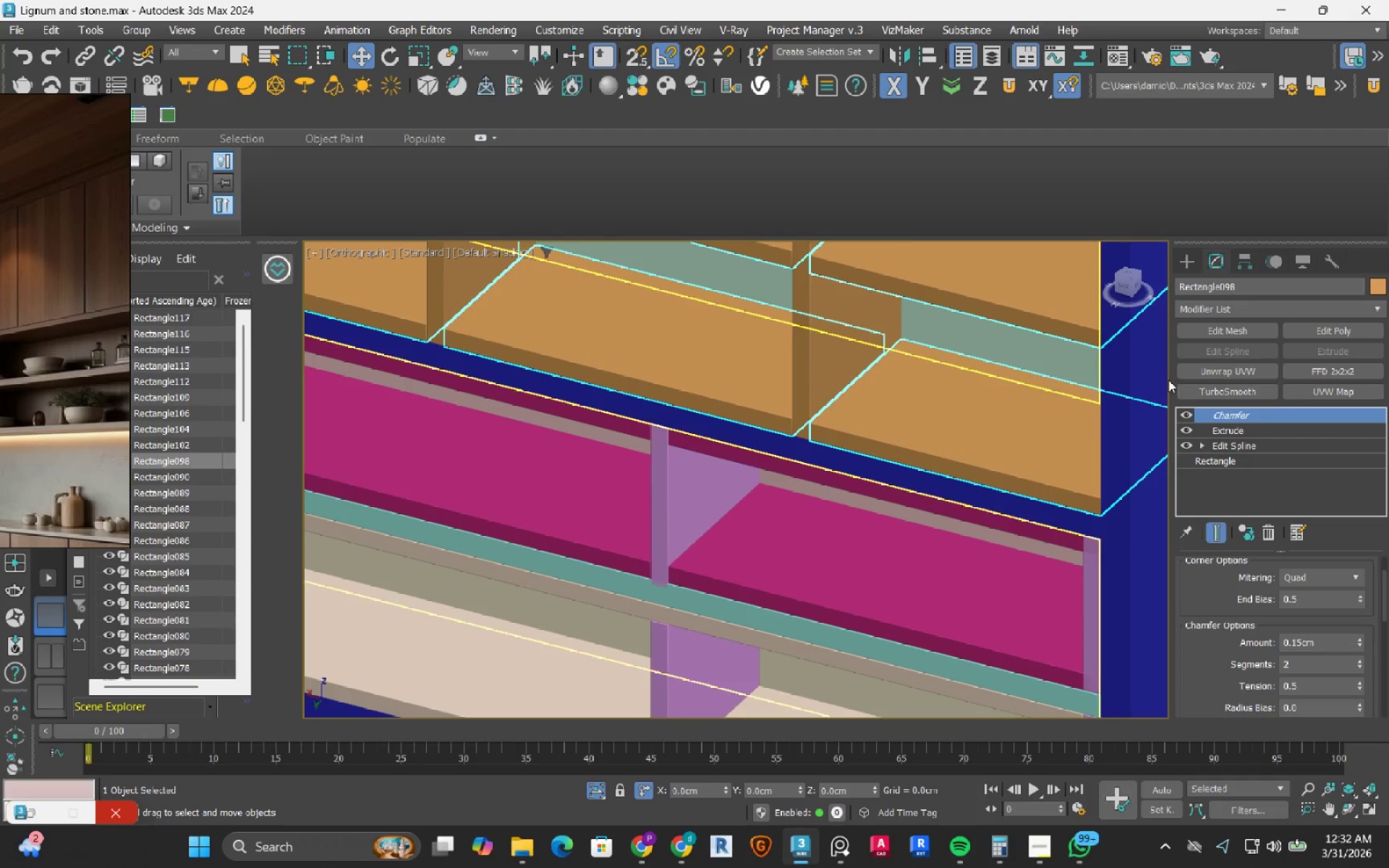 
scroll: coordinate [844, 417], scroll_direction: up, amount: 5.0
 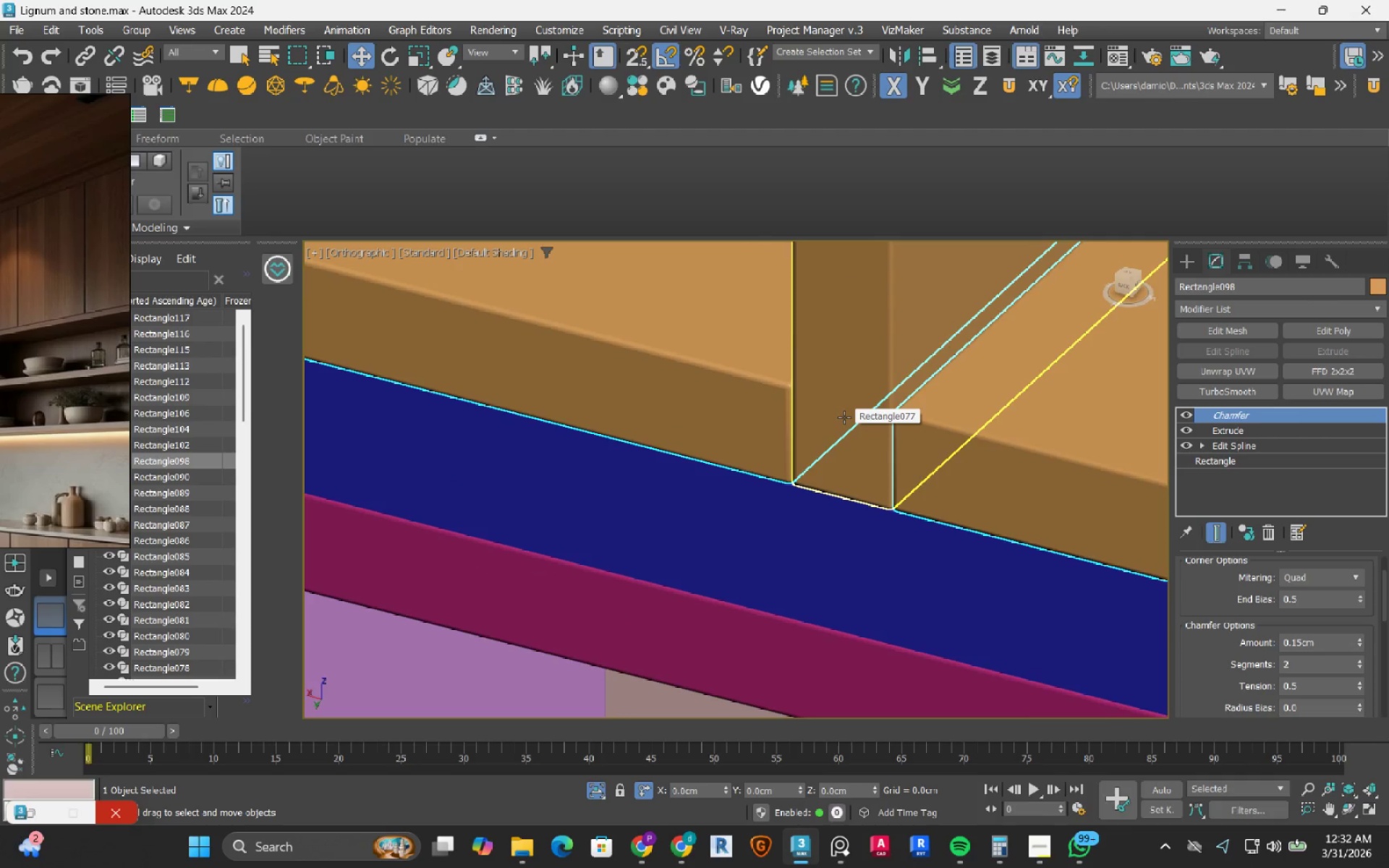 
scroll: coordinate [919, 561], scroll_direction: down, amount: 6.0
 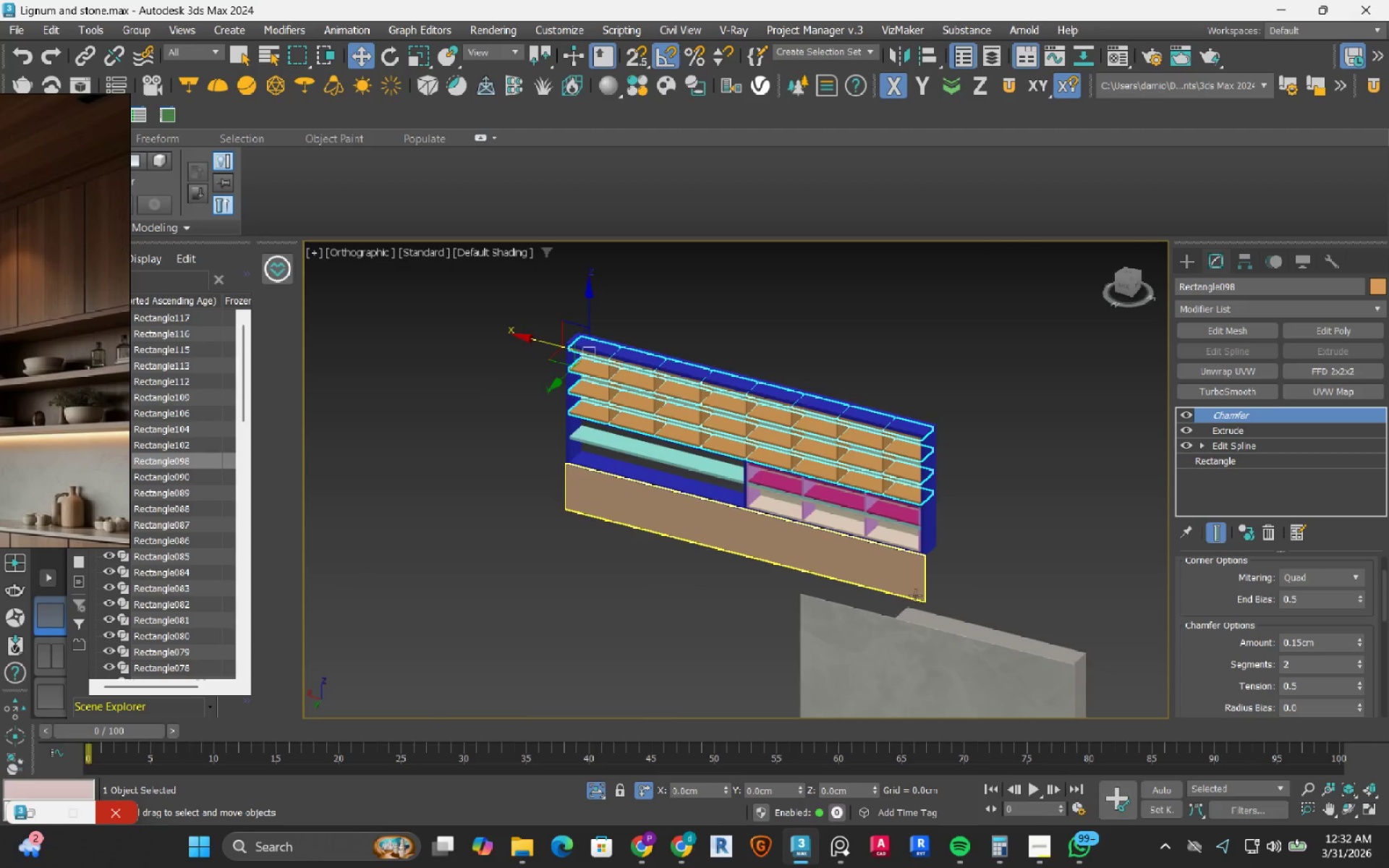 
scroll: coordinate [904, 455], scroll_direction: up, amount: 10.0
 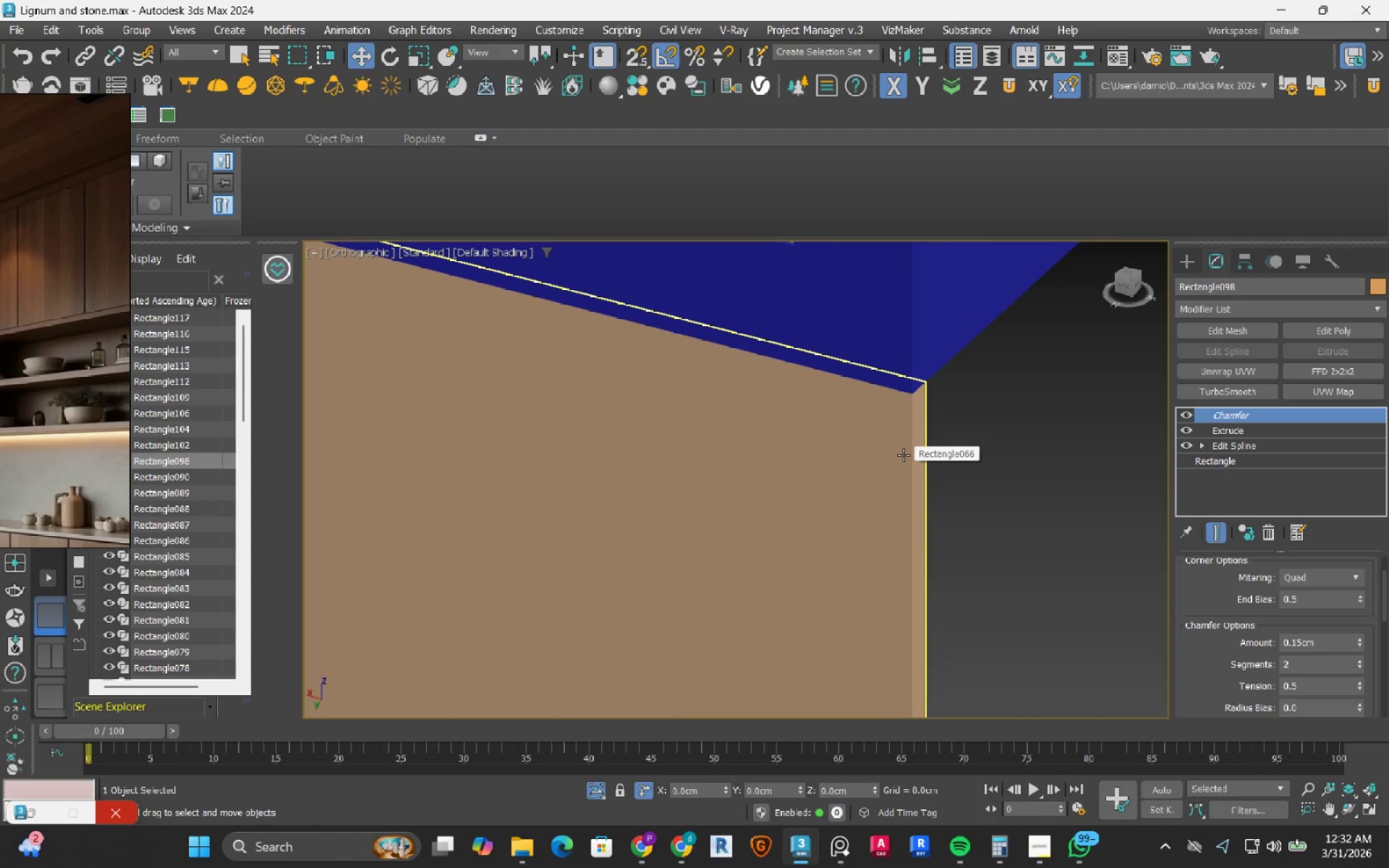 
hold_key(key=AltRight, duration=1.06)
 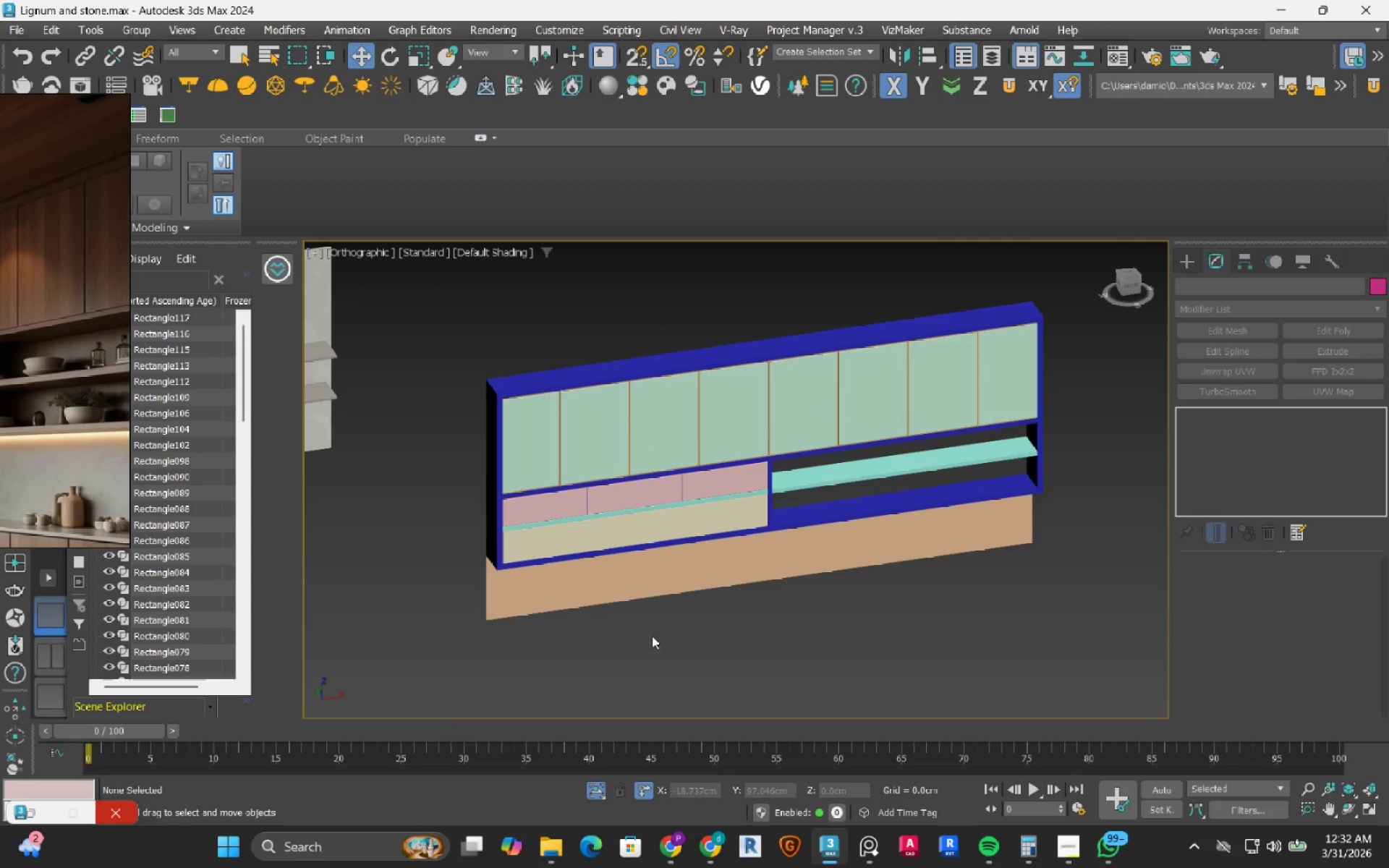 
scroll: coordinate [904, 455], scroll_direction: down, amount: 9.0
 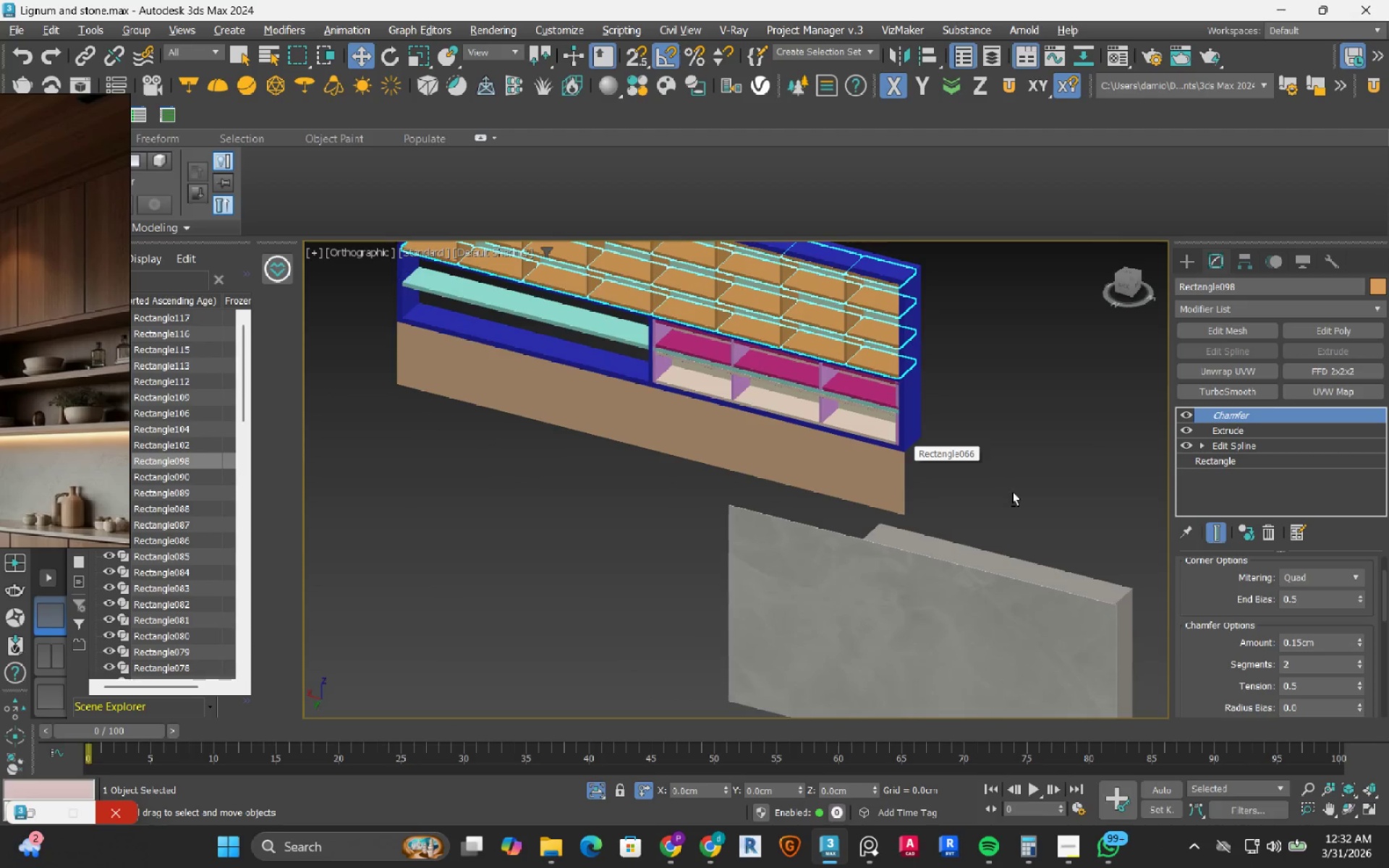 
hold_key(key=AltRight, duration=0.59)
 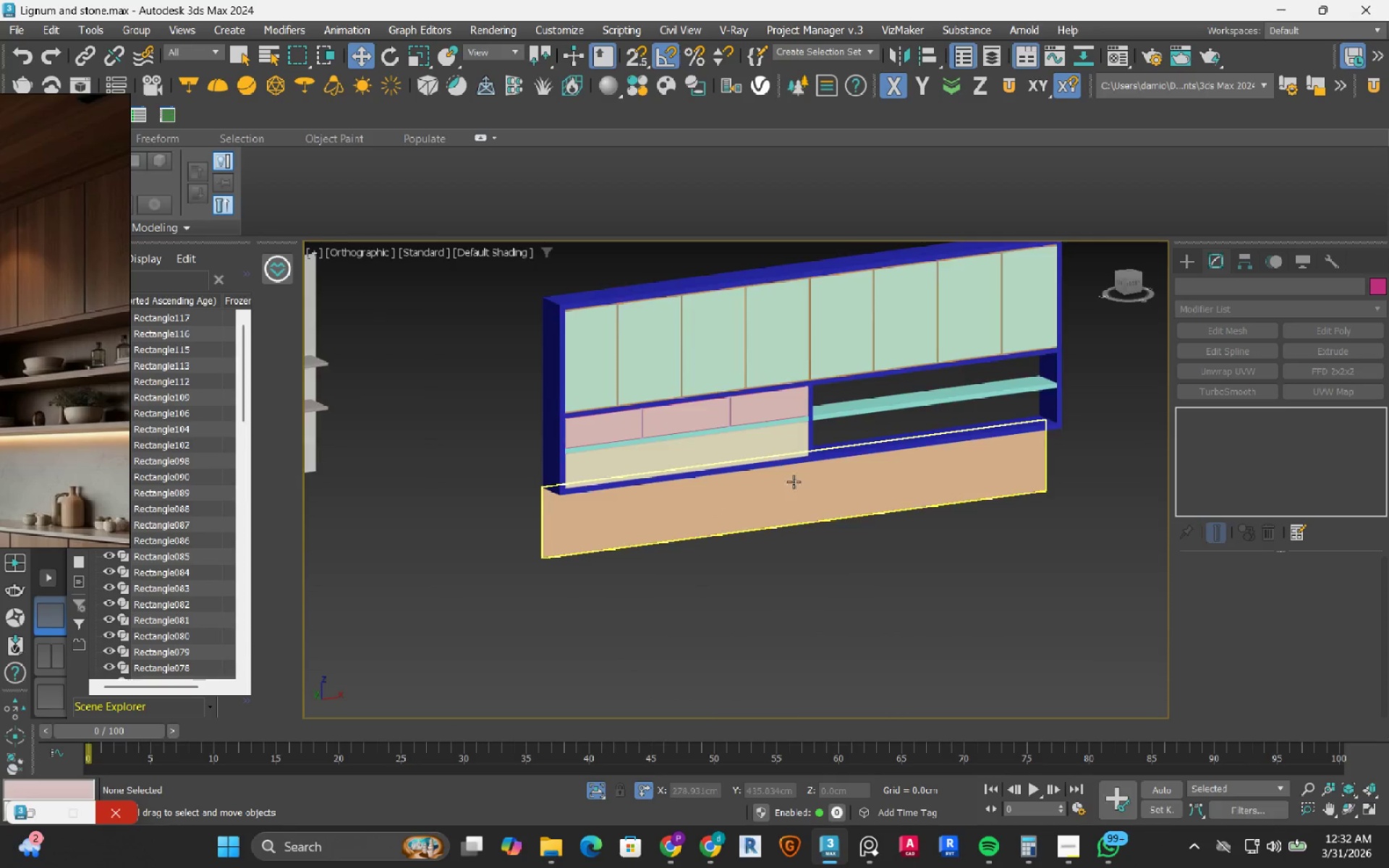 
scroll: coordinate [865, 694], scroll_direction: up, amount: 14.0
 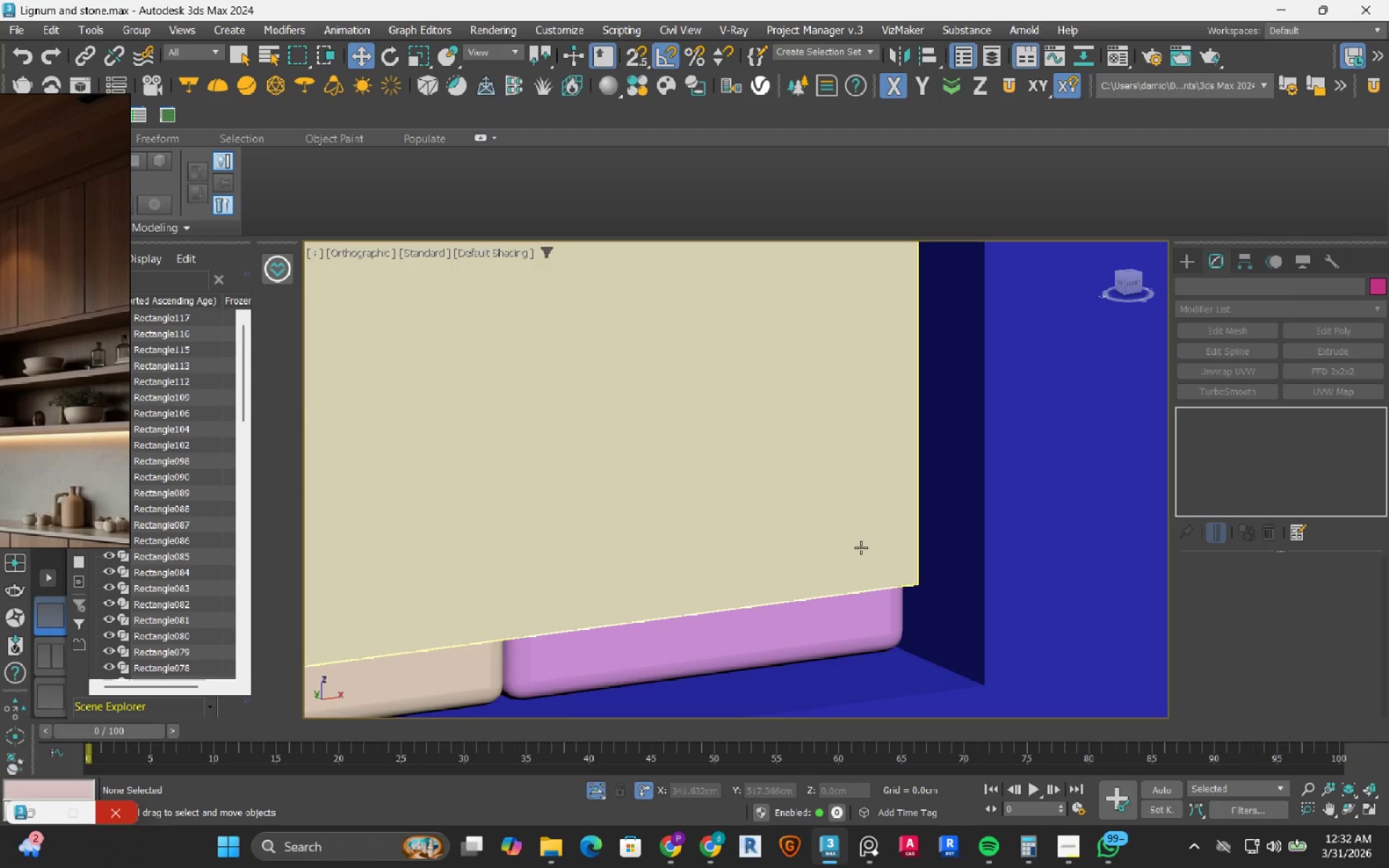 
left_click([861, 548])
 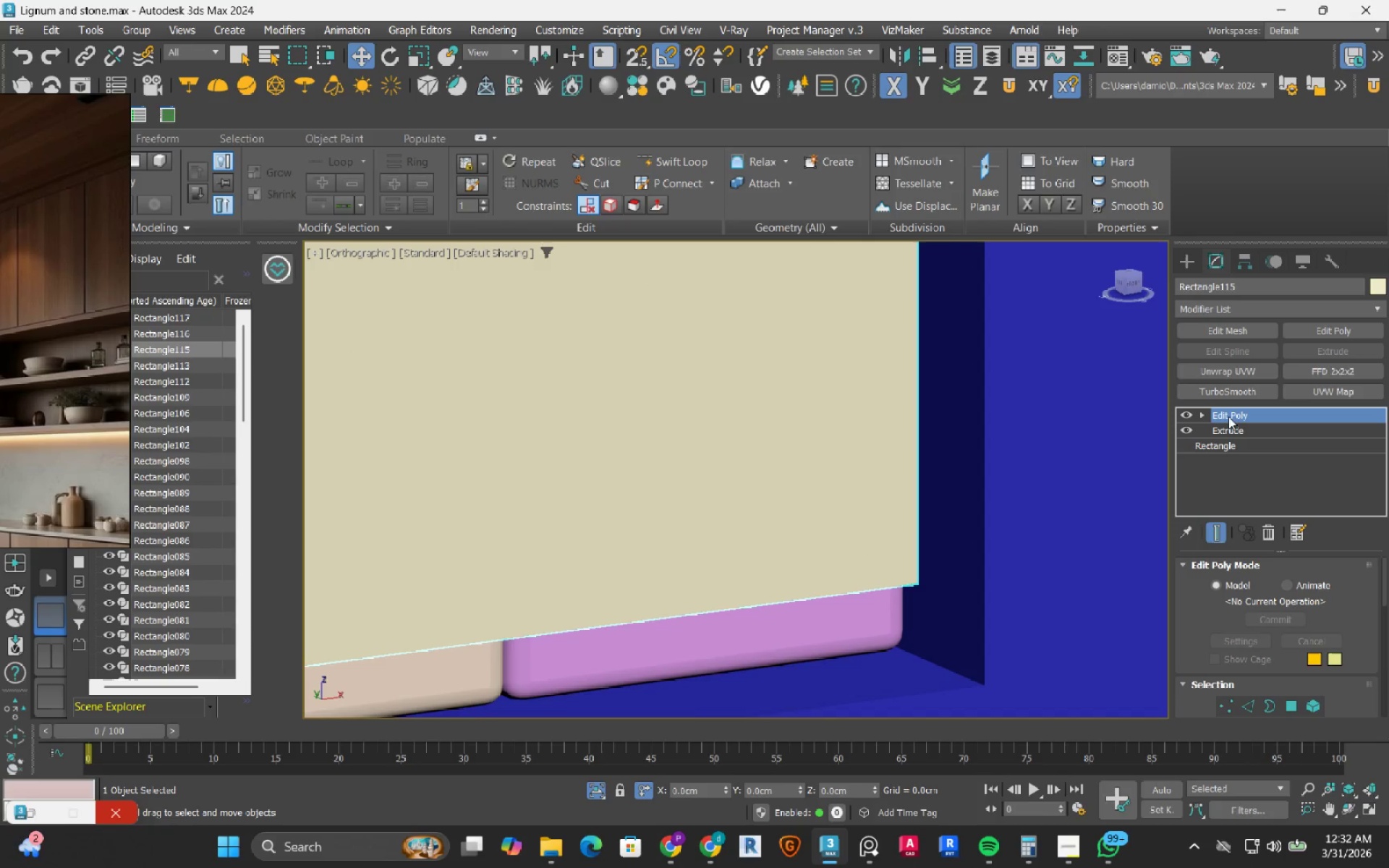 
right_click([1228, 417])
 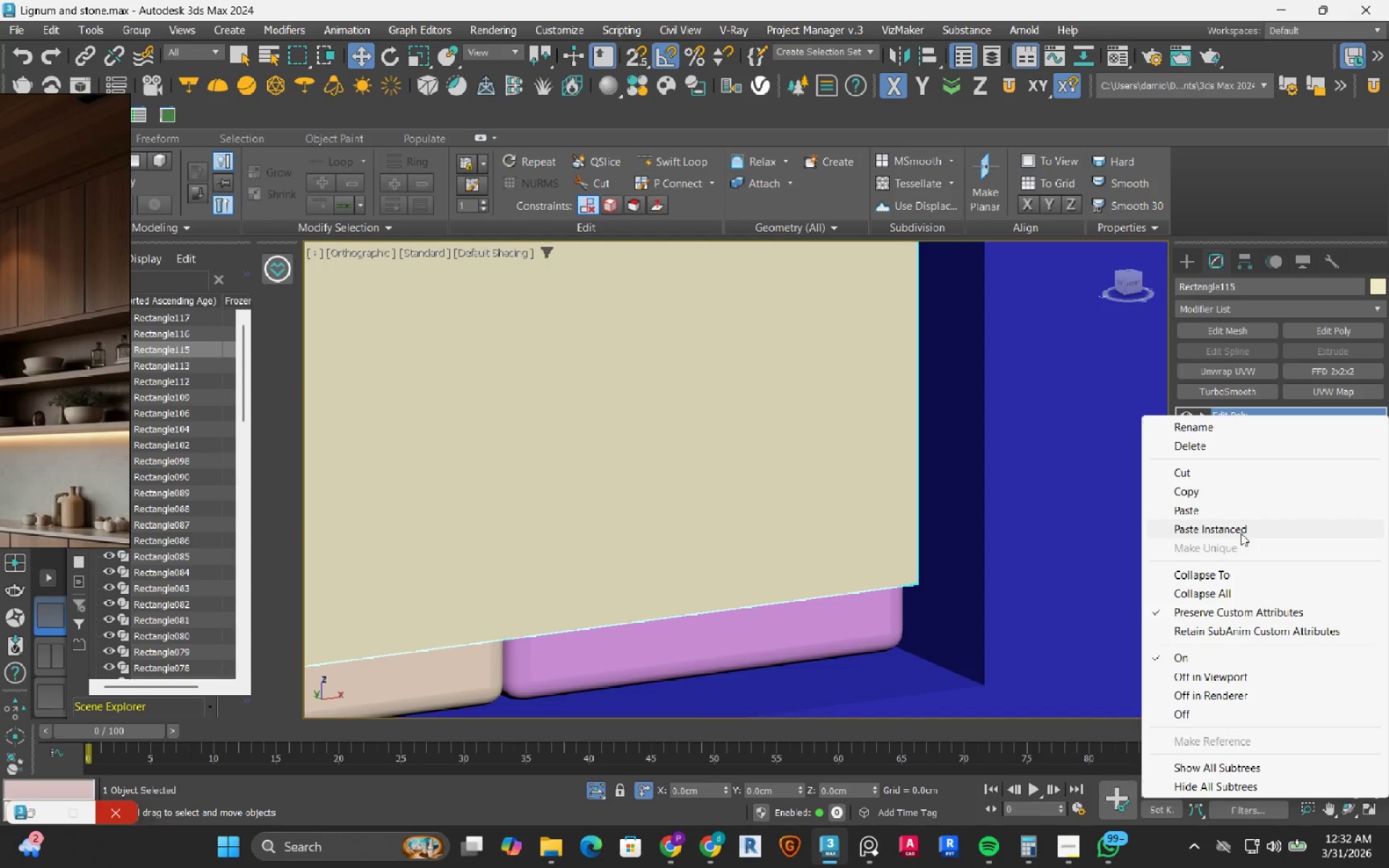 
left_click([1241, 533])
 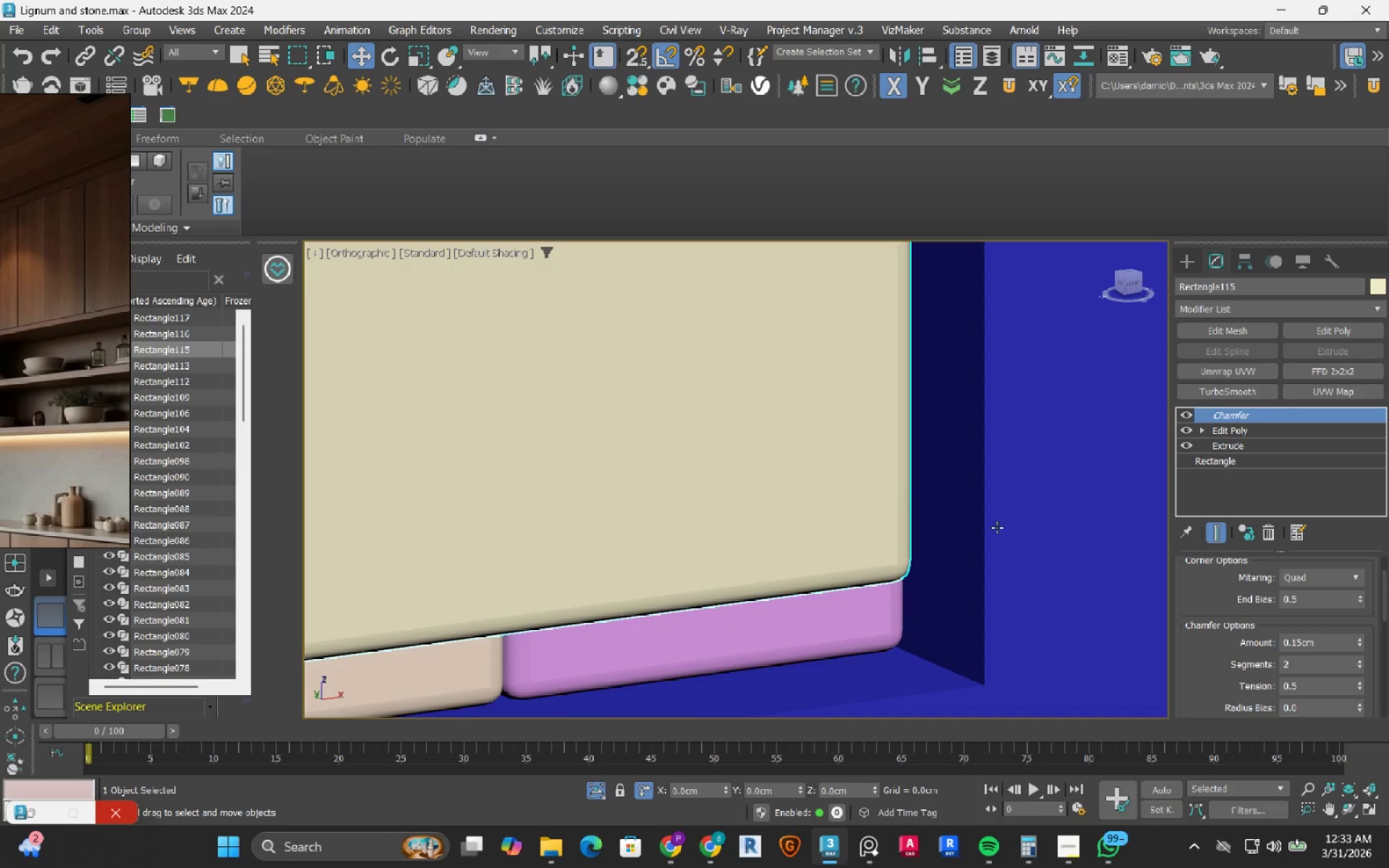 
scroll: coordinate [965, 527], scroll_direction: down, amount: 12.0
 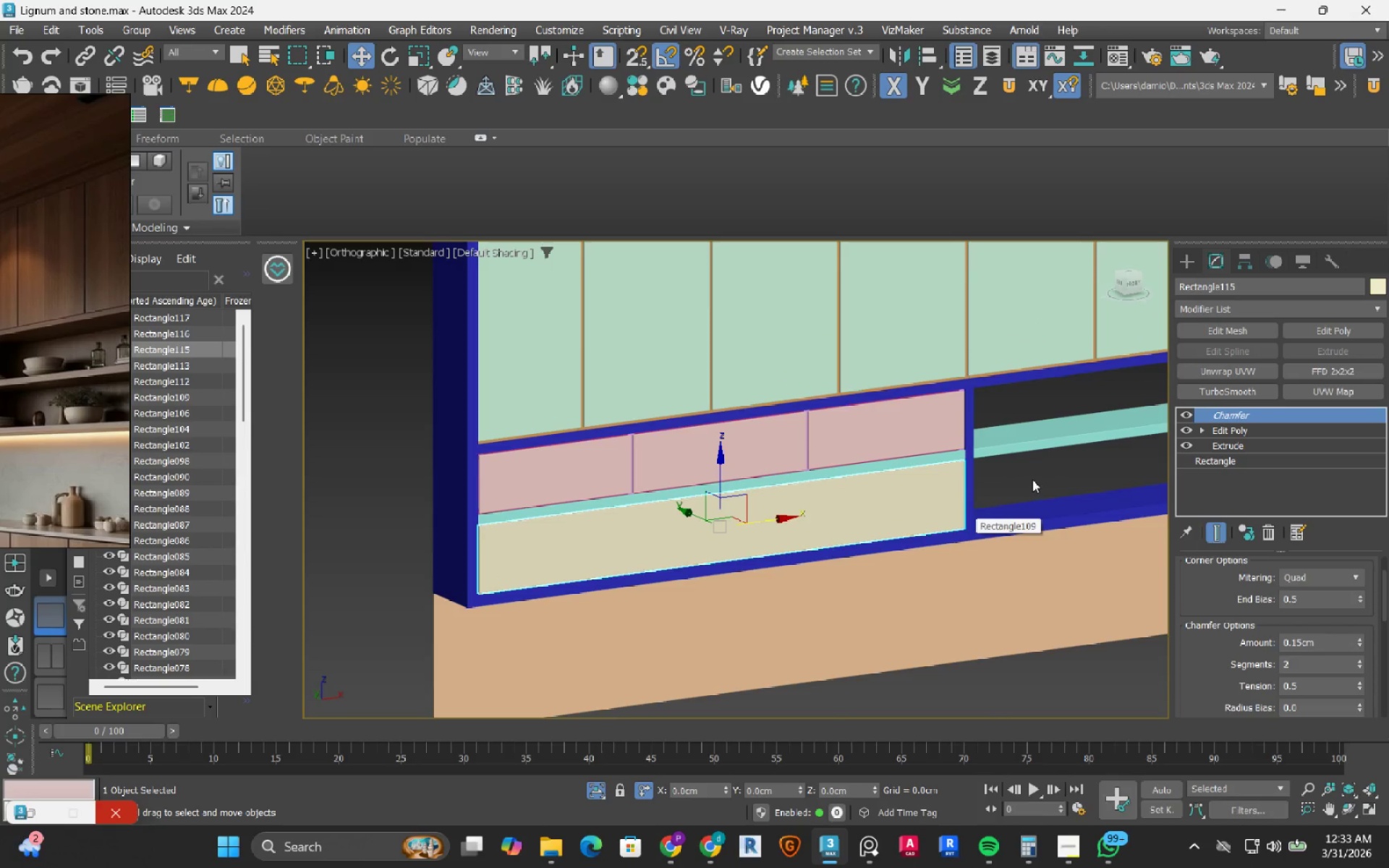 
left_click([1032, 480])
 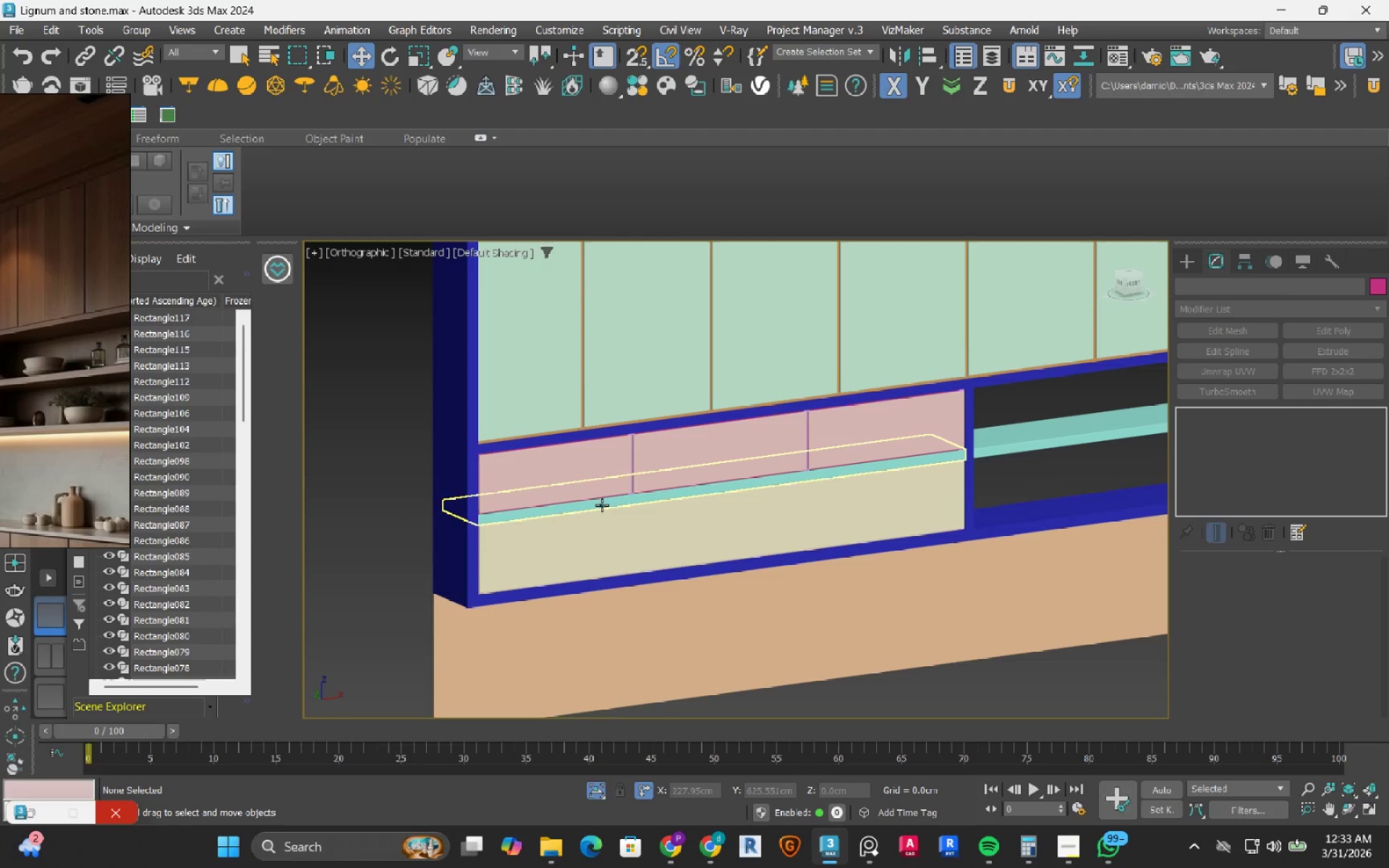 
scroll: coordinate [474, 509], scroll_direction: up, amount: 7.0
 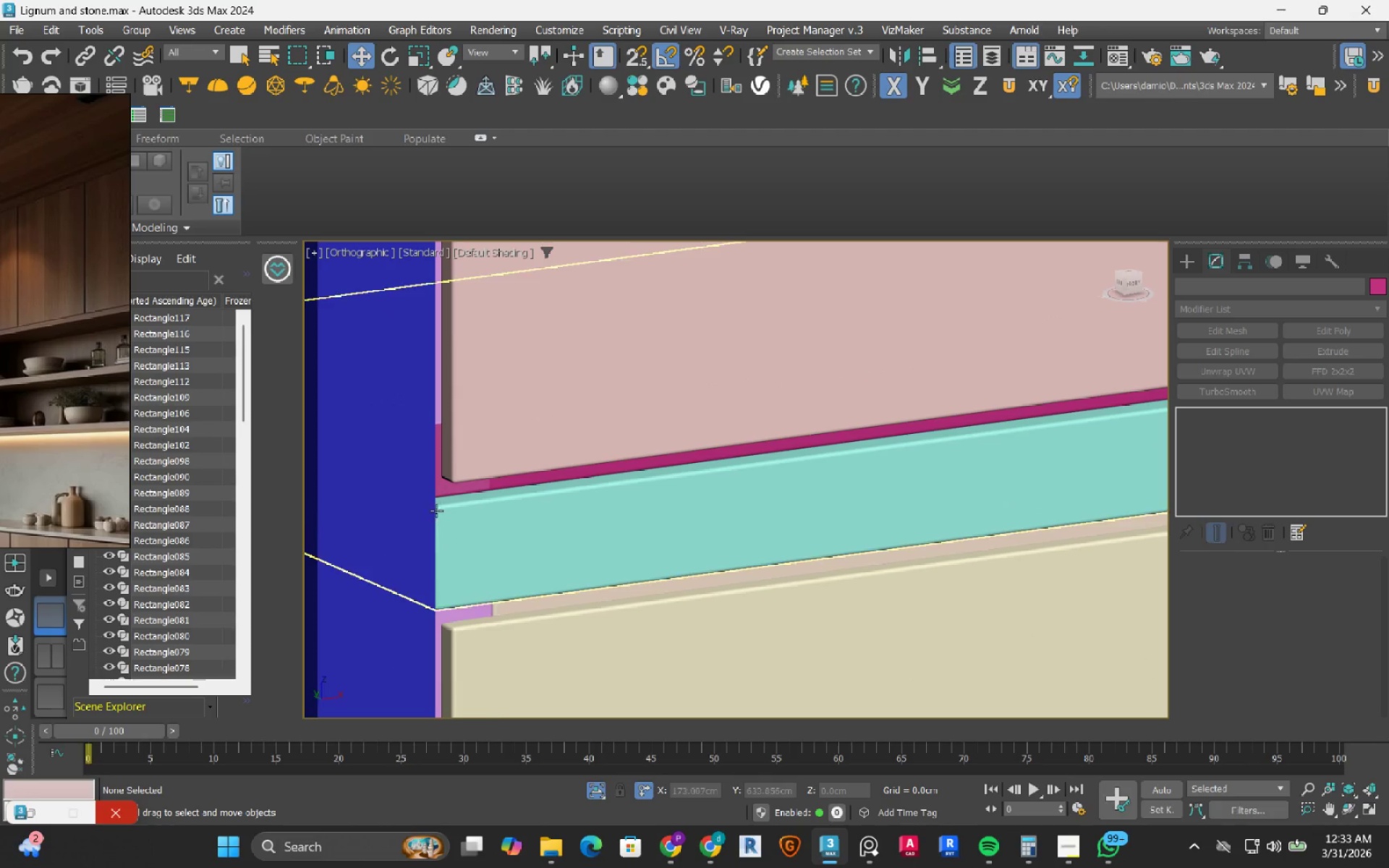 
scroll: coordinate [449, 490], scroll_direction: down, amount: 6.0
 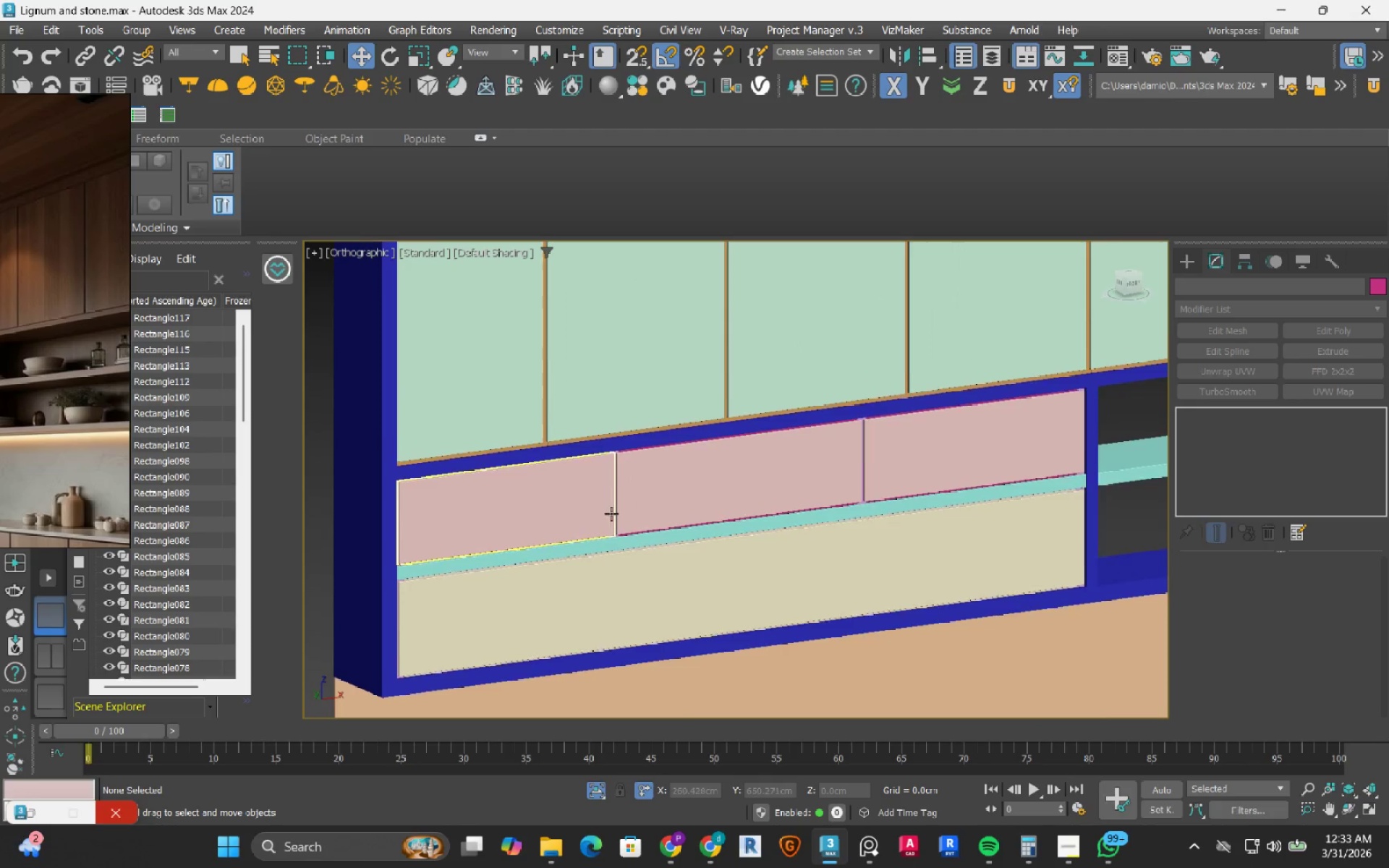 
hold_key(key=AltRight, duration=0.5)
 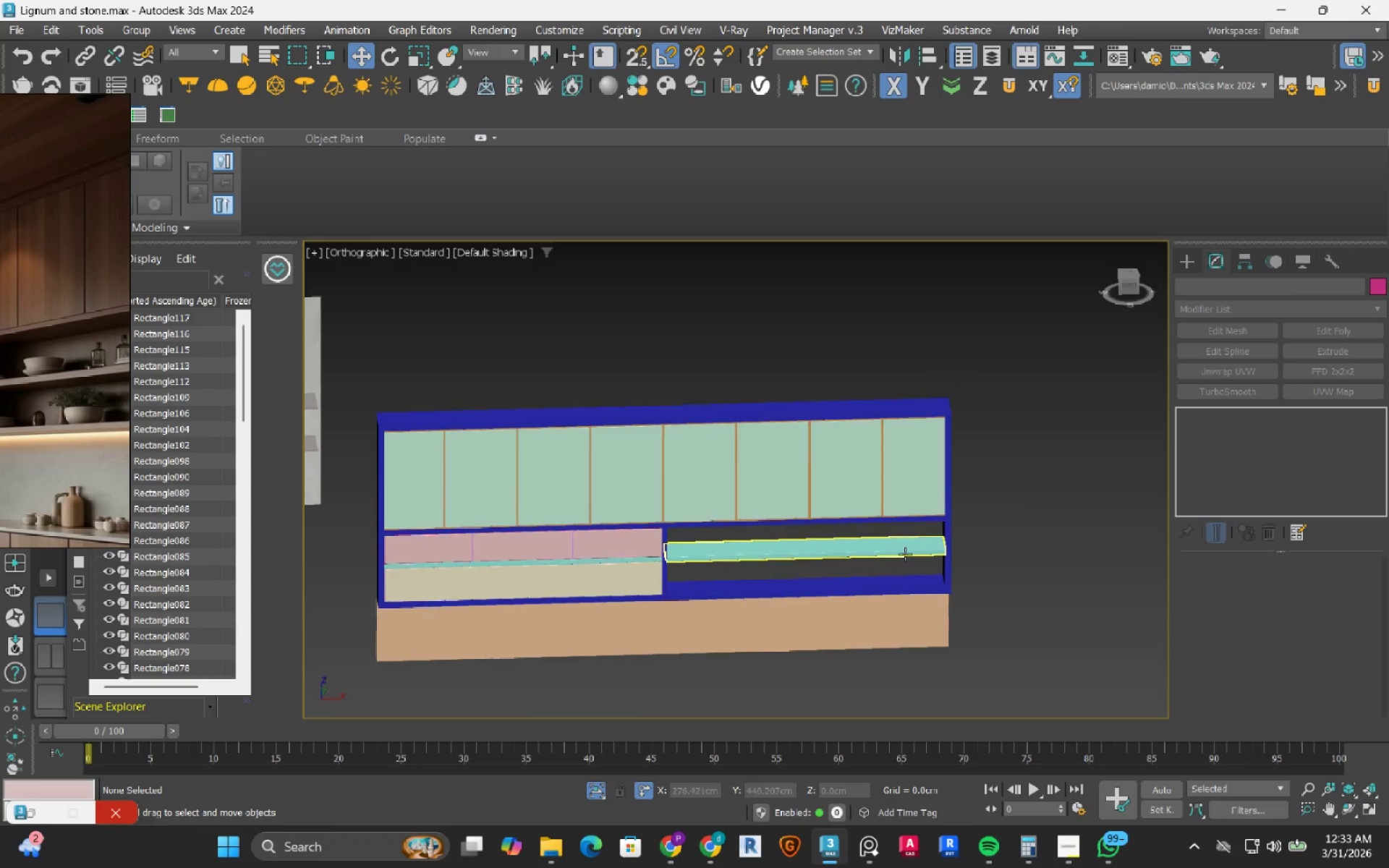 
scroll: coordinate [618, 512], scroll_direction: down, amount: 3.0
 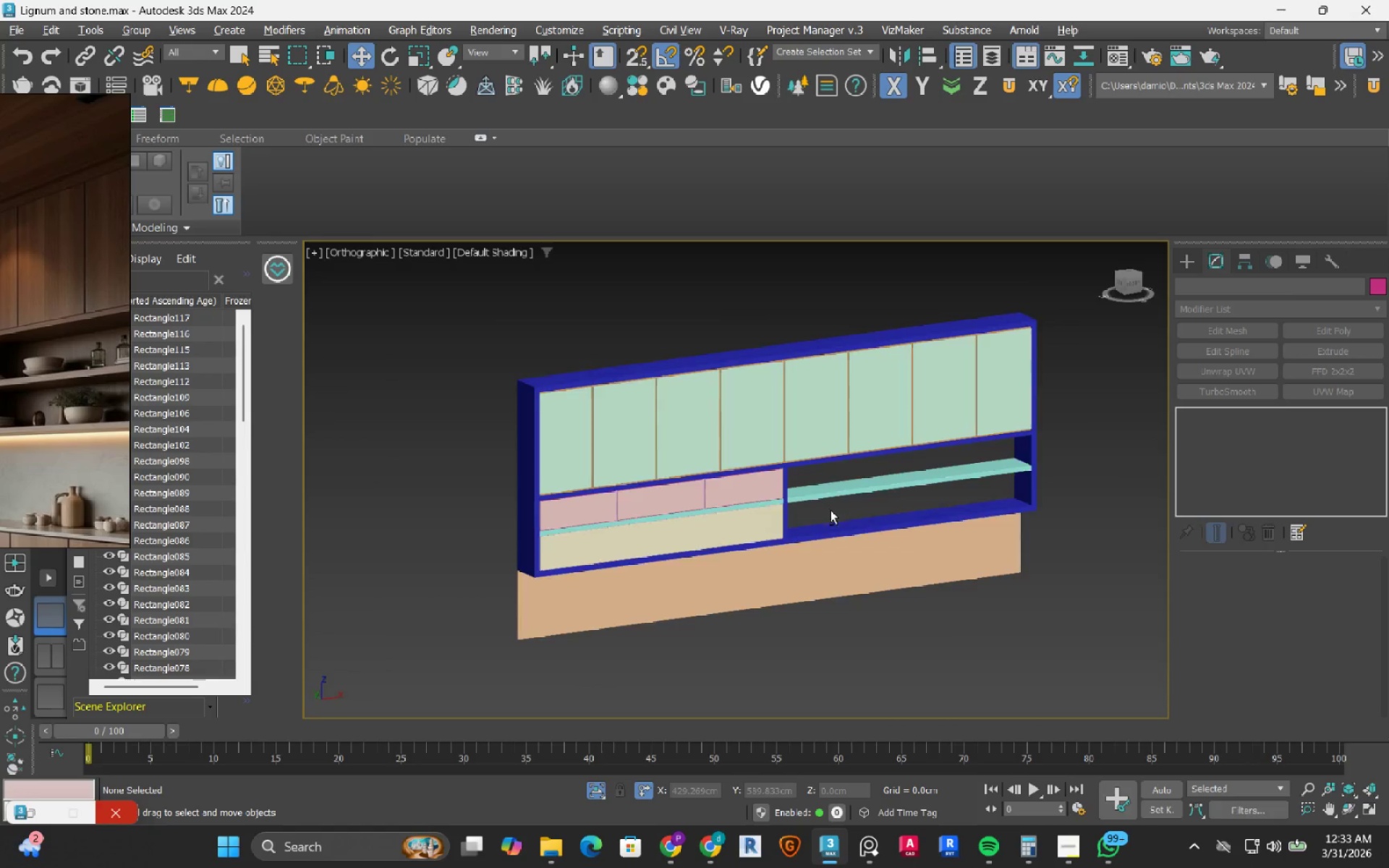 
scroll: coordinate [924, 540], scroll_direction: up, amount: 3.0
 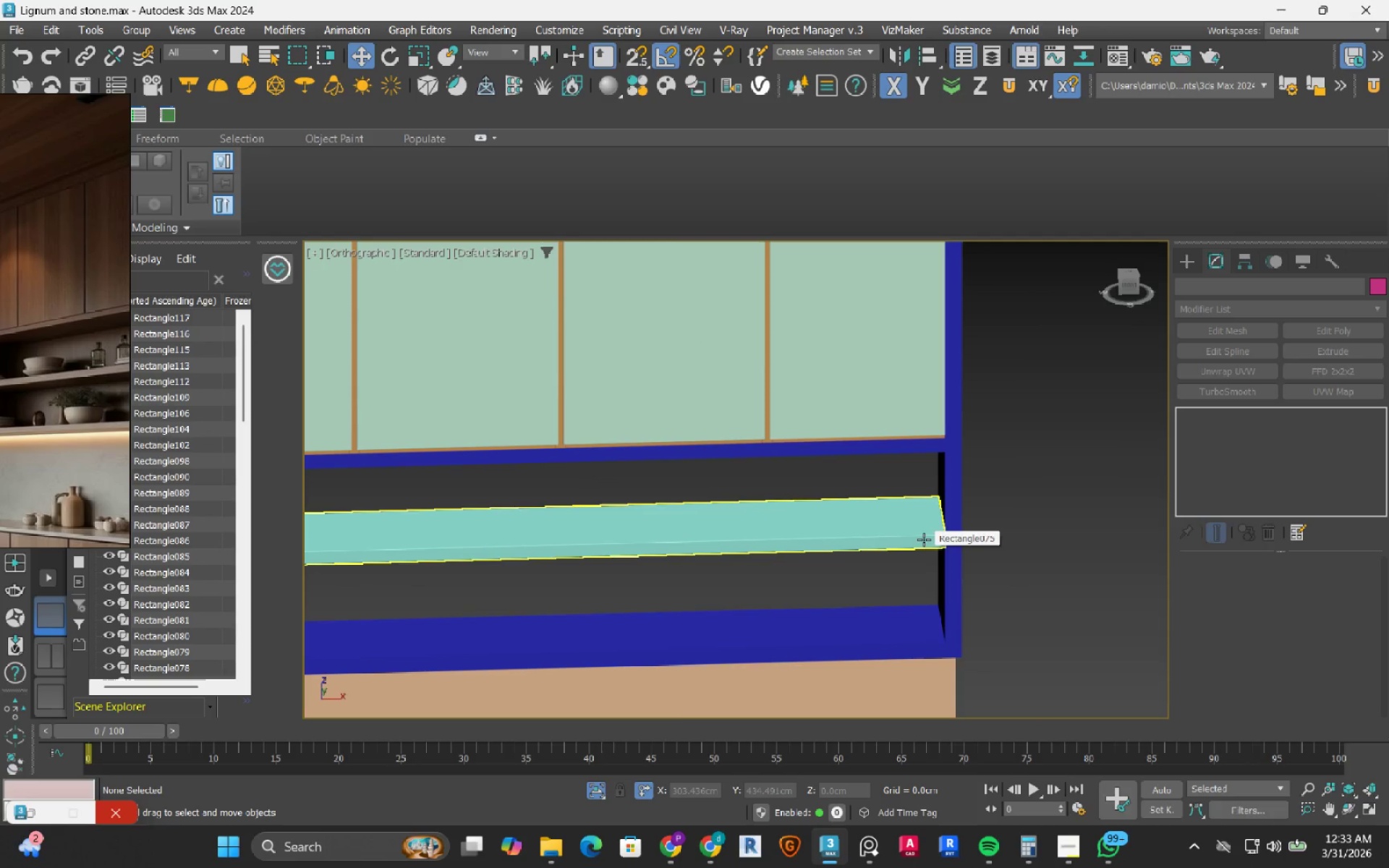 
scroll: coordinate [924, 540], scroll_direction: down, amount: 3.0
 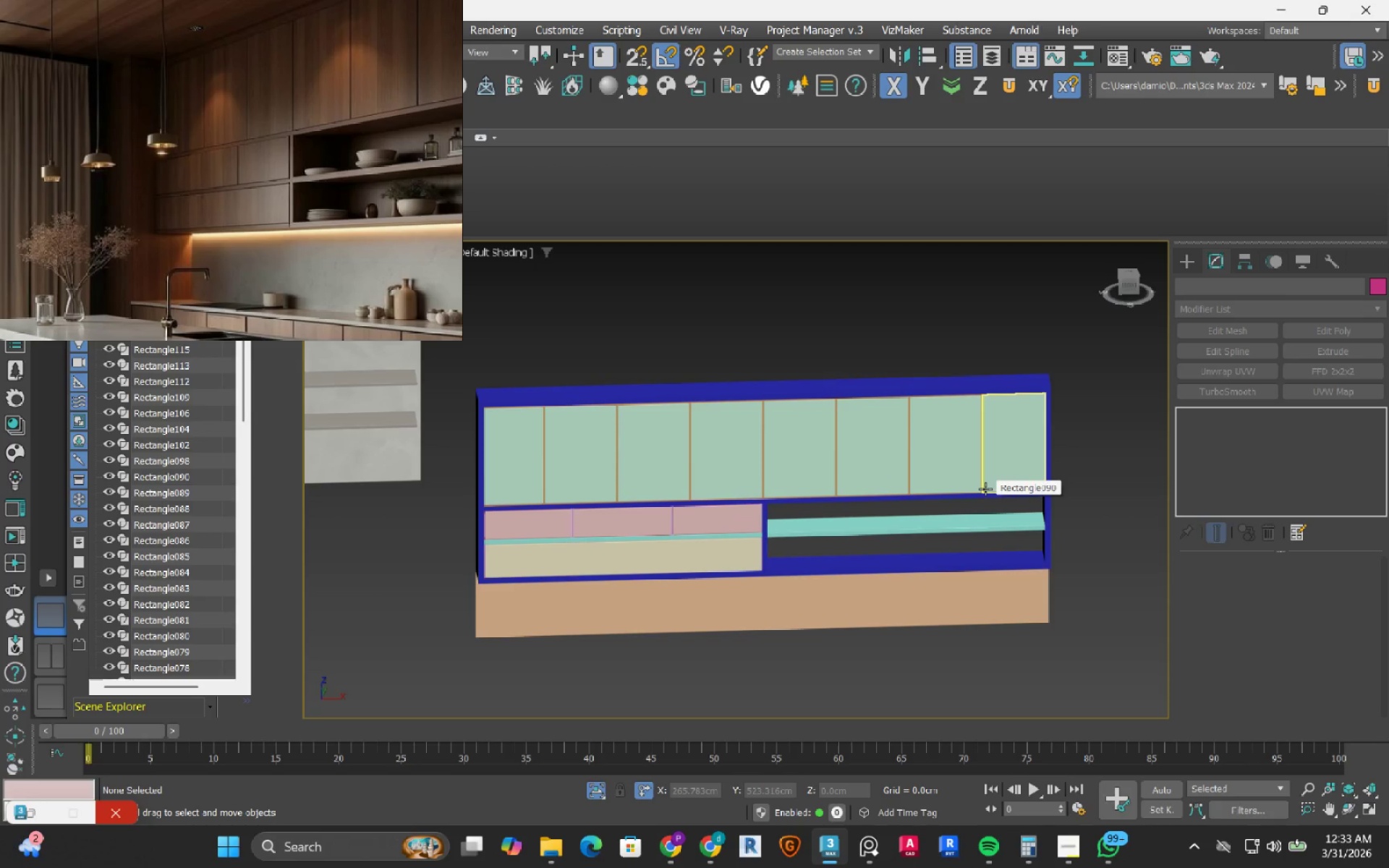 
wait(16.02)
 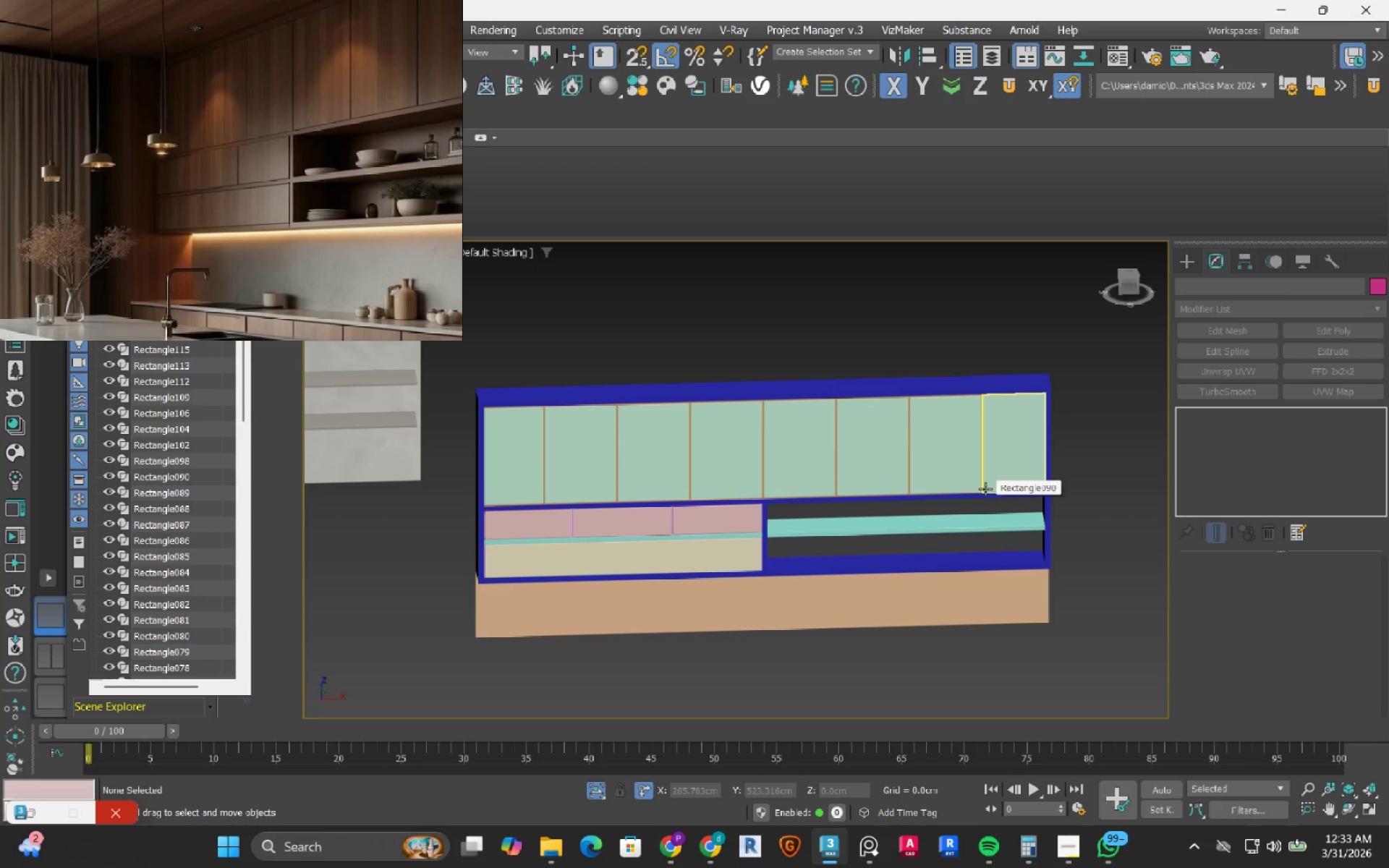 
left_click([678, 855])
 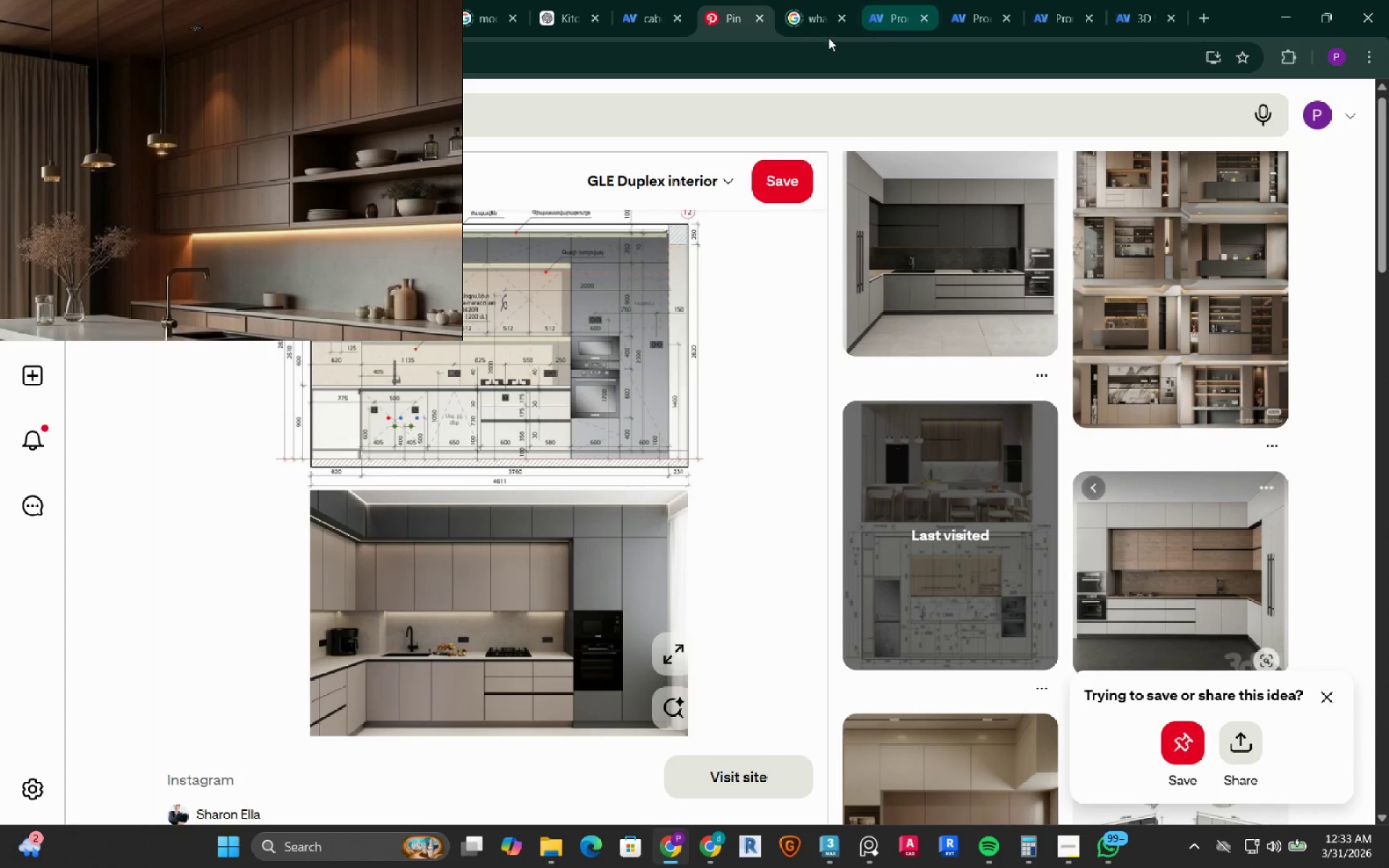 
left_click([881, 22])
 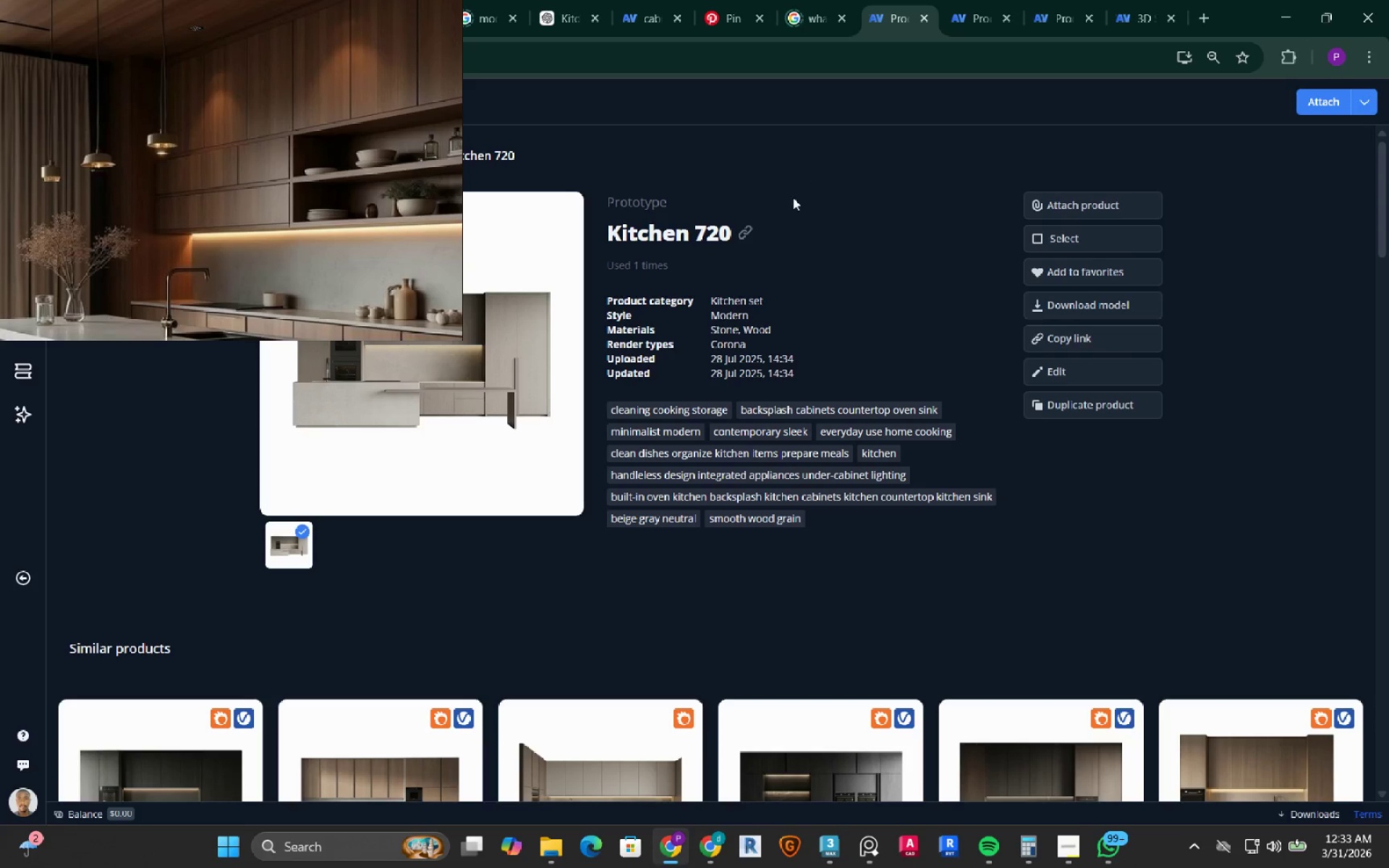 
wait(7.83)
 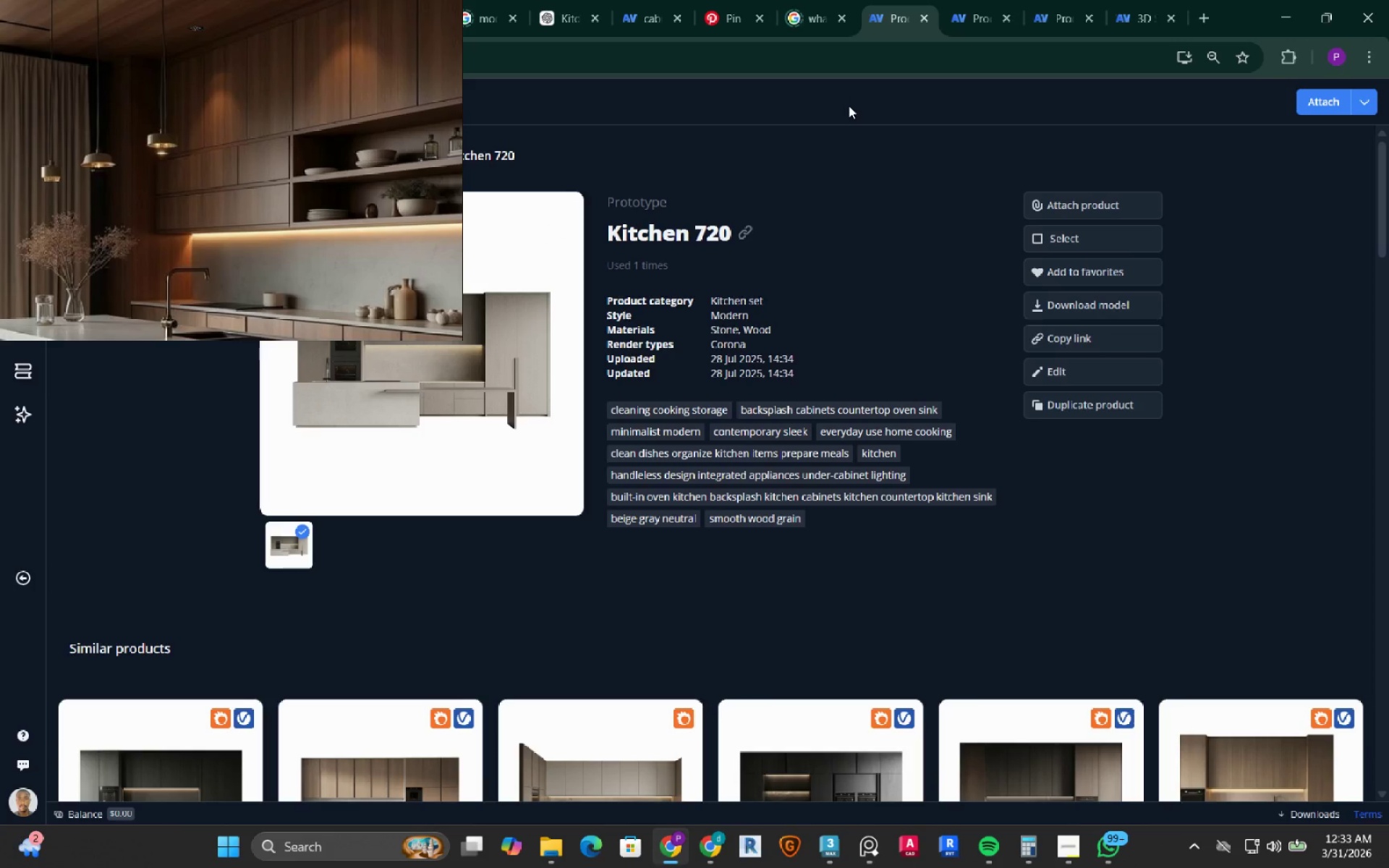 
left_click([279, 107])
 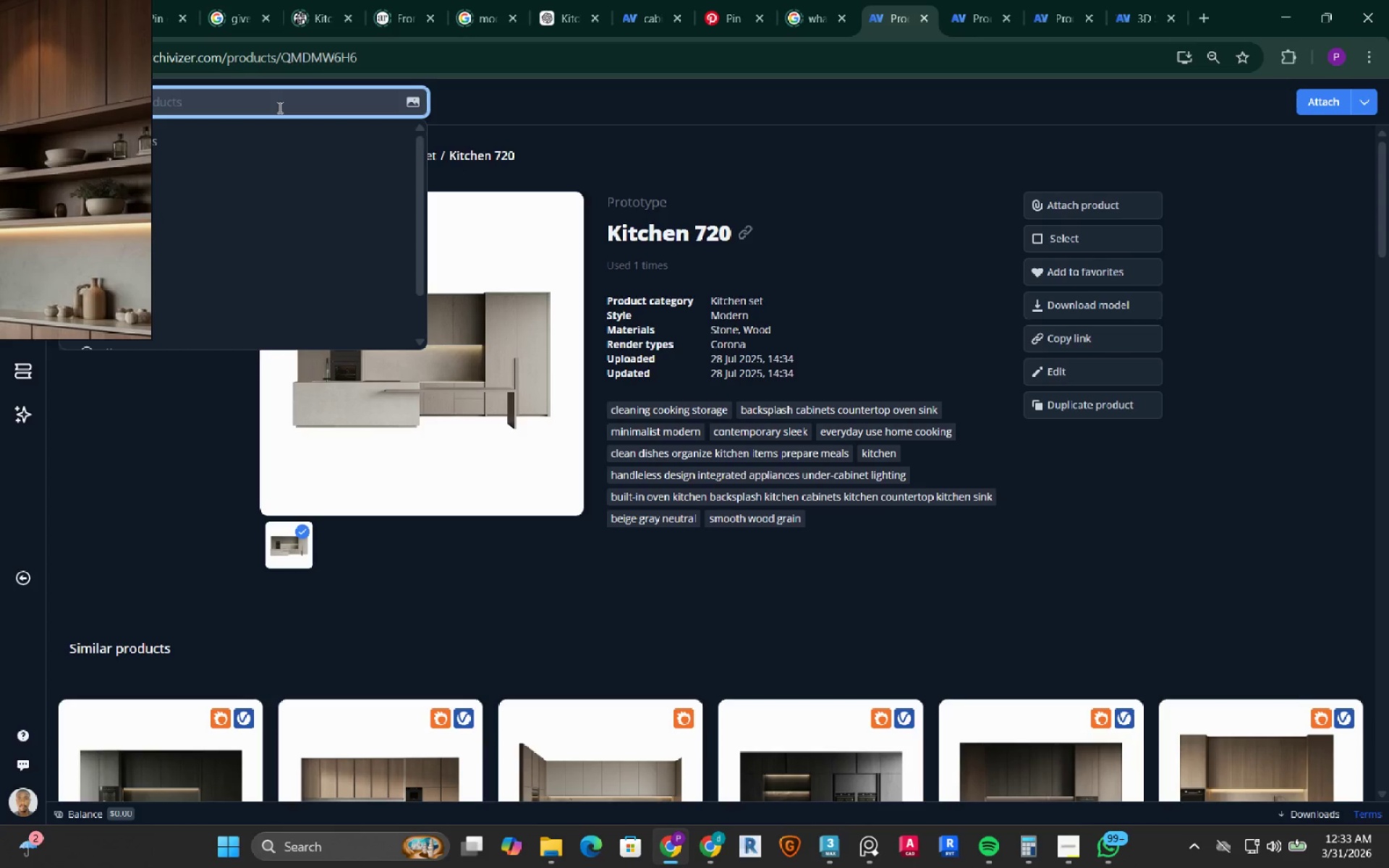 
type(ceiling light)
 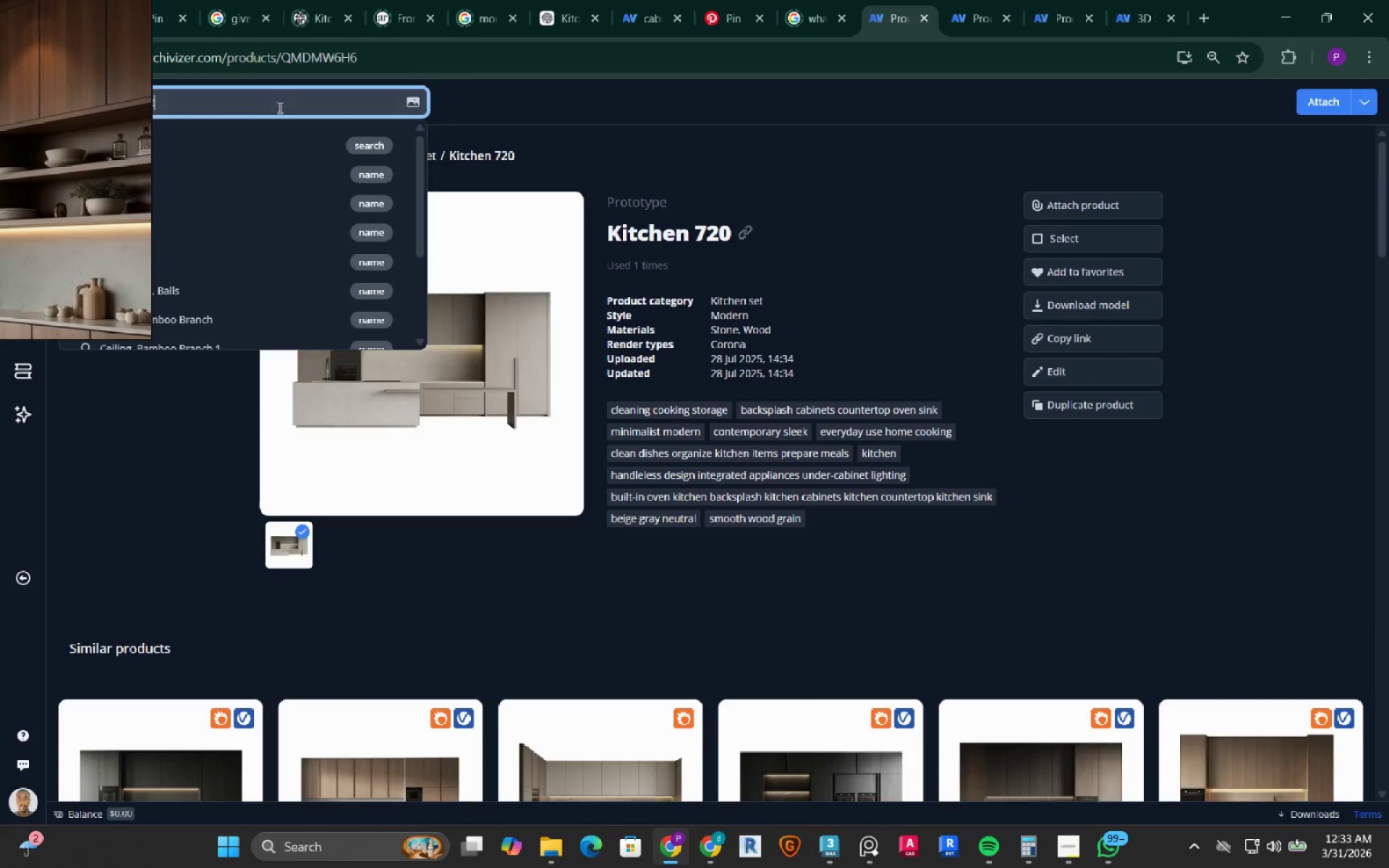 
key(Enter)
 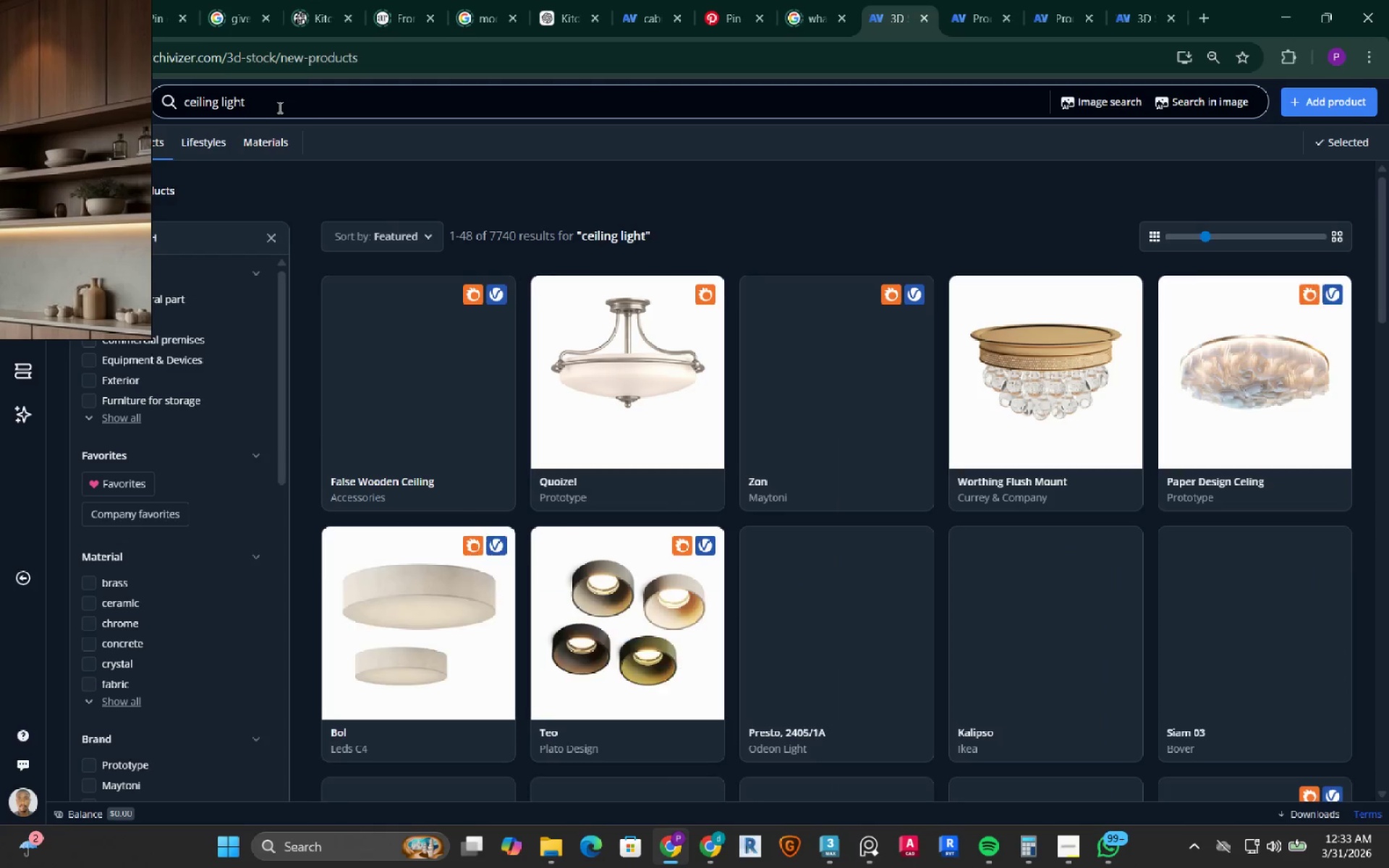 
mouse_move([242, -4])
 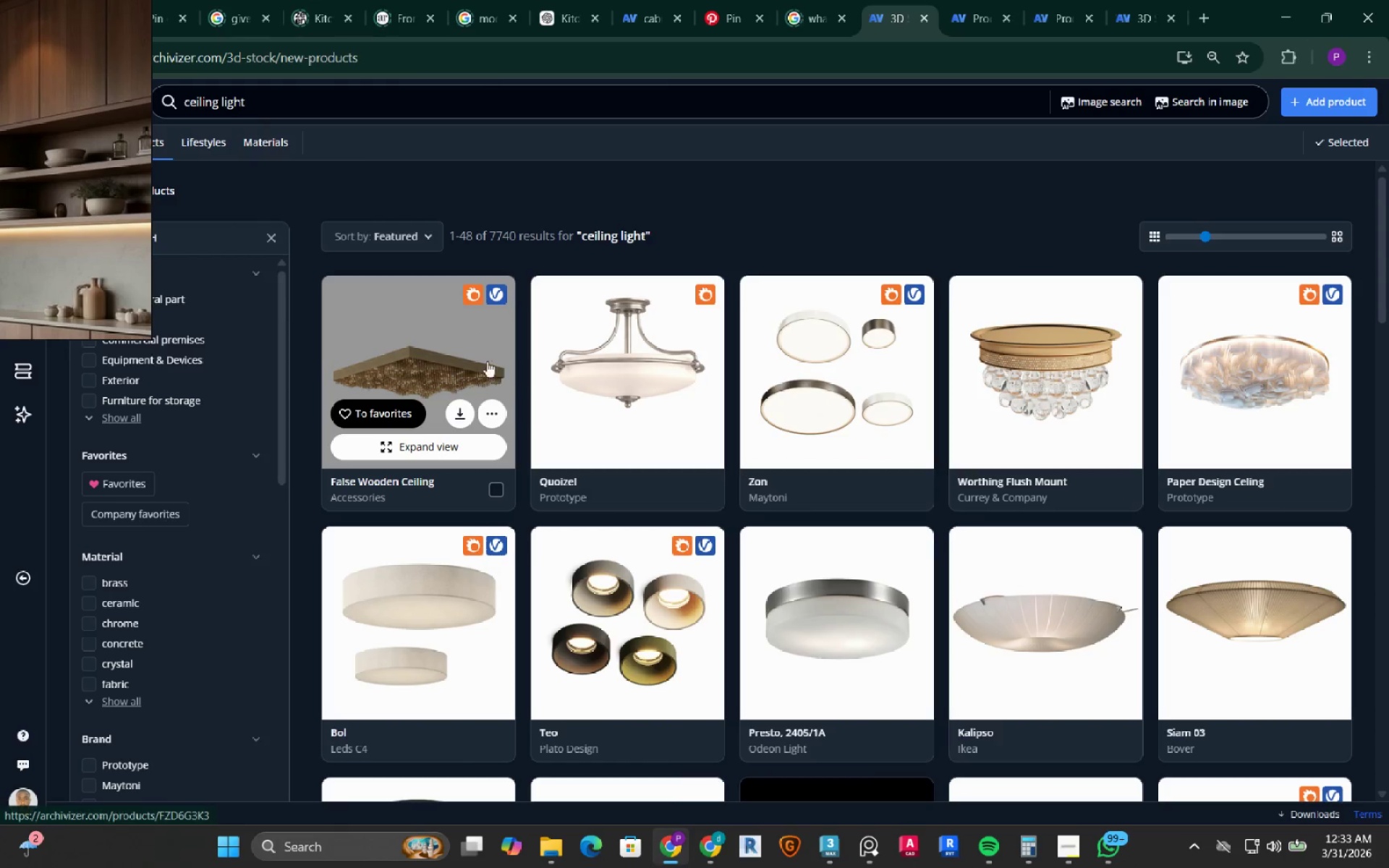 
scroll: coordinate [680, 421], scroll_direction: down, amount: 6.0
 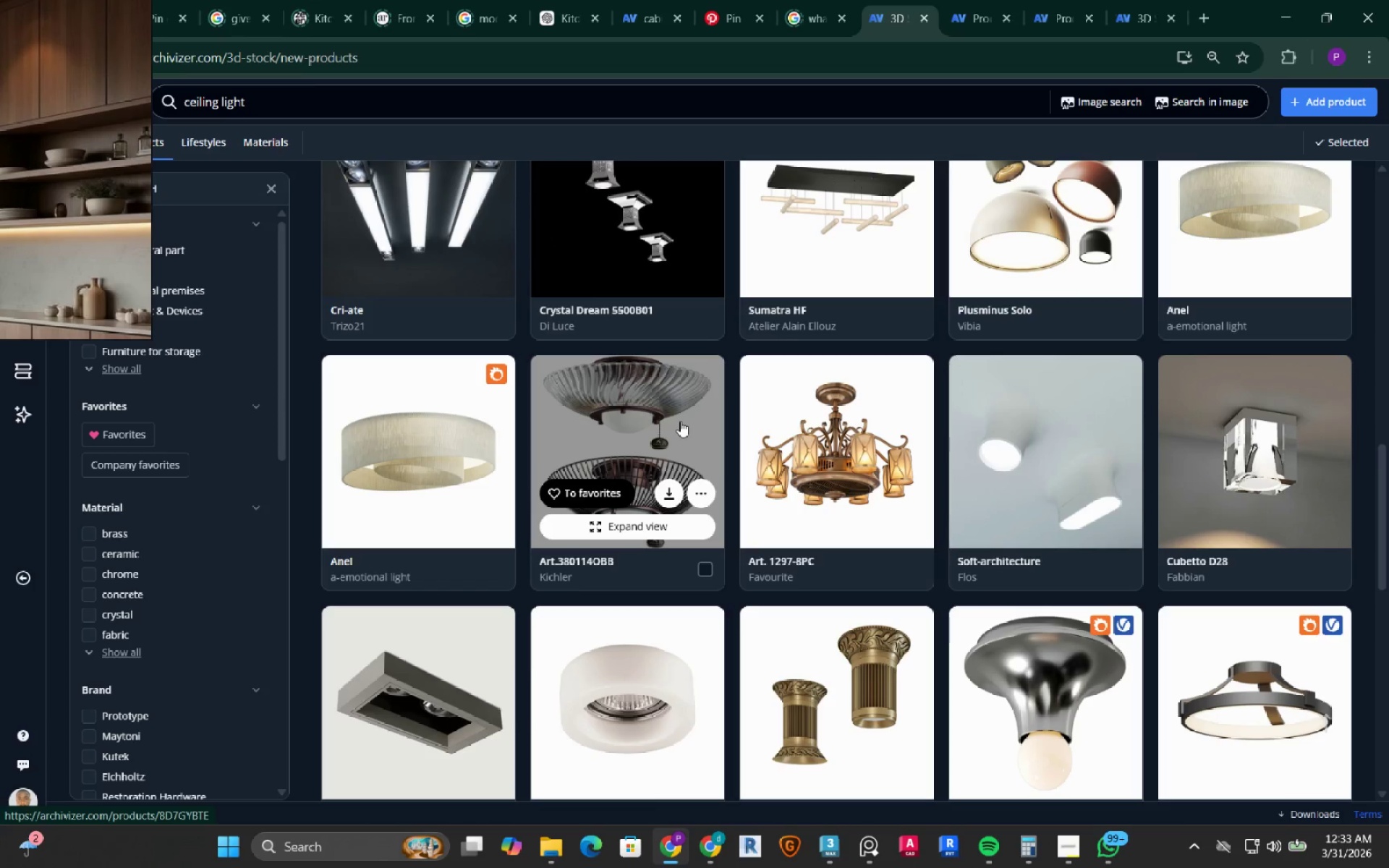 
scroll: coordinate [1169, 465], scroll_direction: up, amount: 7.0
 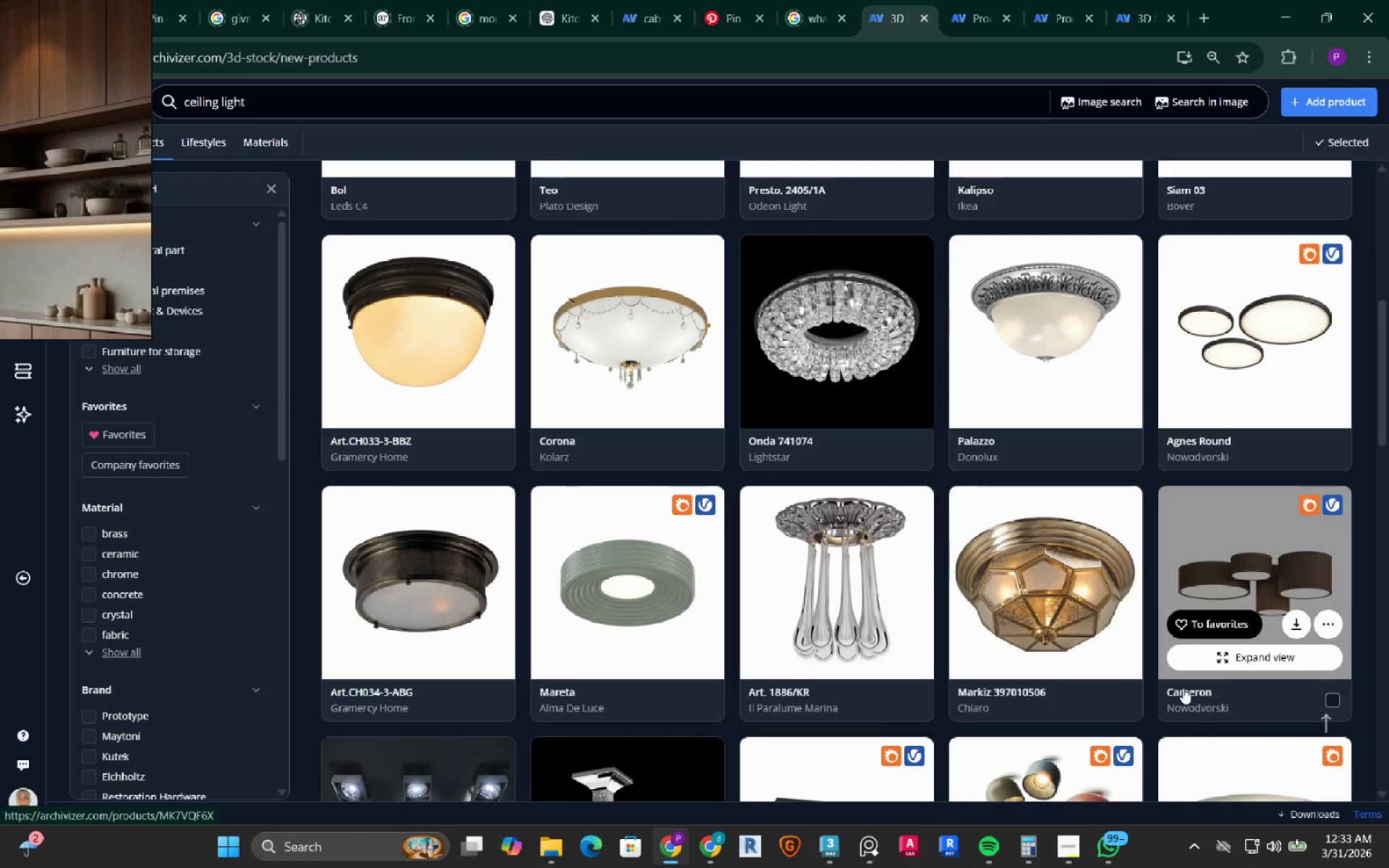 
left_click([1184, 694])
 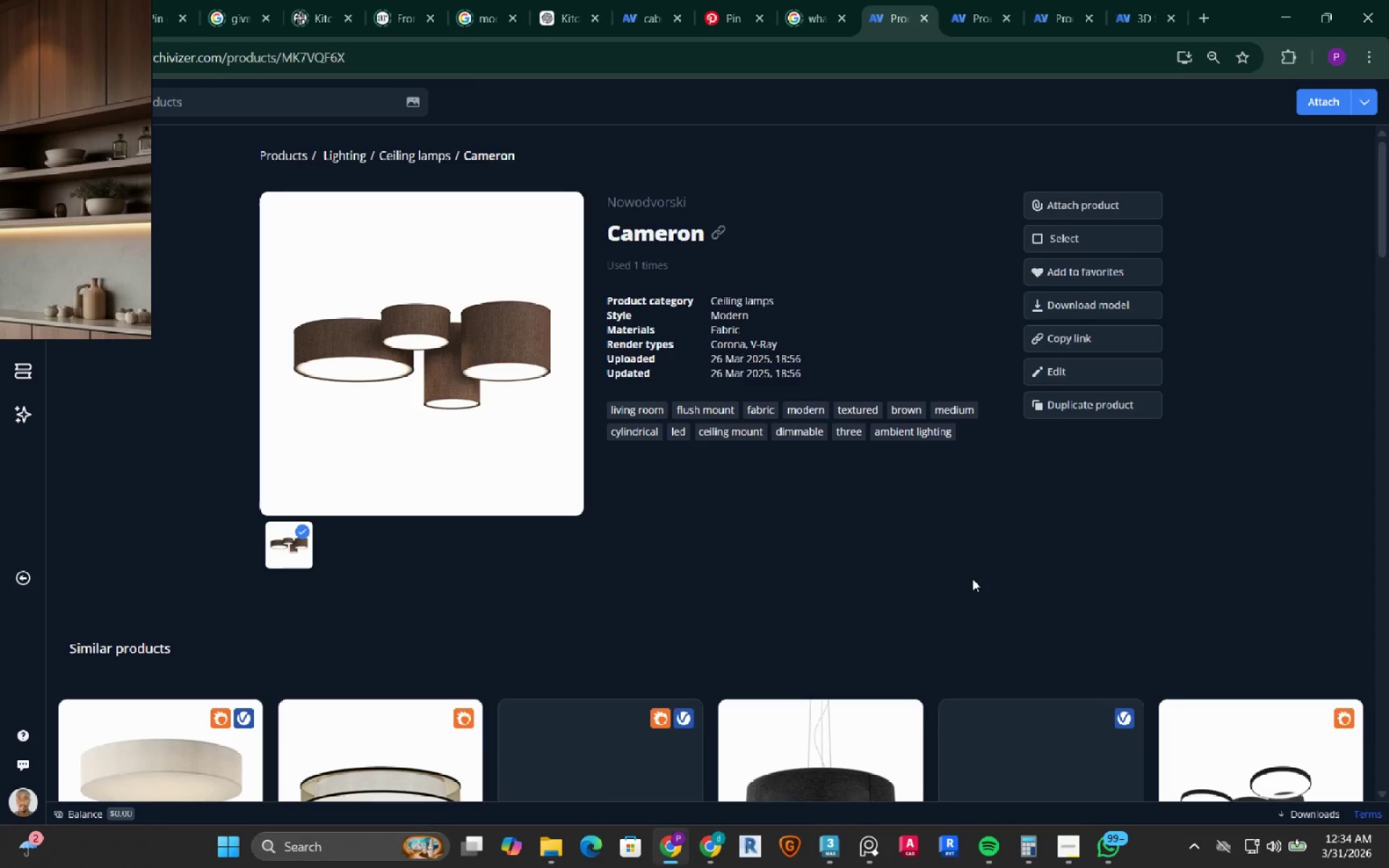 
scroll: coordinate [710, 619], scroll_direction: down, amount: 18.0
 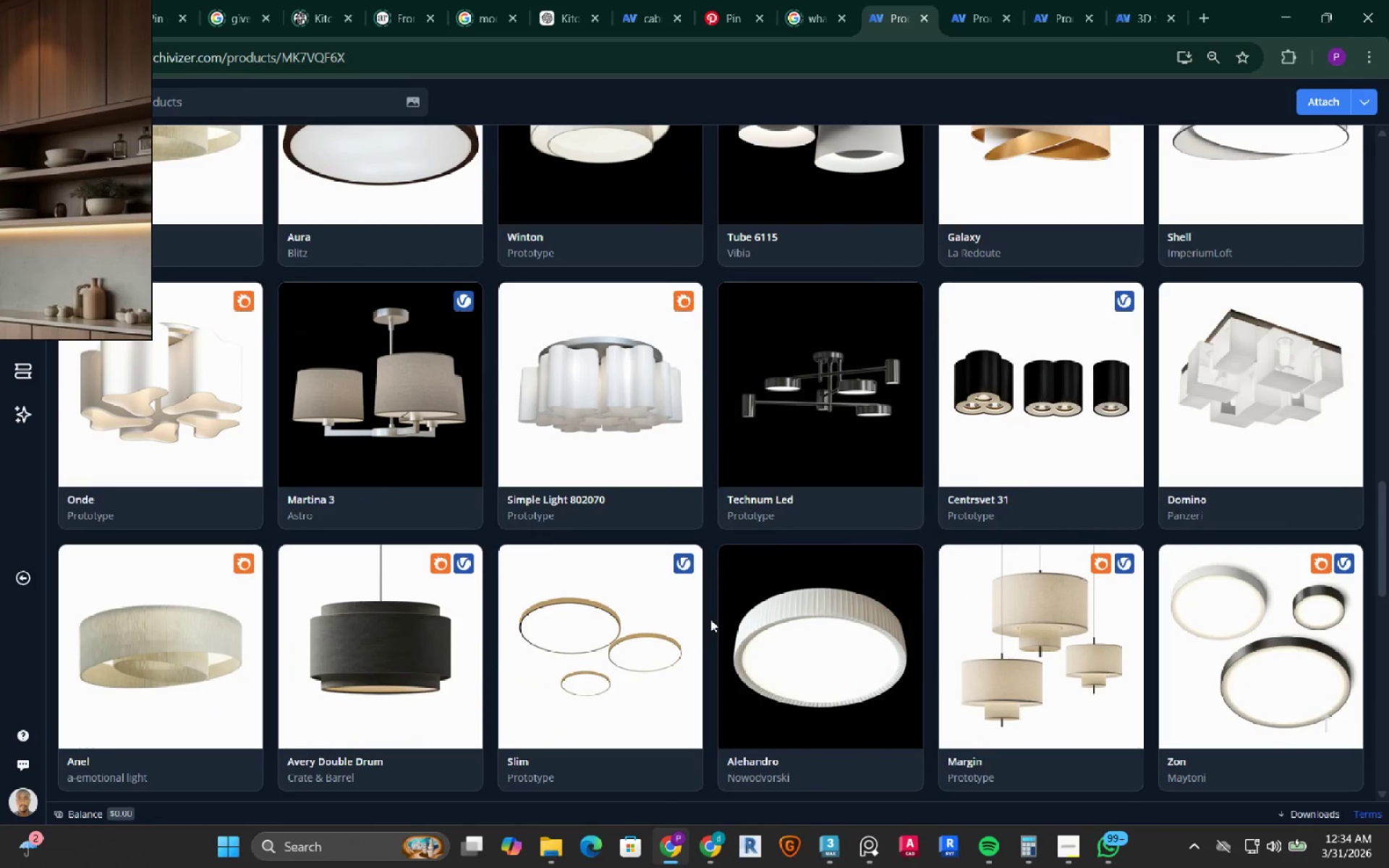 
wait(8.49)
 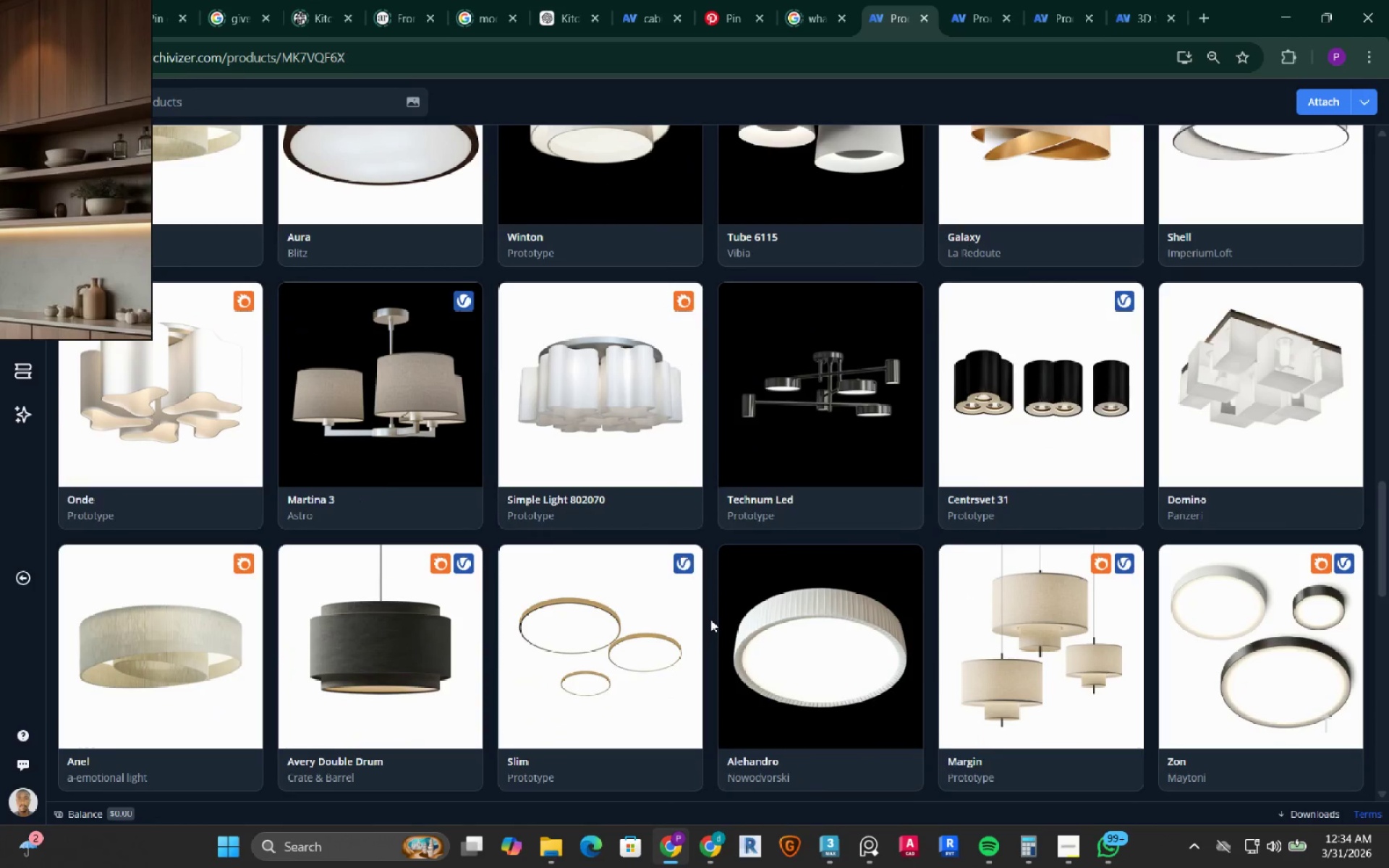 
scroll: coordinate [710, 619], scroll_direction: down, amount: 3.0
 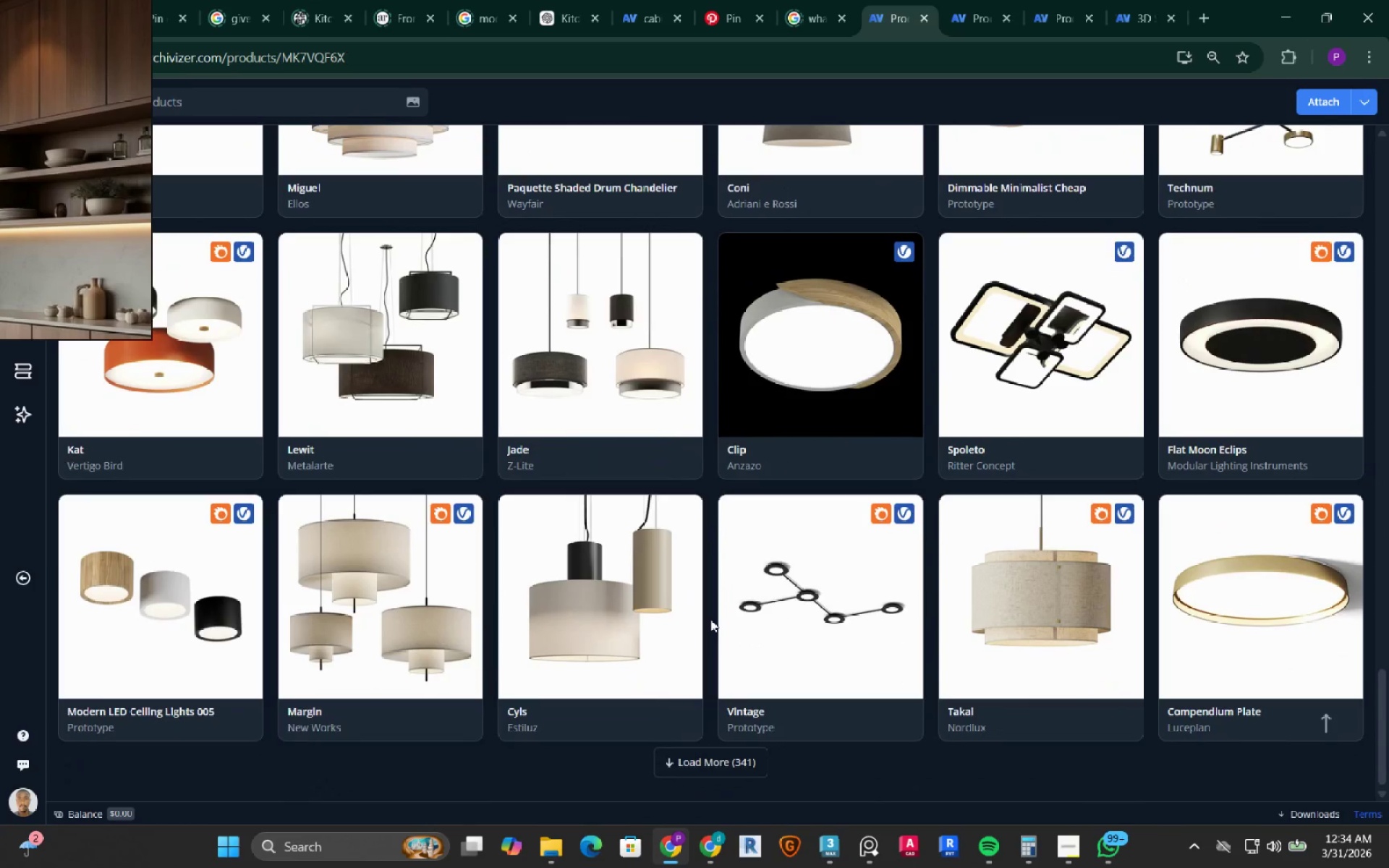 
scroll: coordinate [691, 621], scroll_direction: up, amount: 42.0
 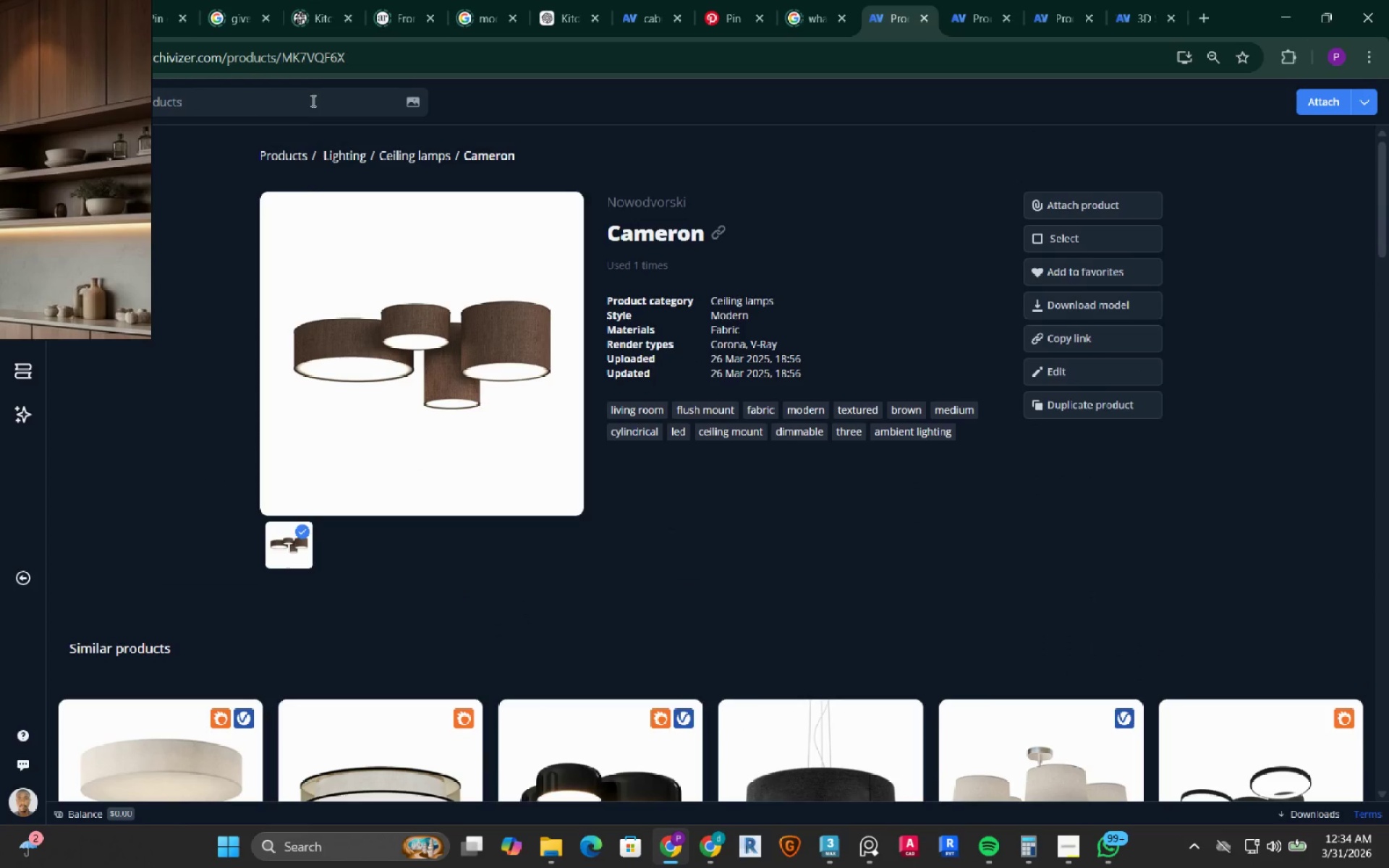 
left_click([311, 95])
 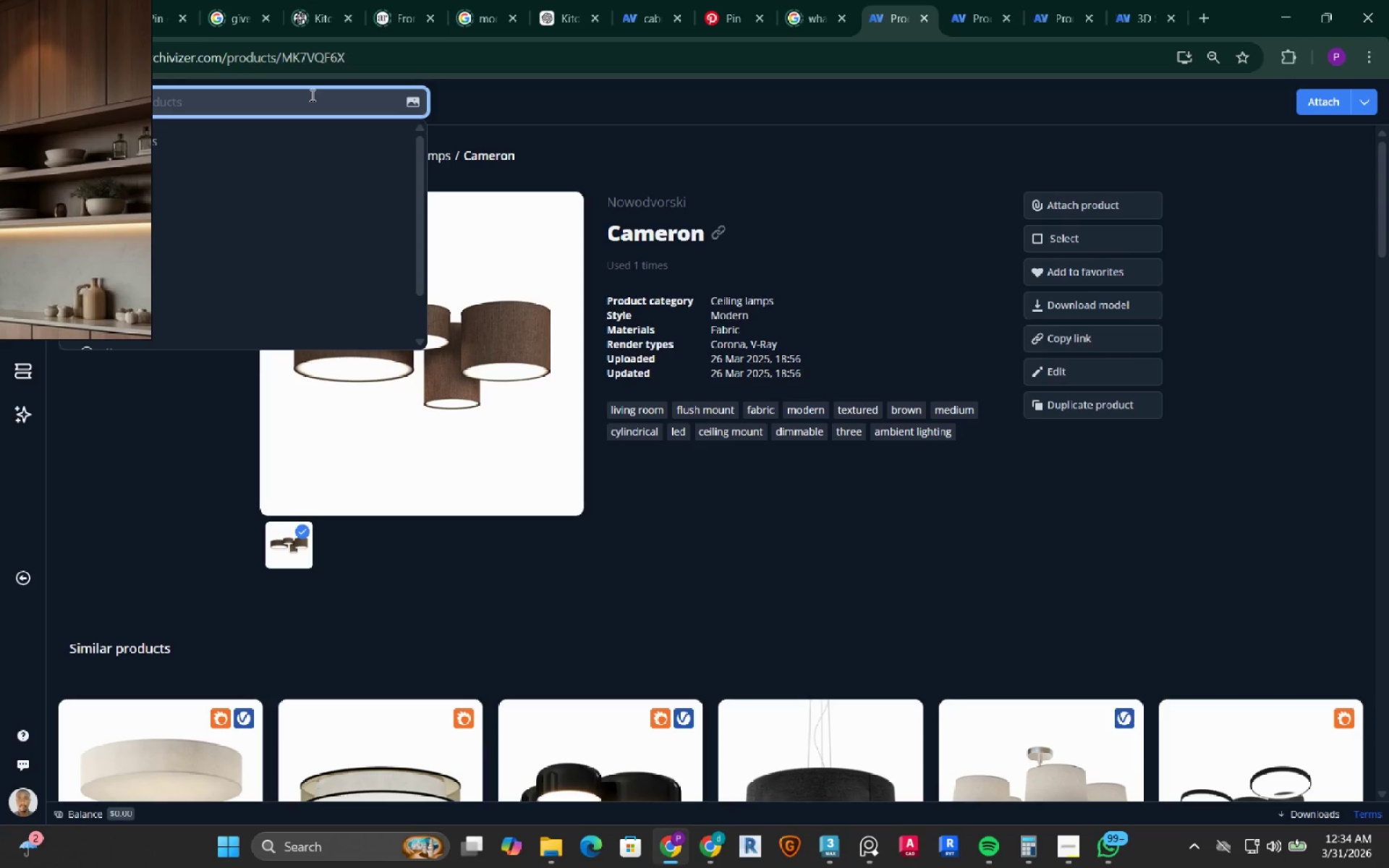 
wait(7.86)
 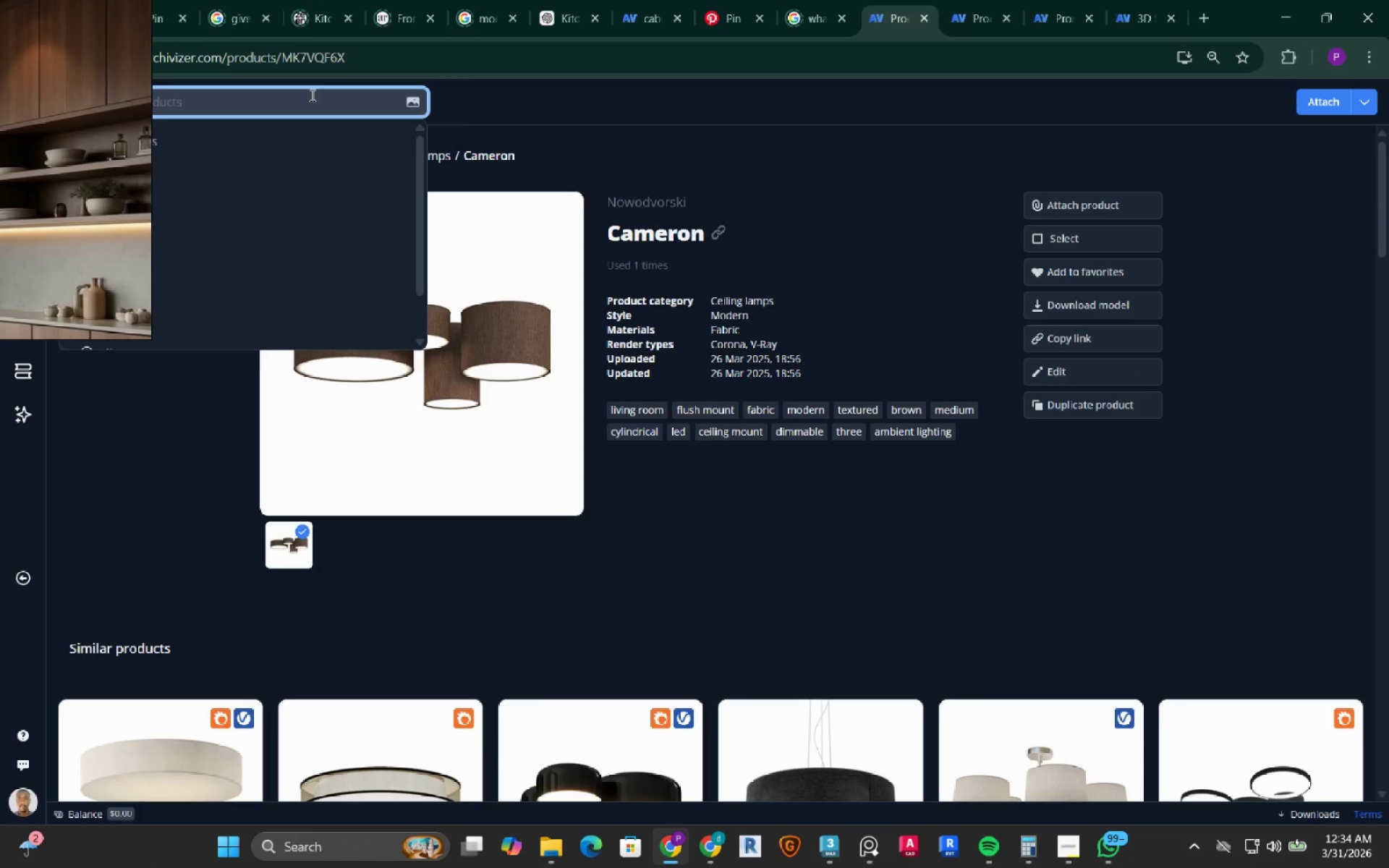 
type(ceiling light)
 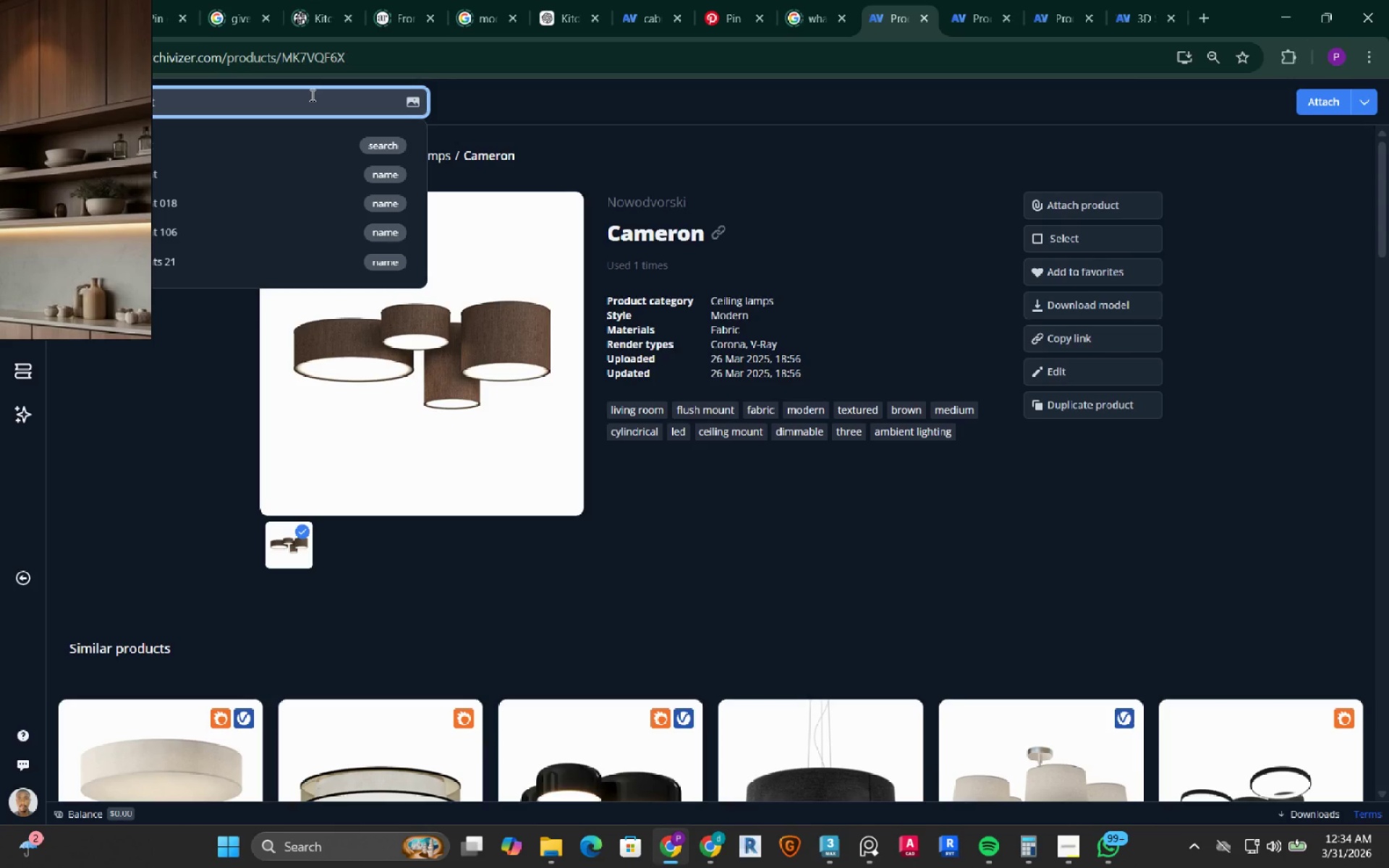 
key(Enter)
 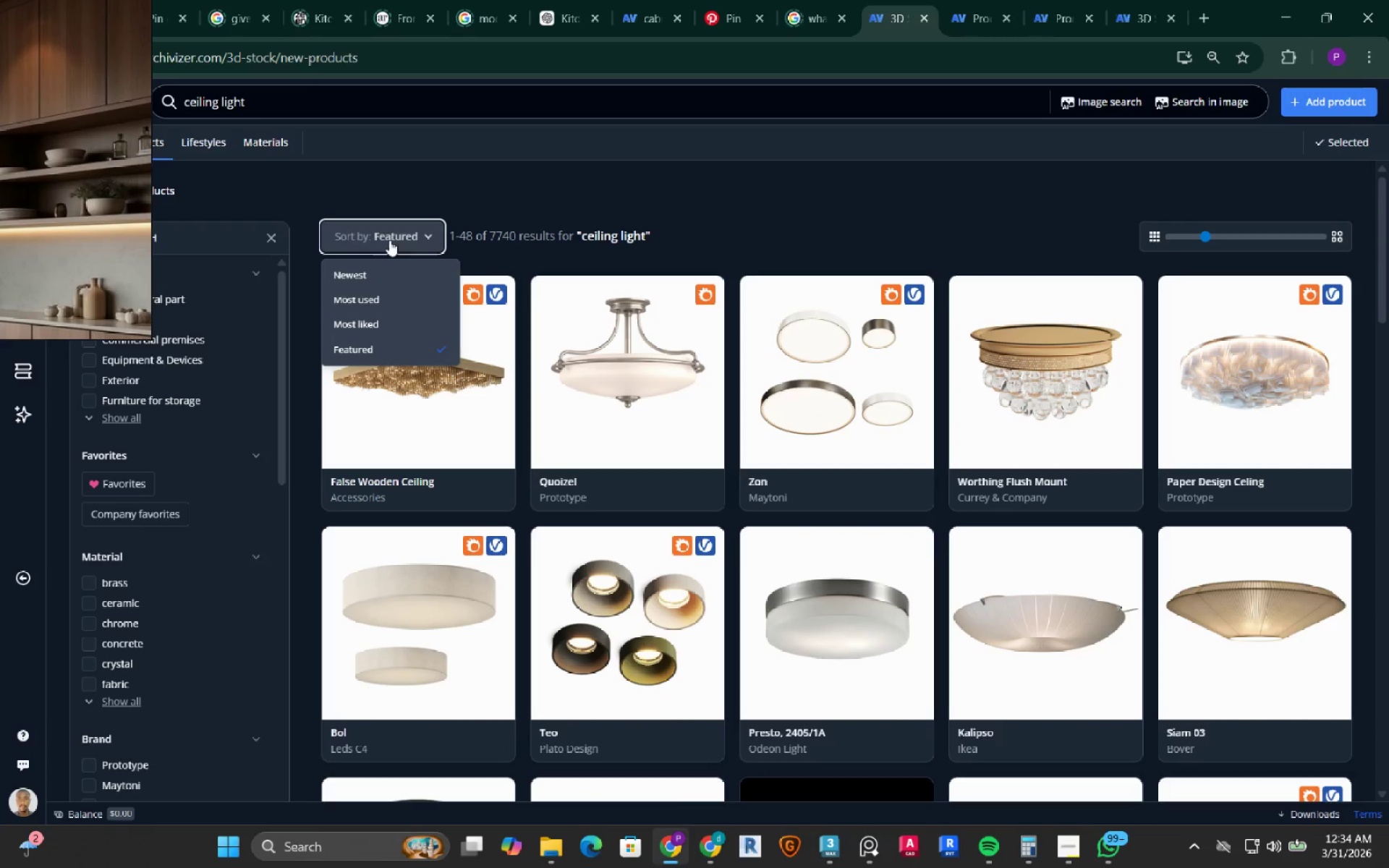 
left_click([390, 302])
 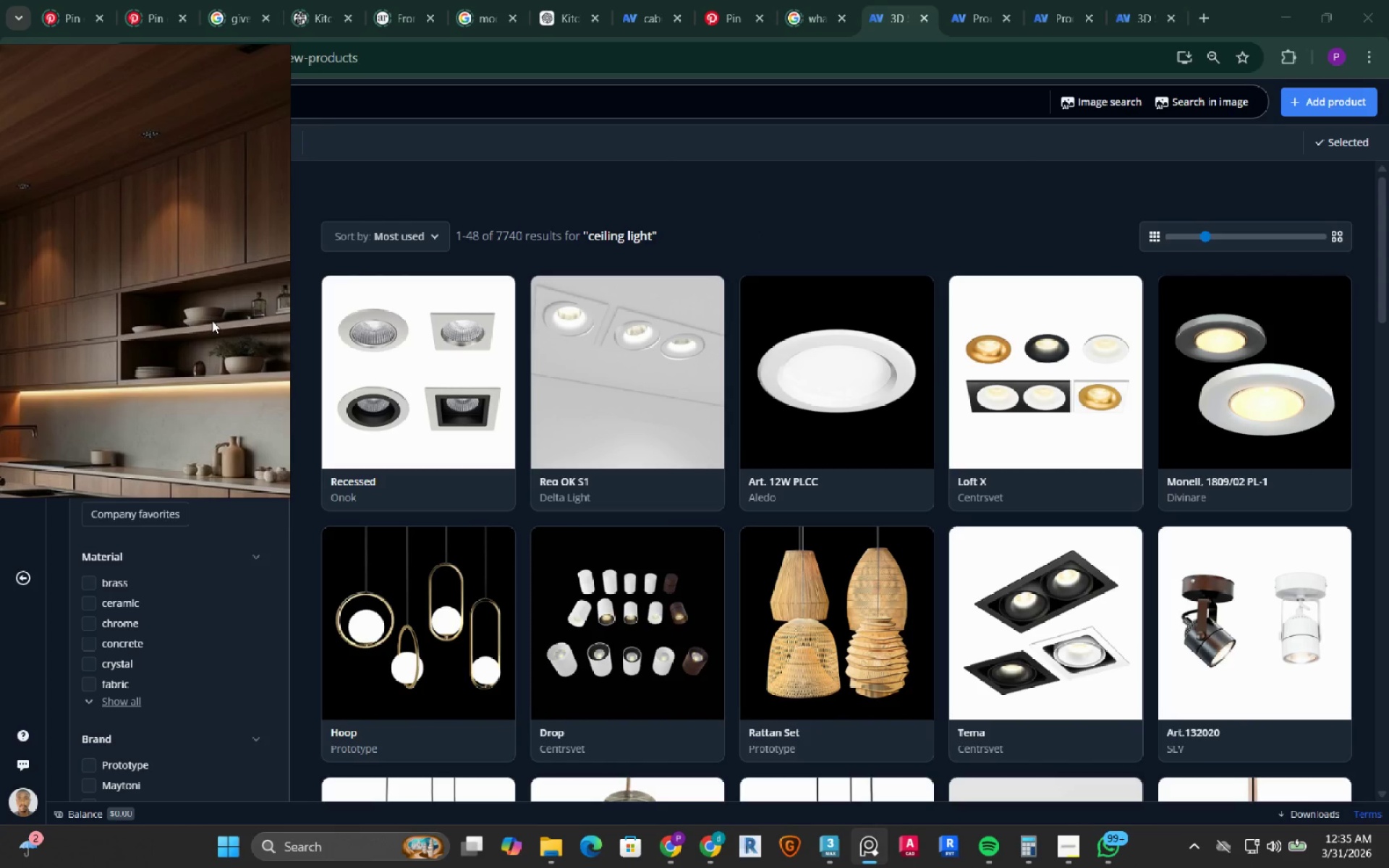 
wait(17.92)
 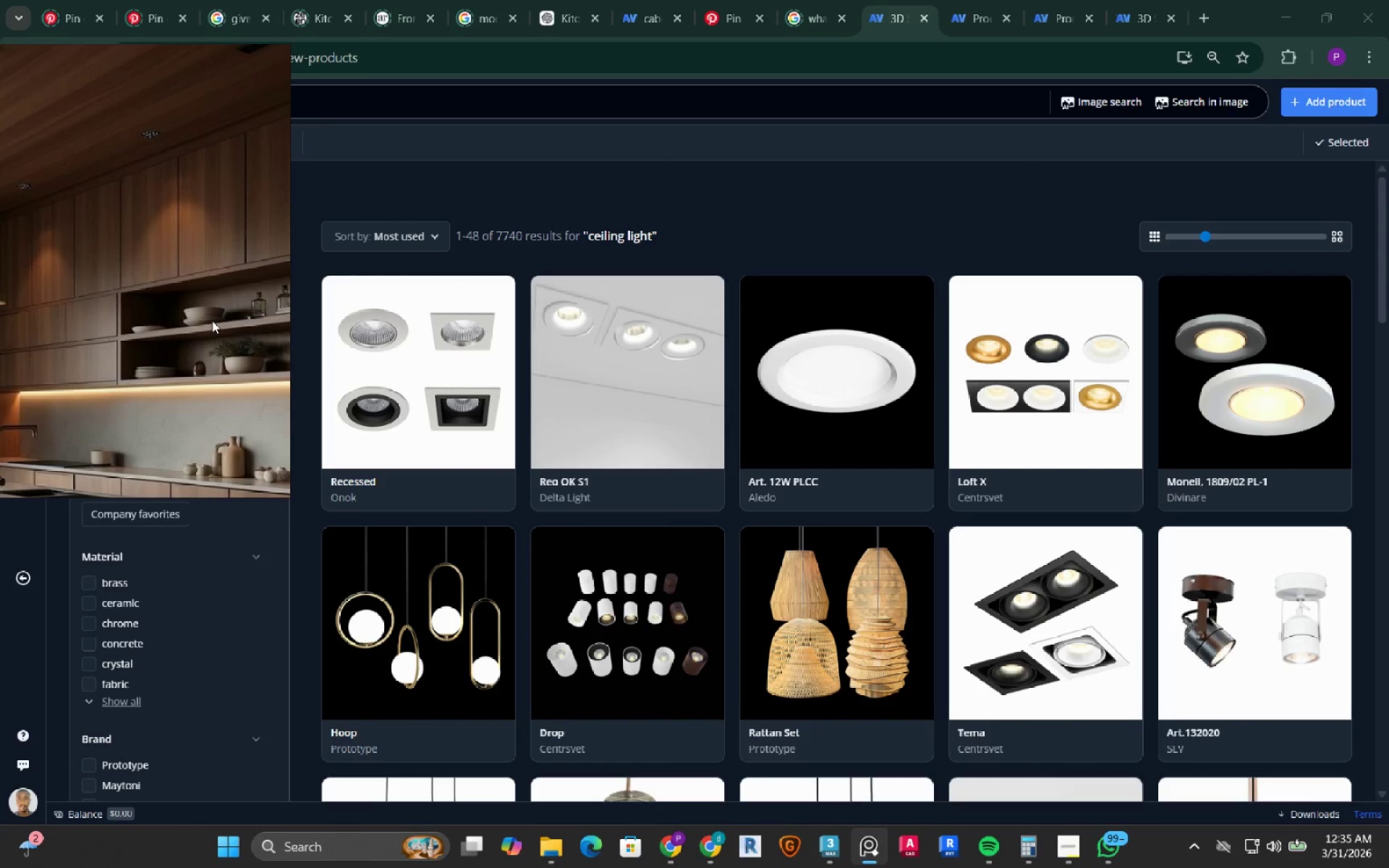 
scroll: coordinate [873, 469], scroll_direction: down, amount: 12.0
 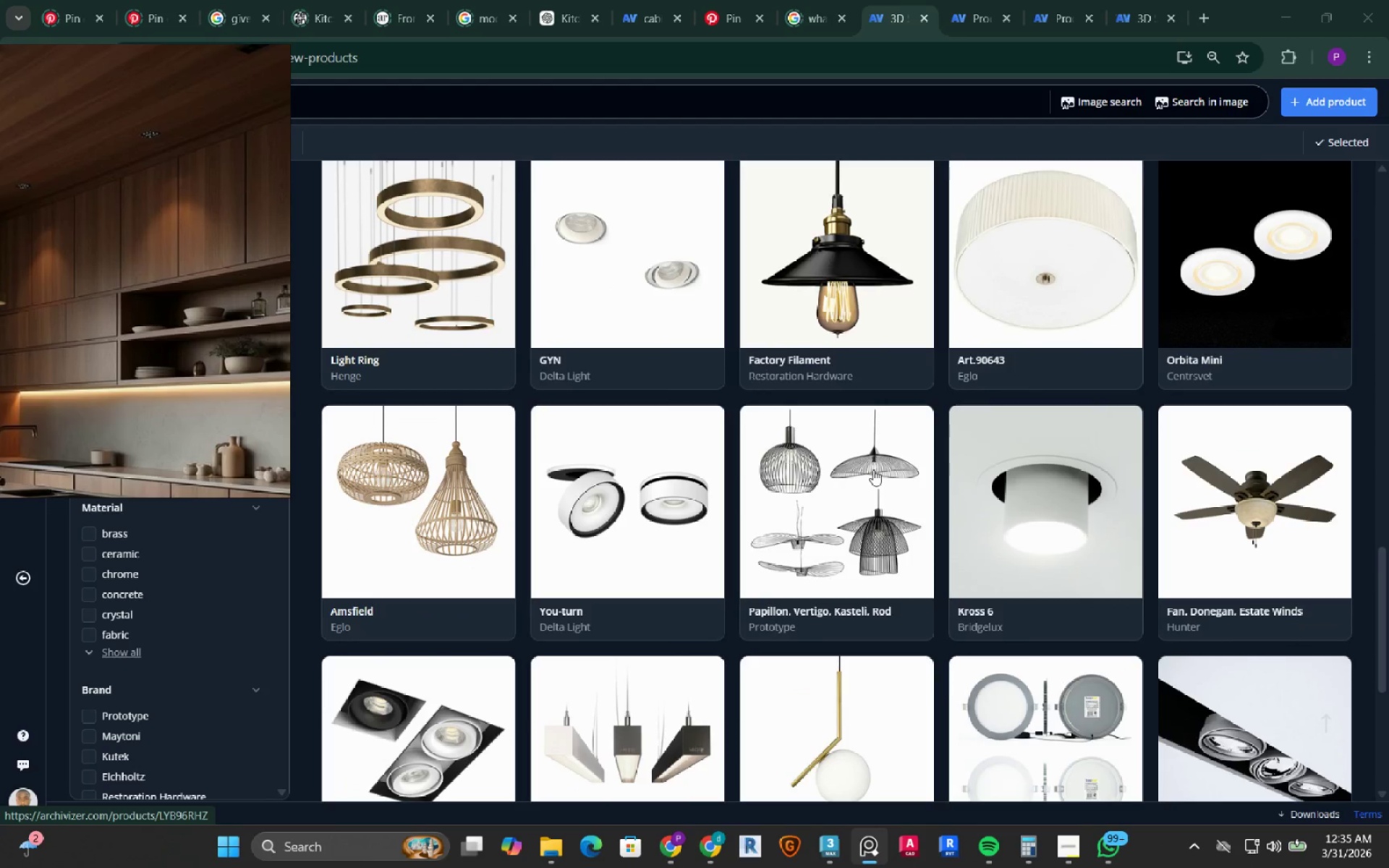 
scroll: coordinate [963, 547], scroll_direction: up, amount: 15.0
 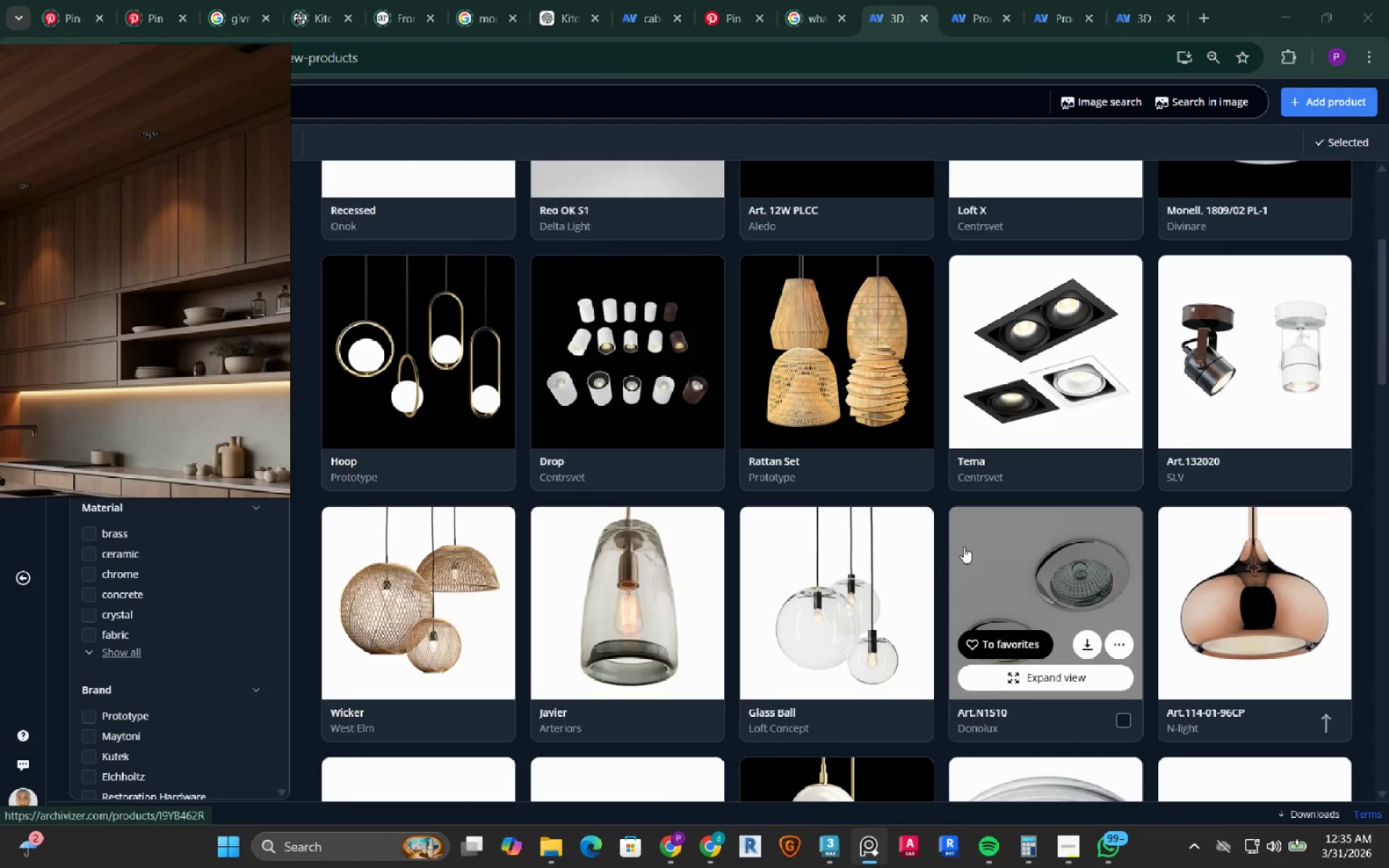 
scroll: coordinate [964, 547], scroll_direction: down, amount: 2.0
 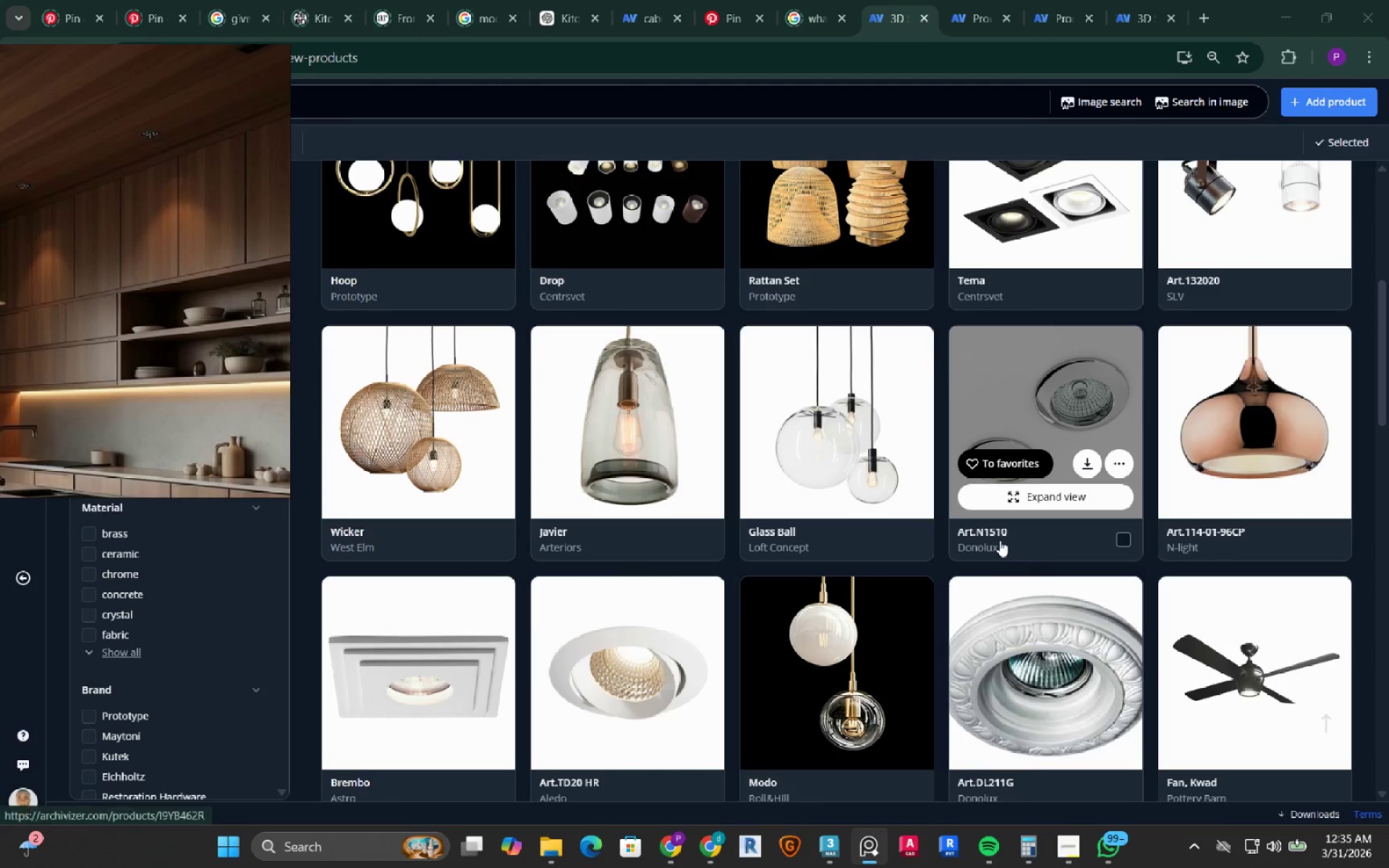 
left_click([997, 530])
 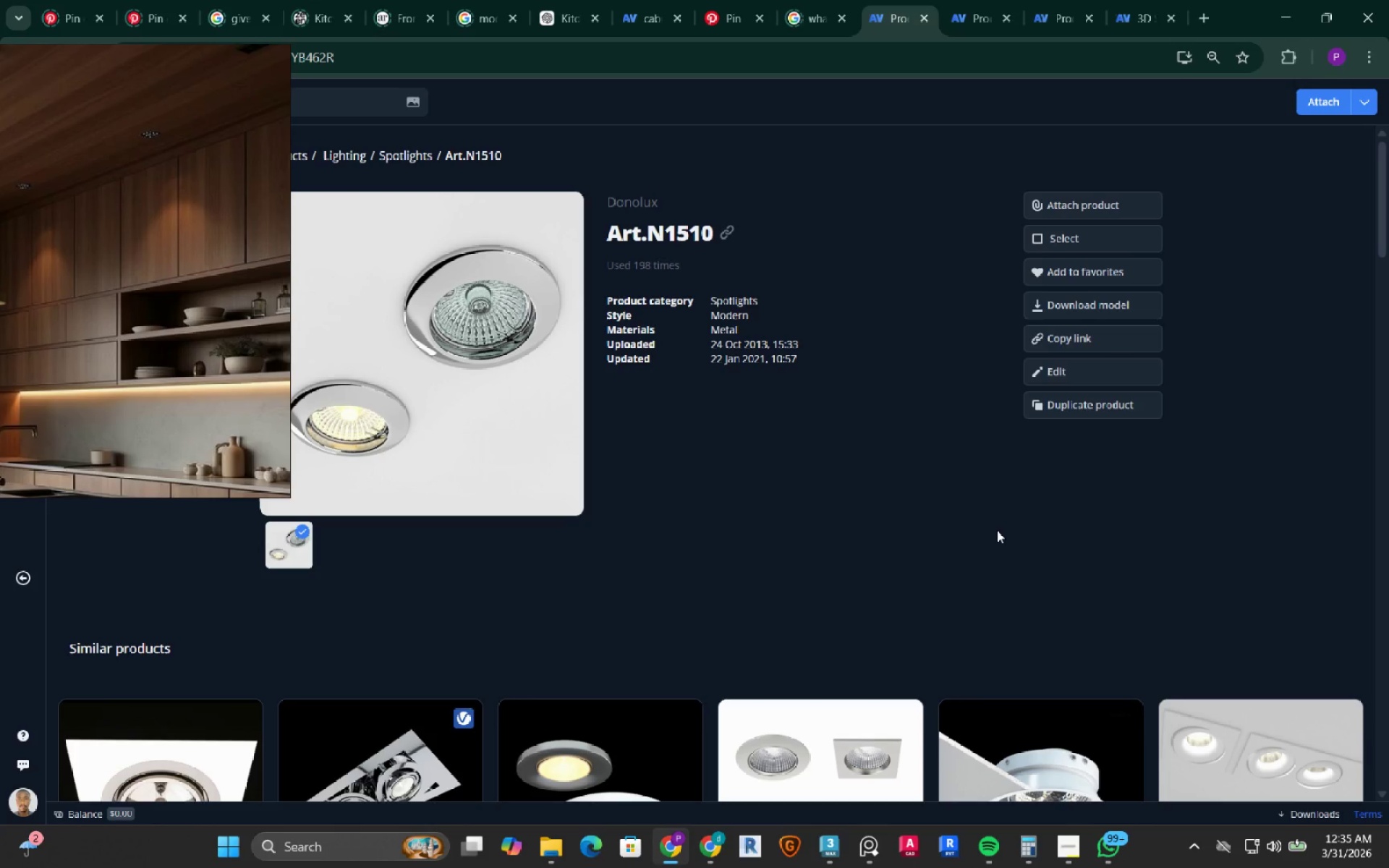 
wait(7.84)
 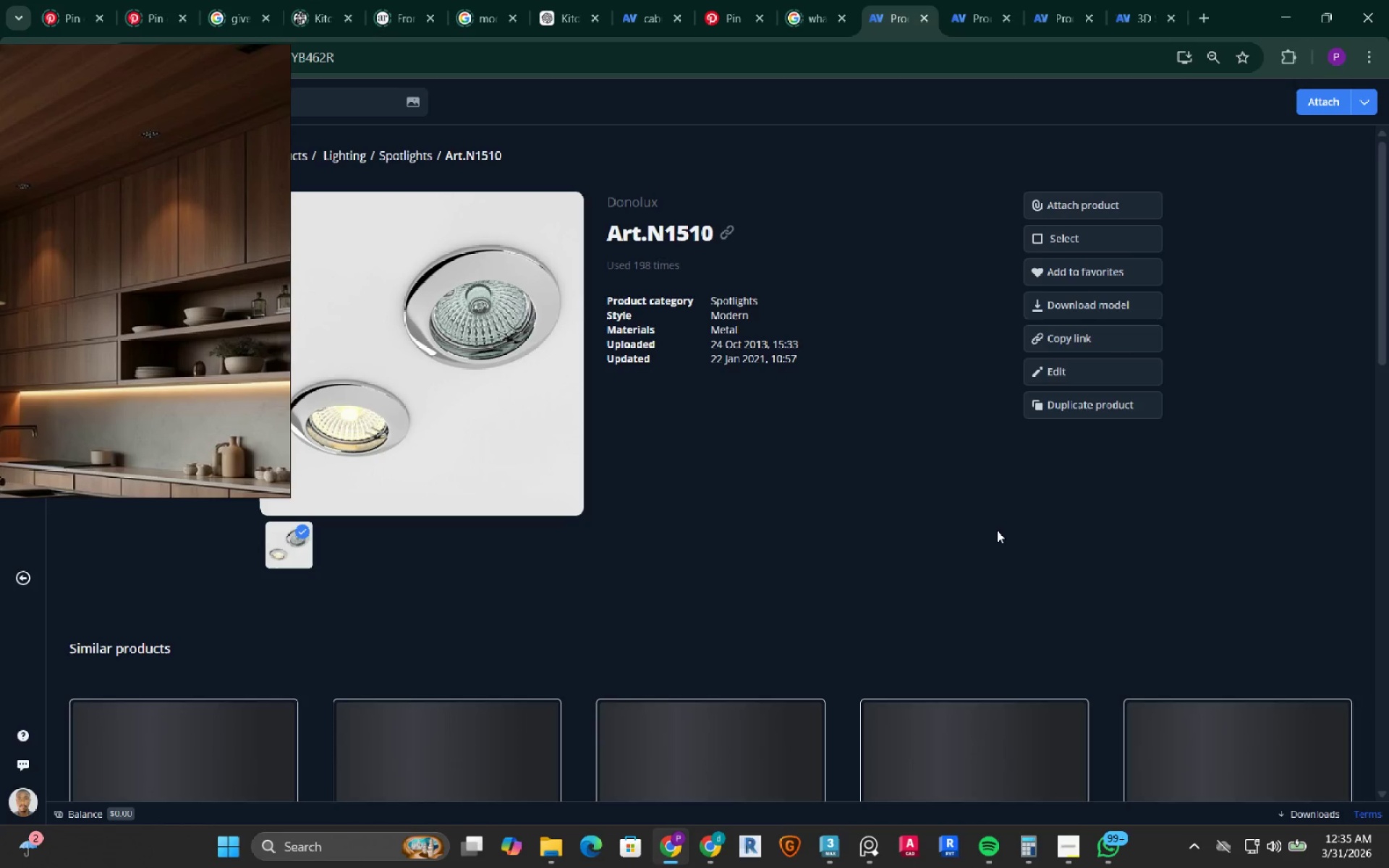 
scroll: coordinate [817, 679], scroll_direction: down, amount: 6.0
 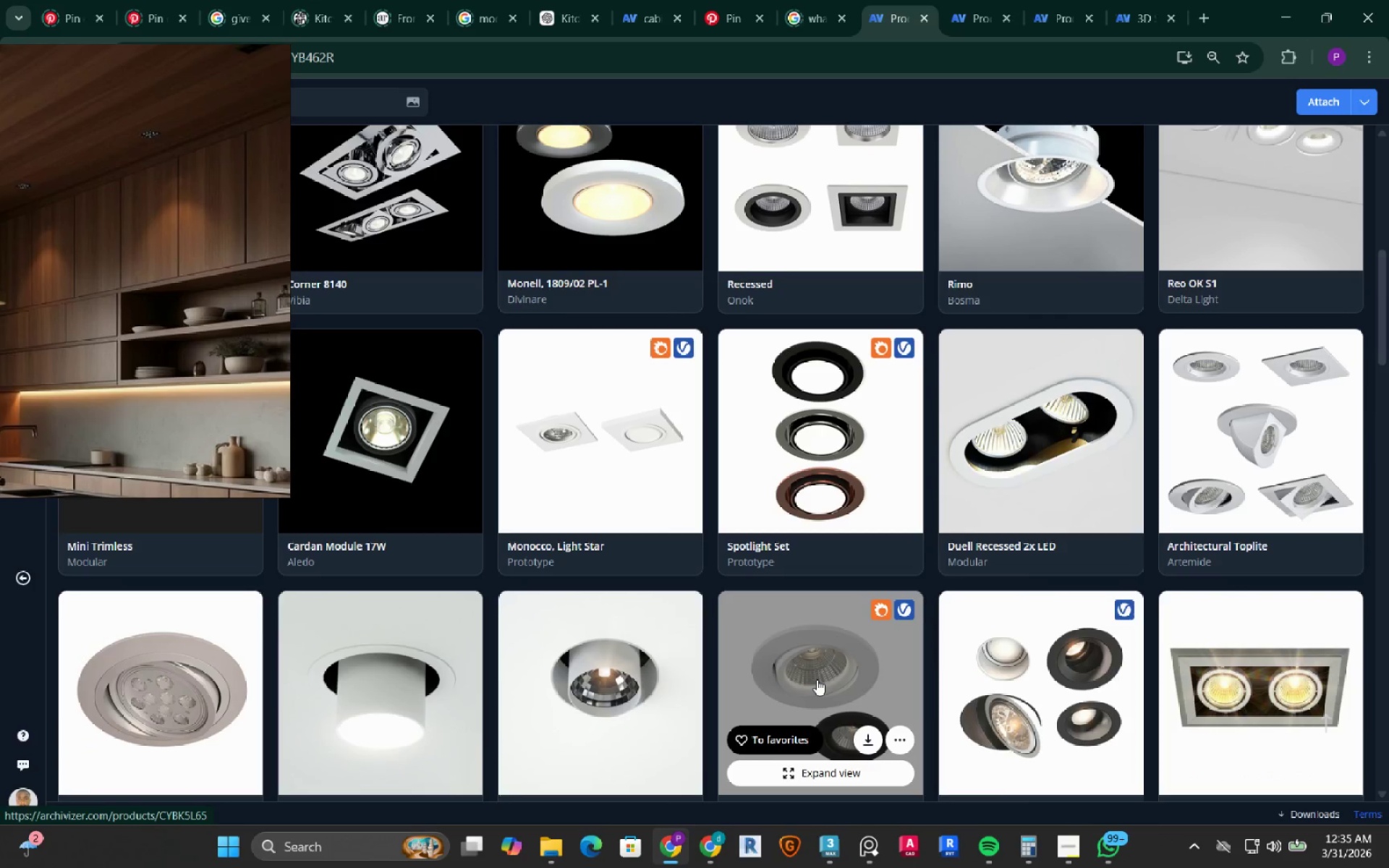 
scroll: coordinate [817, 679], scroll_direction: up, amount: 4.0
 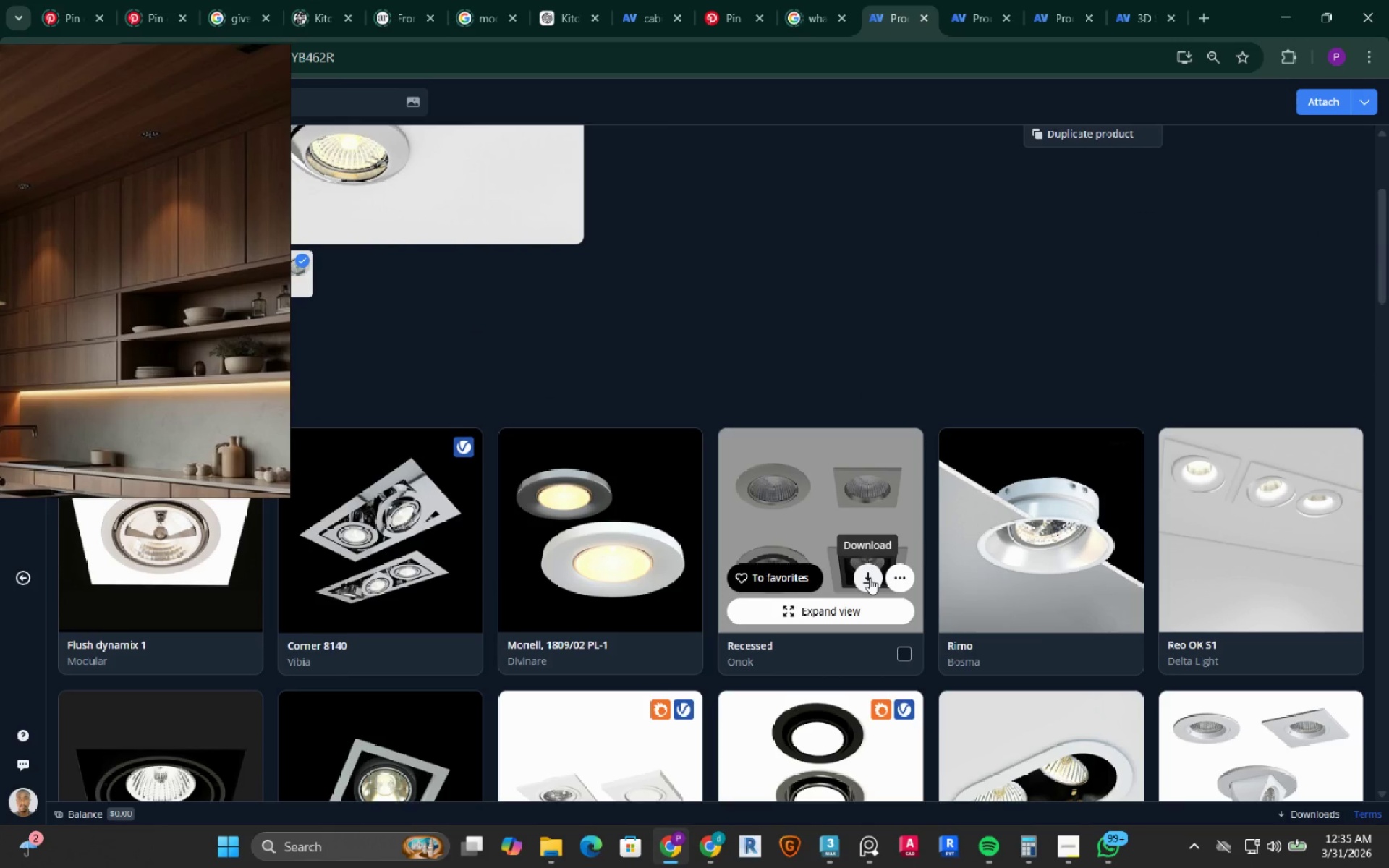 
left_click([800, 580])
 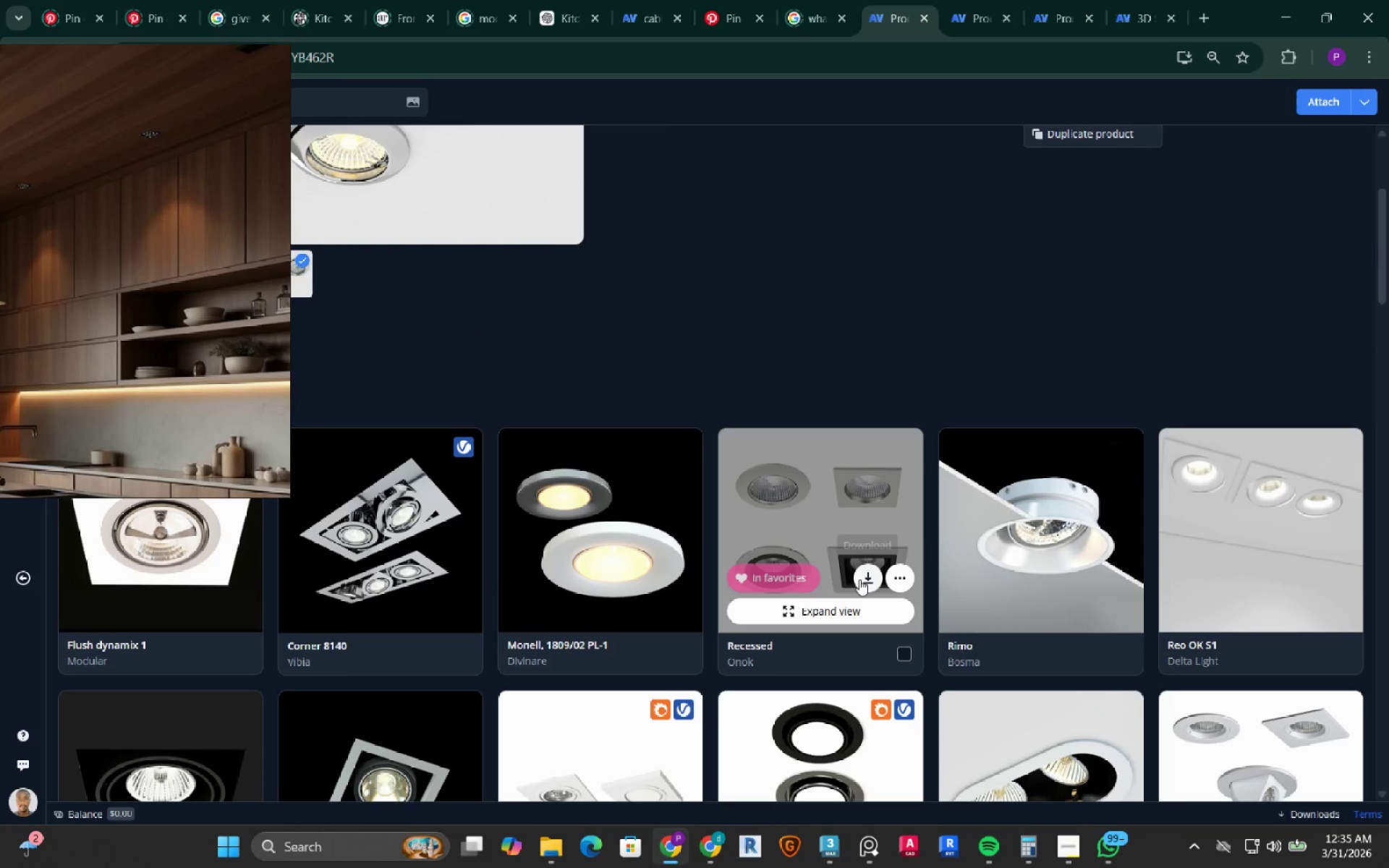 
left_click([863, 580])
 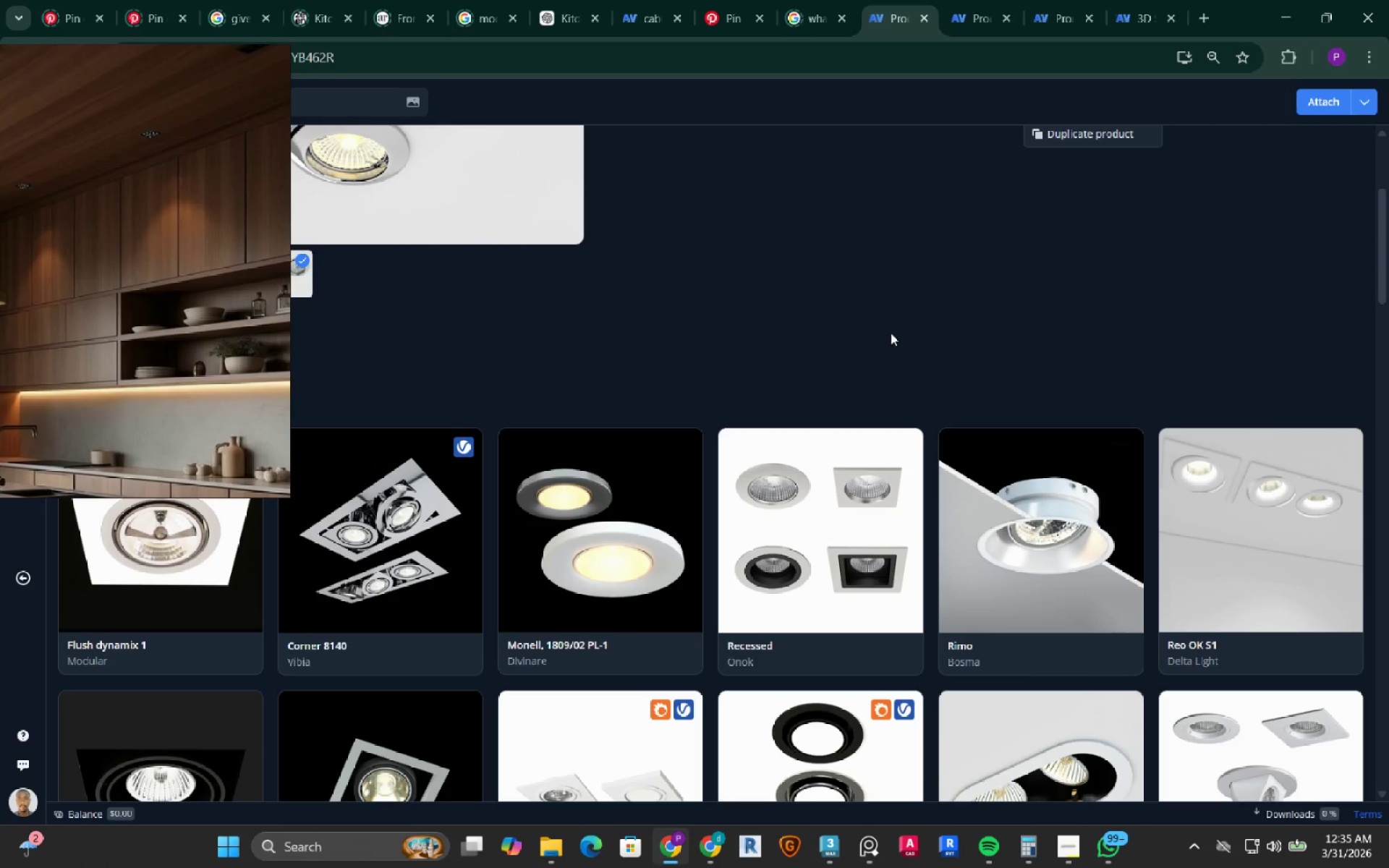 
wait(16.92)
 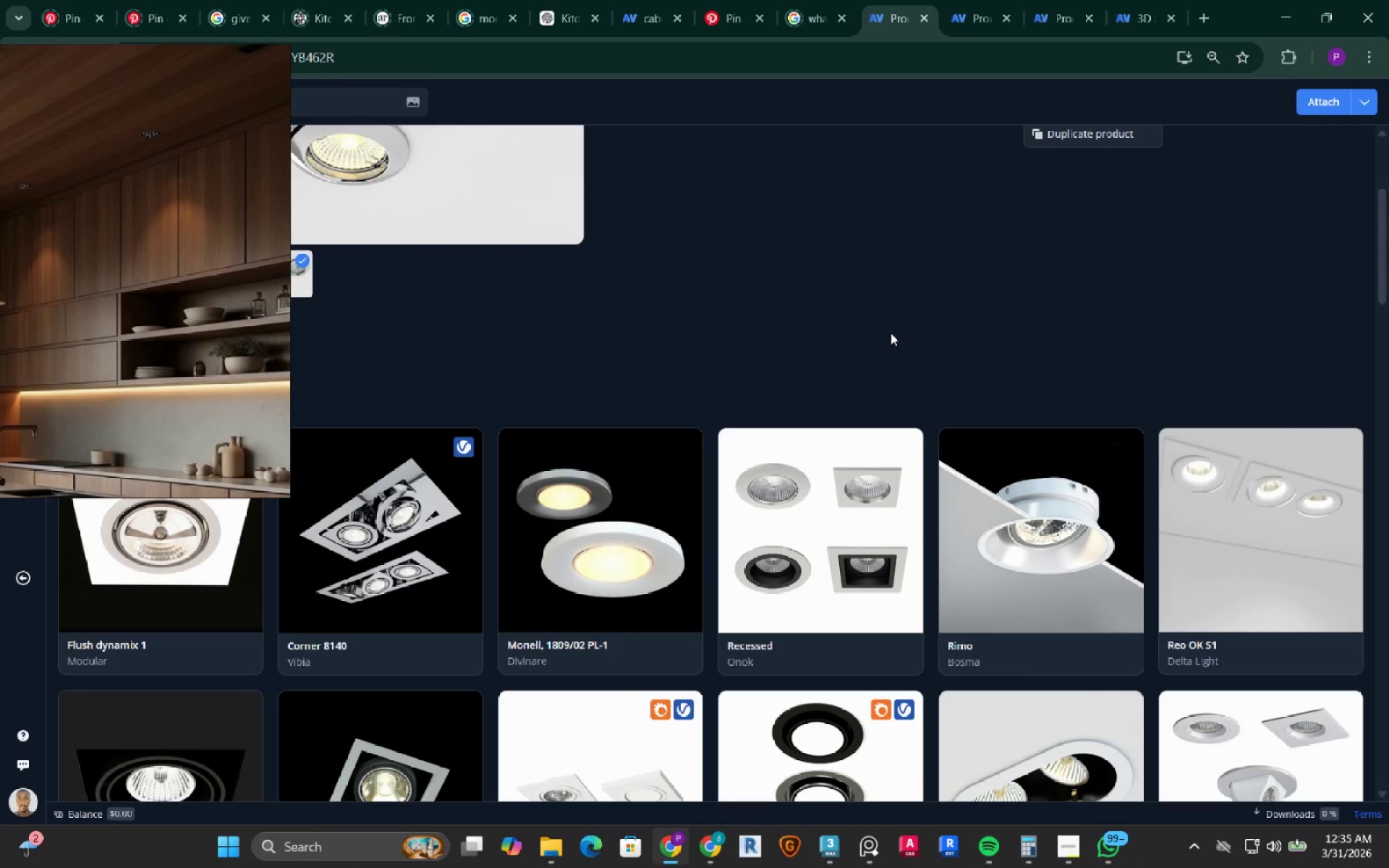 
left_click([1288, 15])
 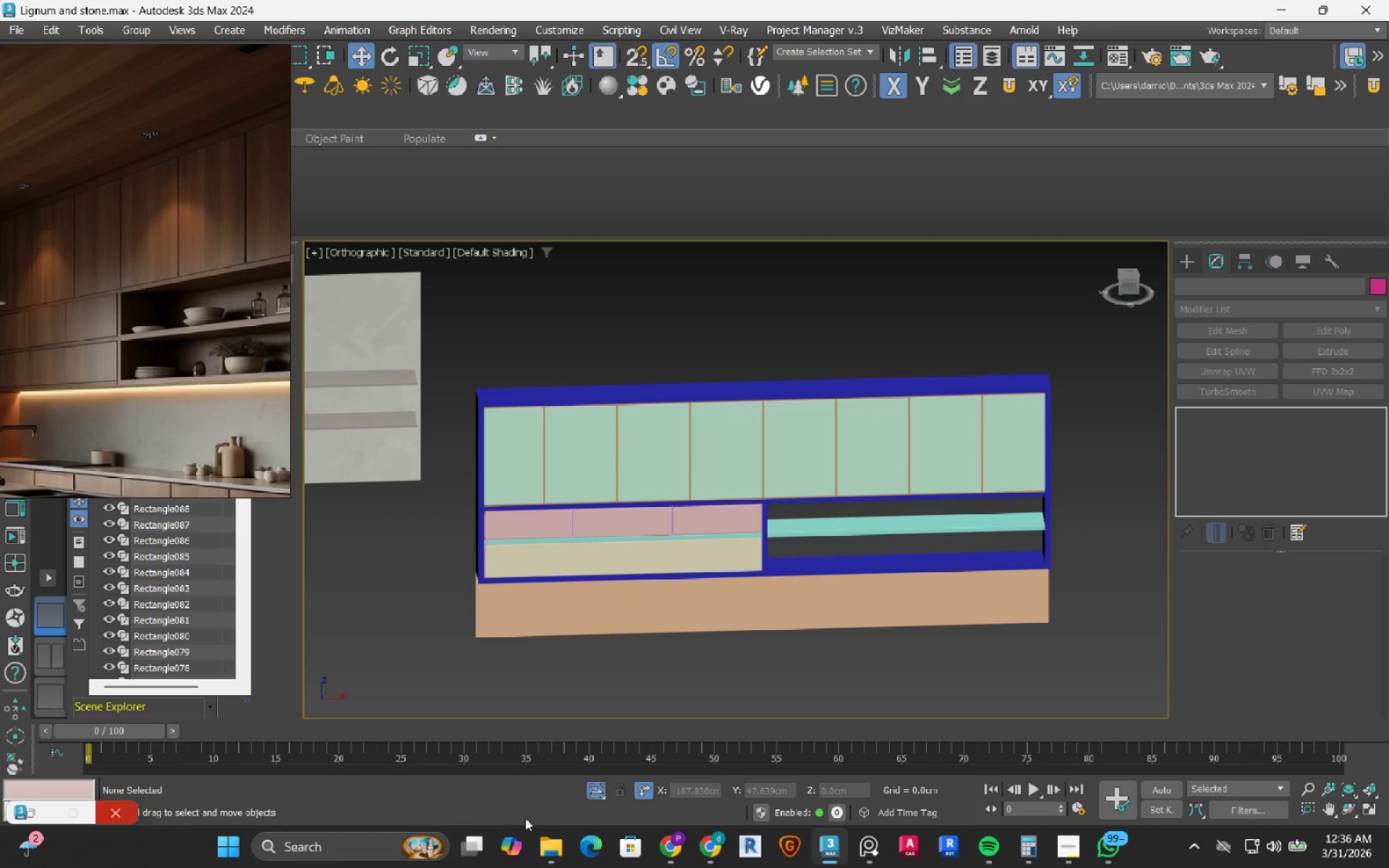 
left_click([552, 844])
 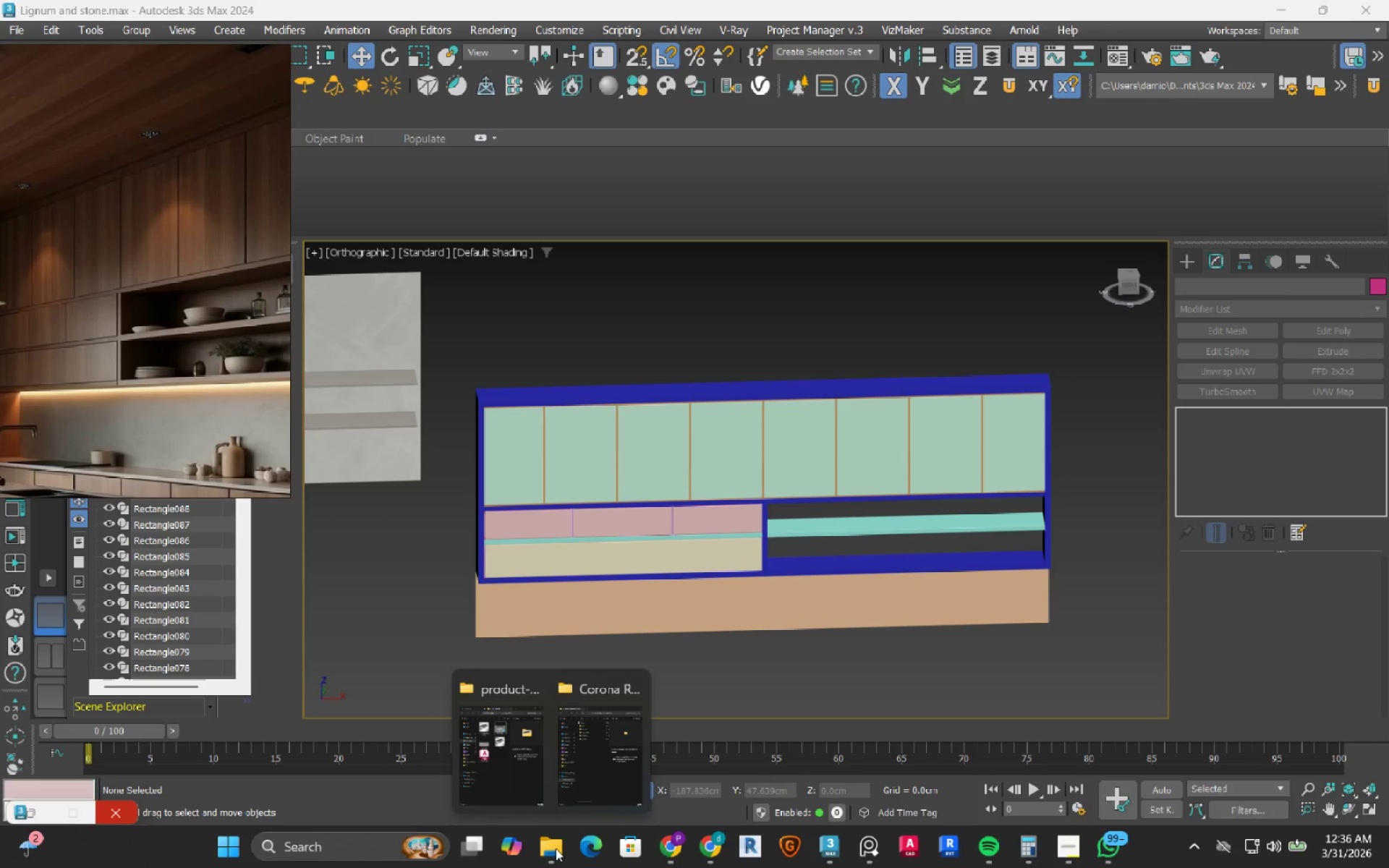 
mouse_move([566, 772])
 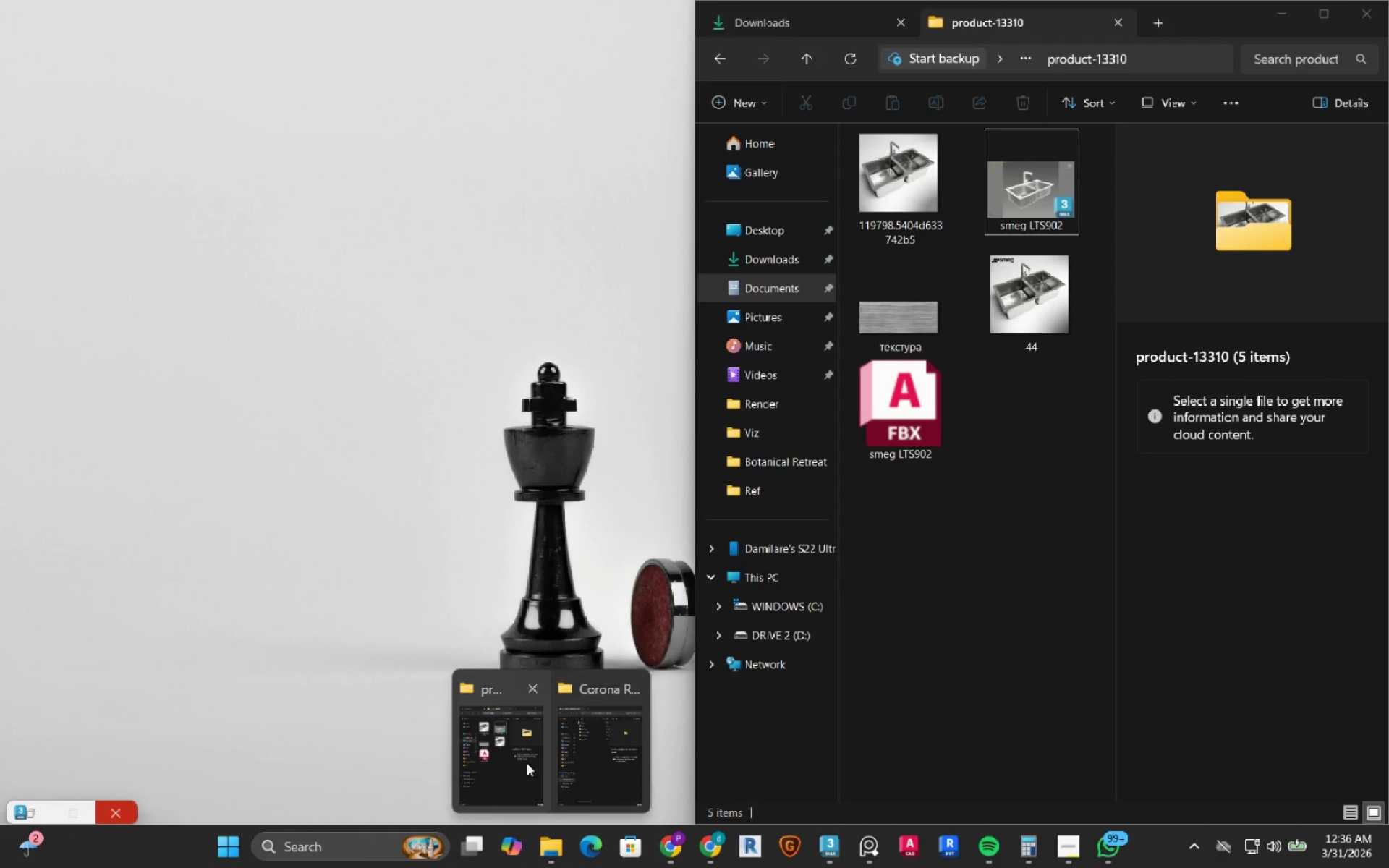 
left_click([527, 763])
 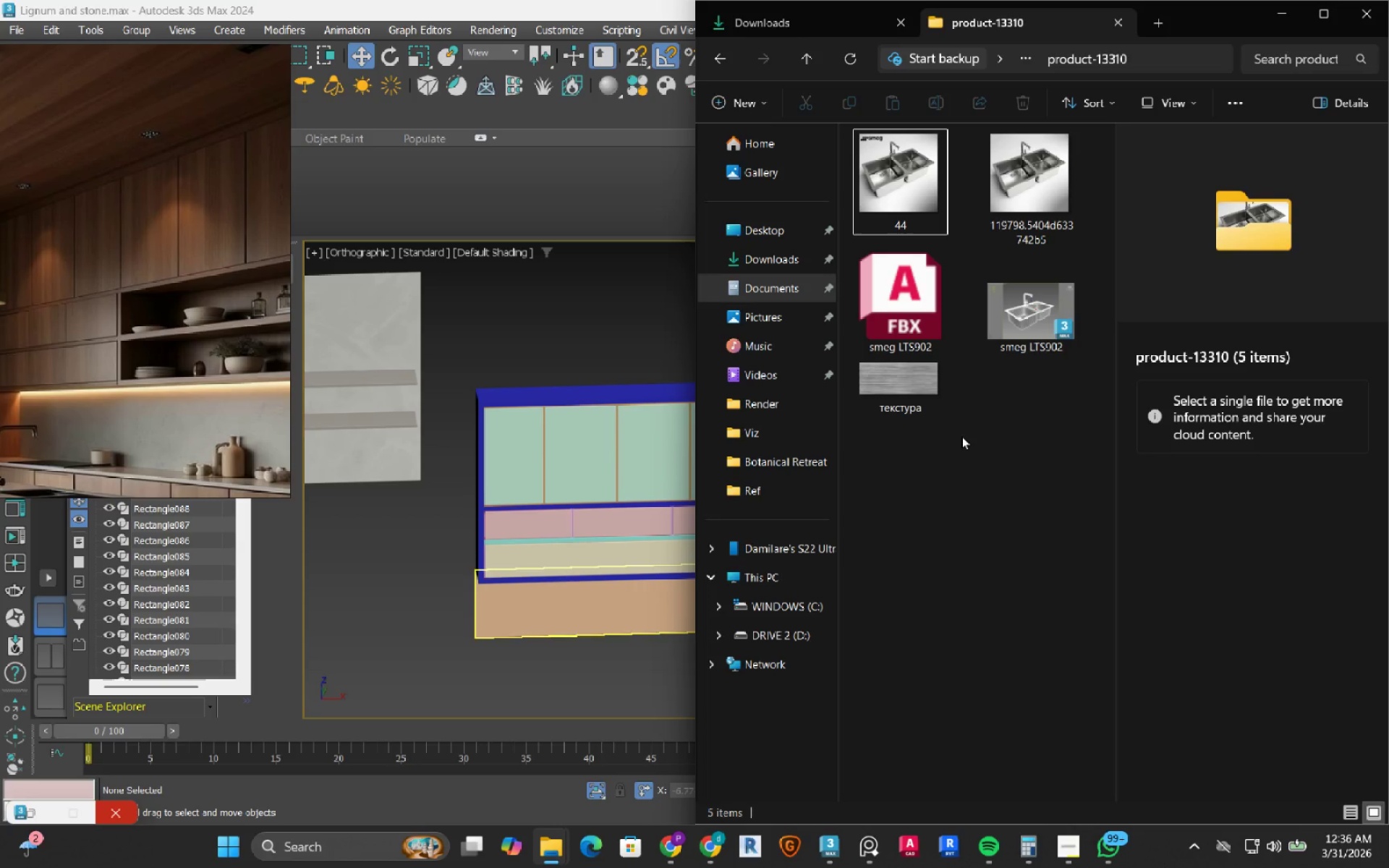 
 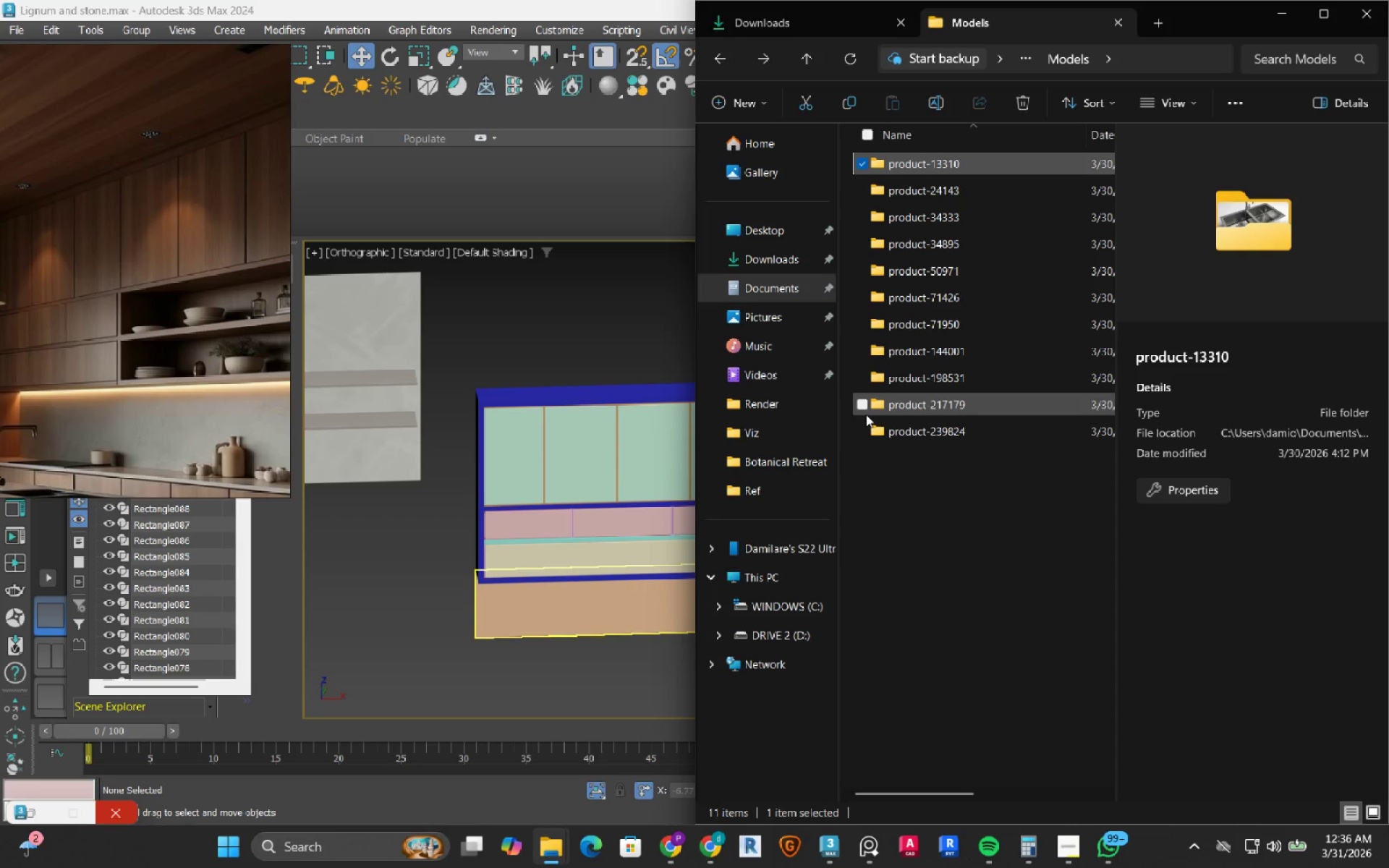 
left_click([799, 25])
 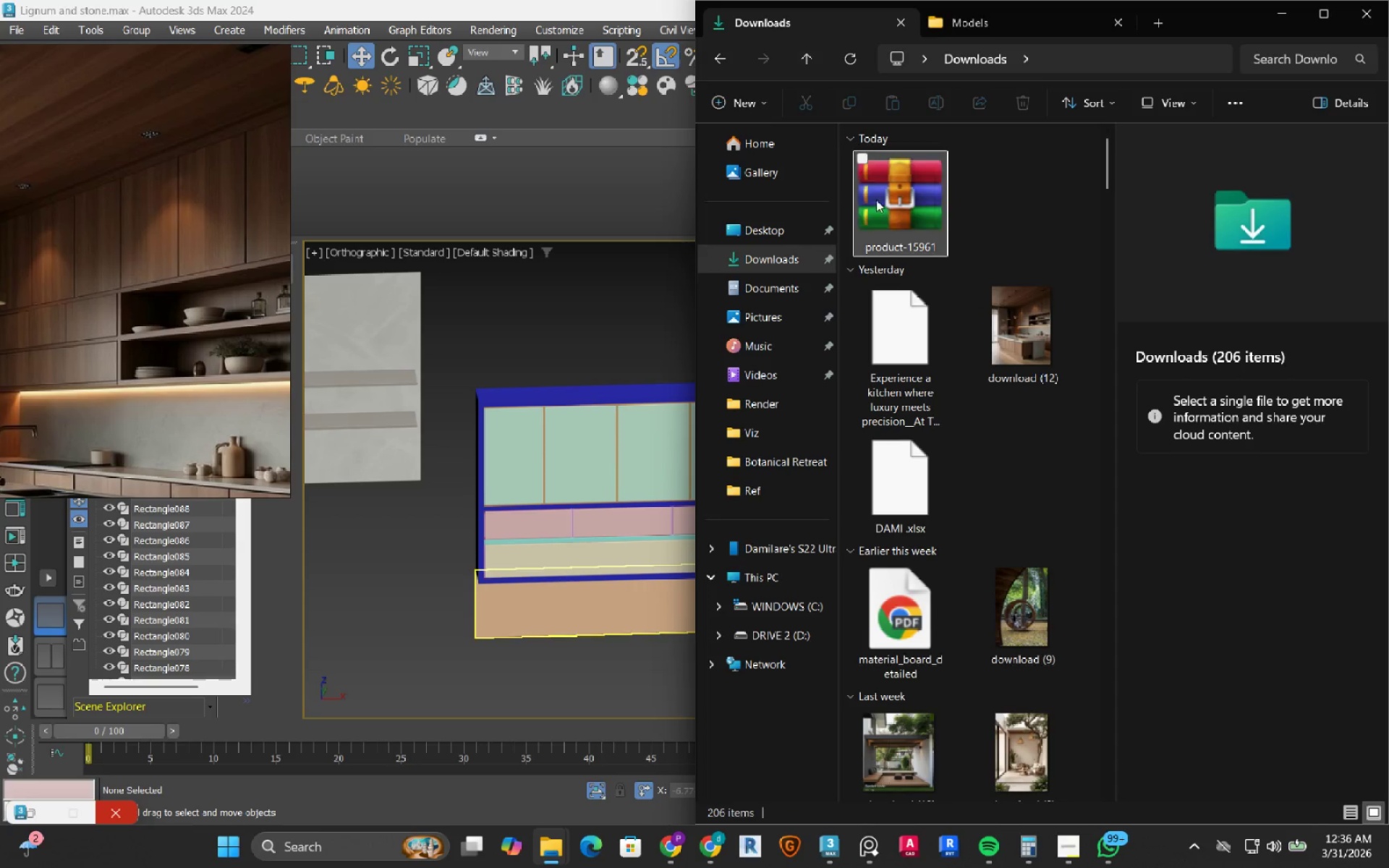 
left_click([880, 201])
 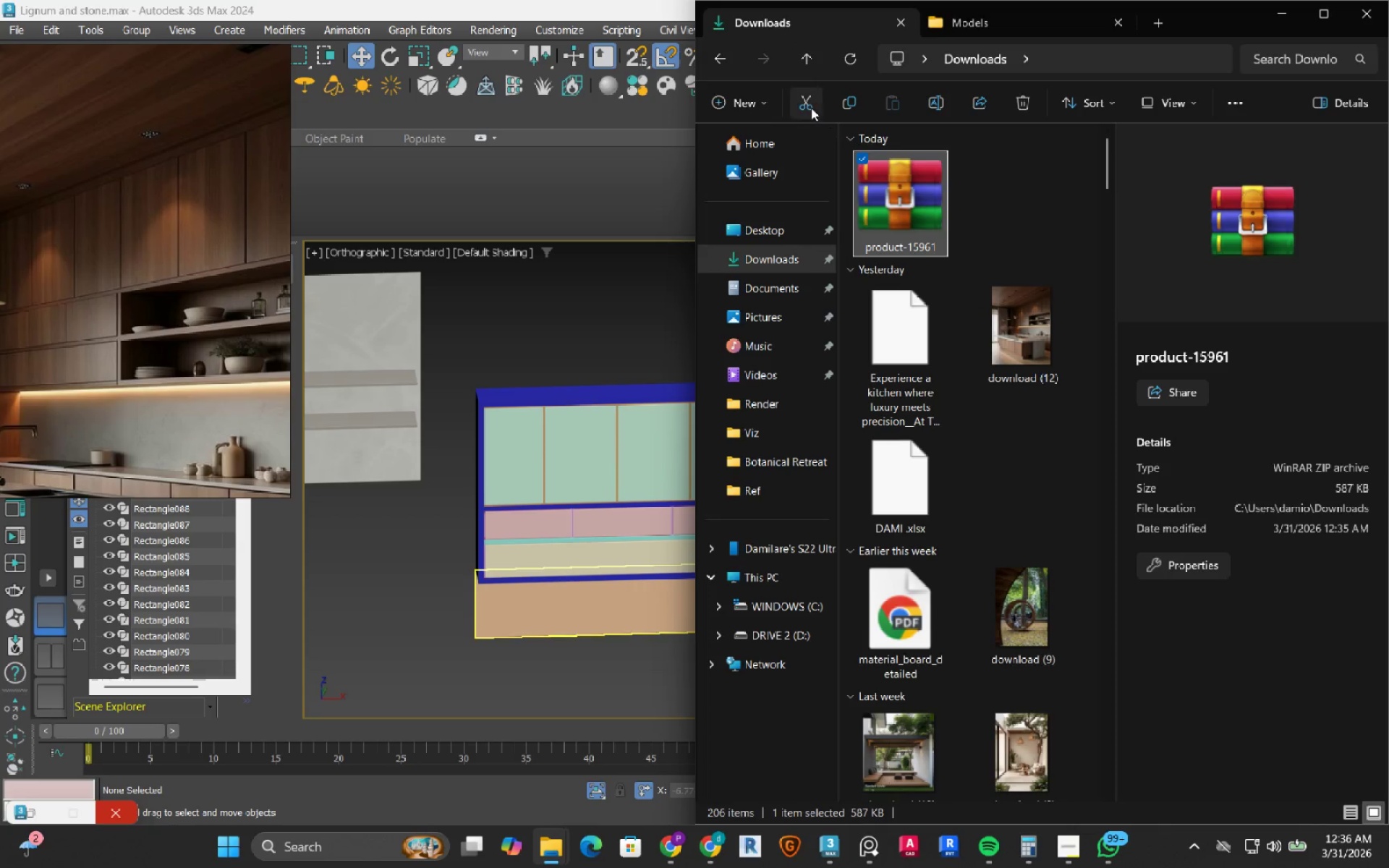 
left_click([811, 108])
 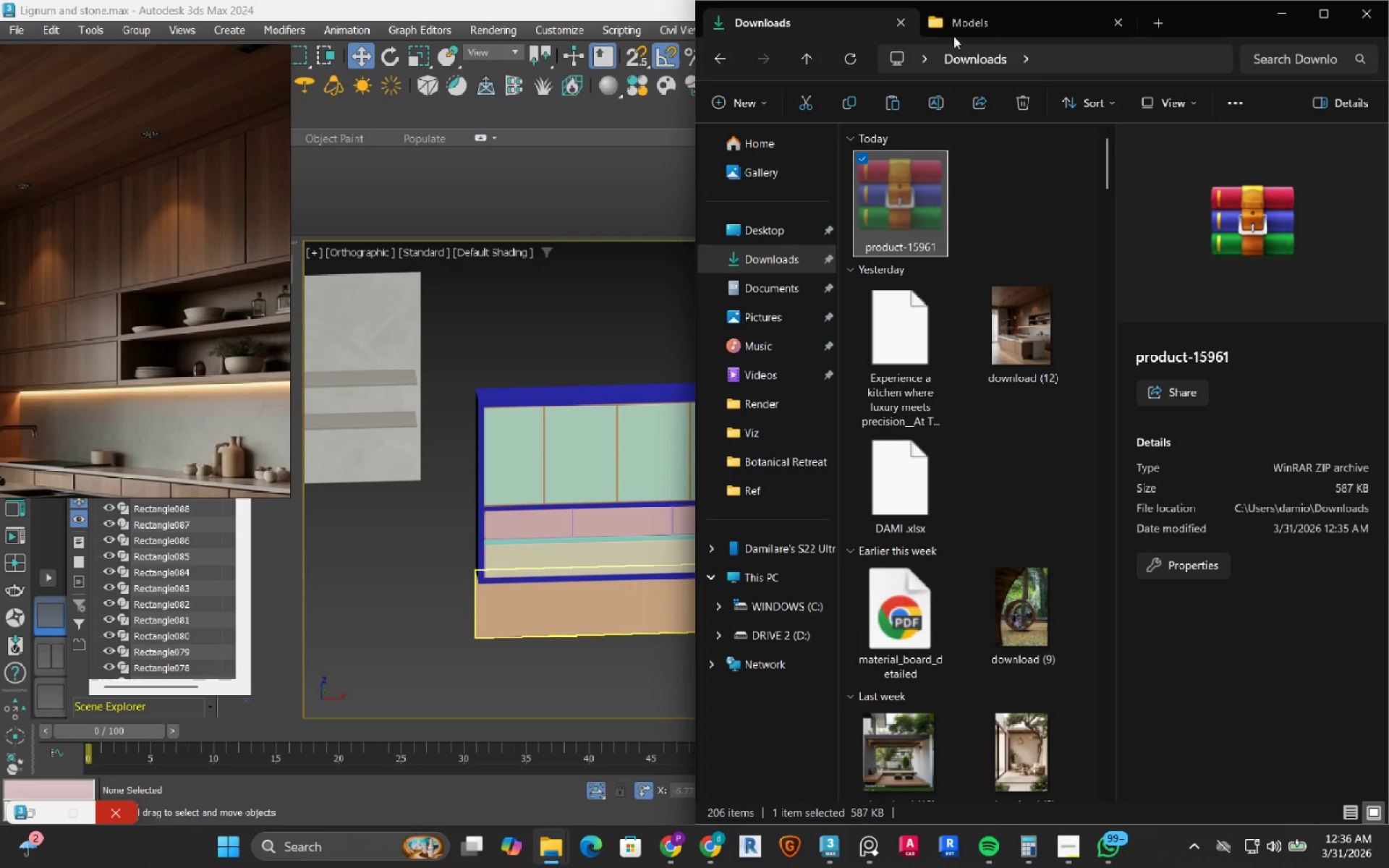 
left_click([969, 24])
 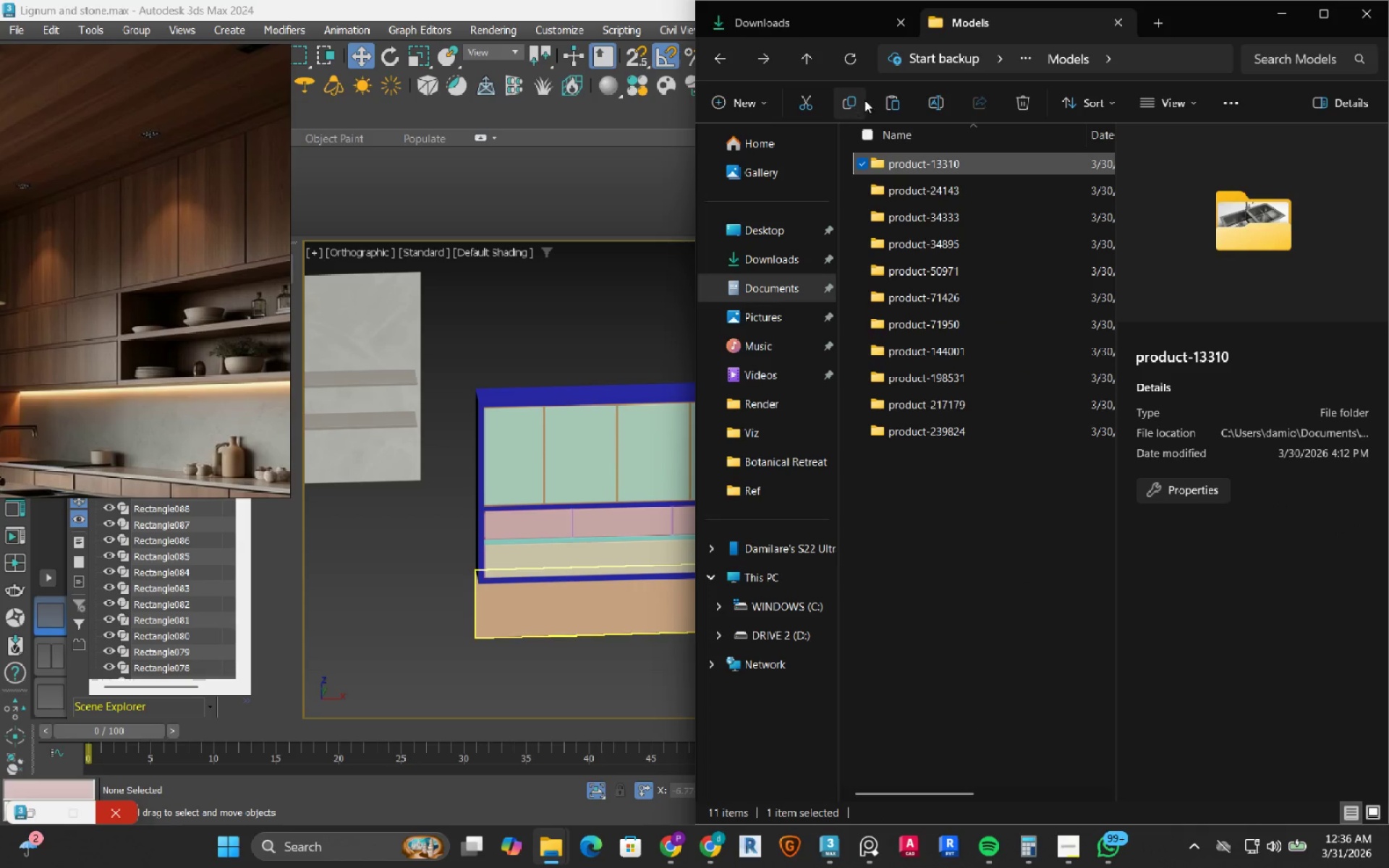 
left_click([886, 107])
 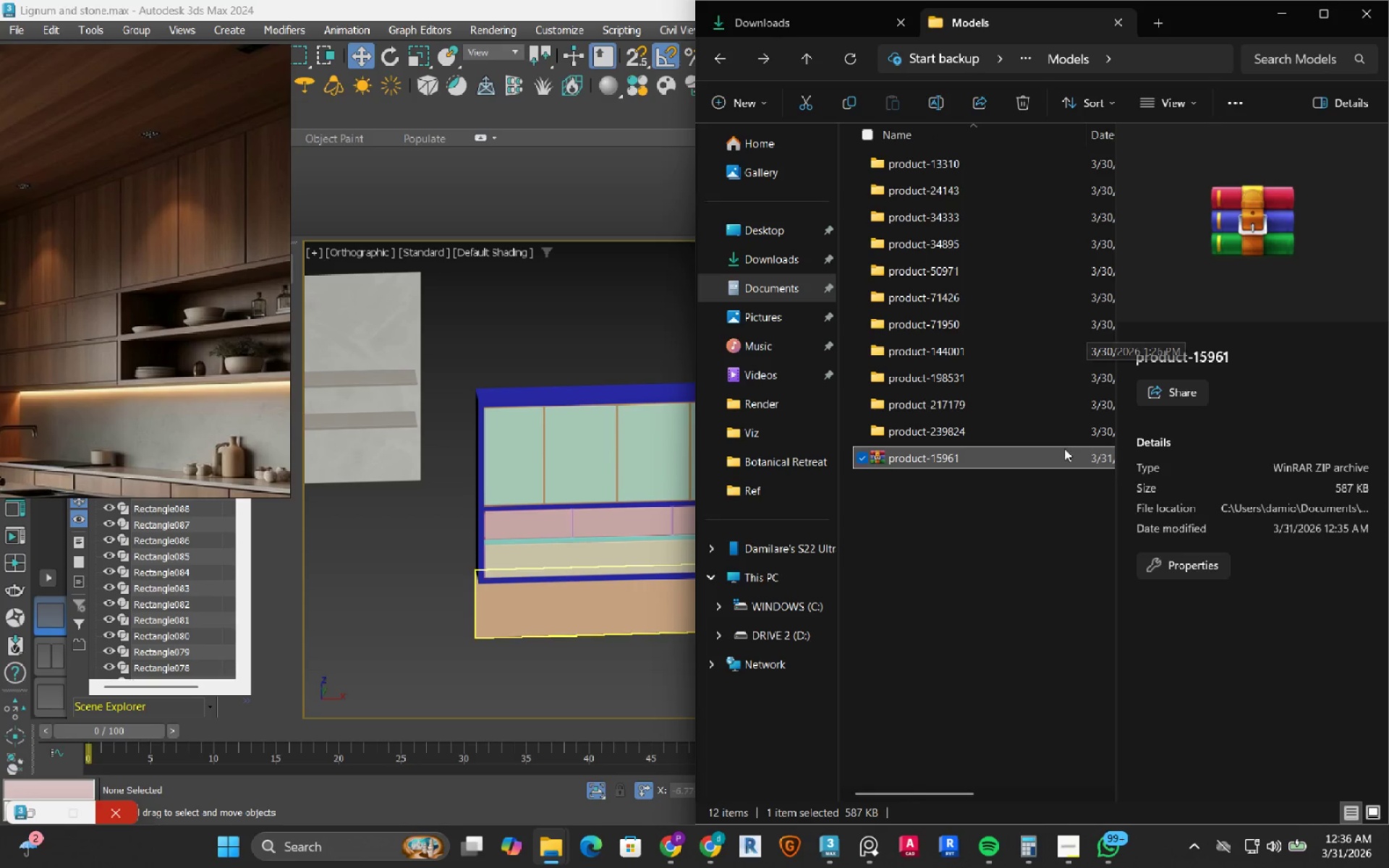 
right_click([930, 457])
 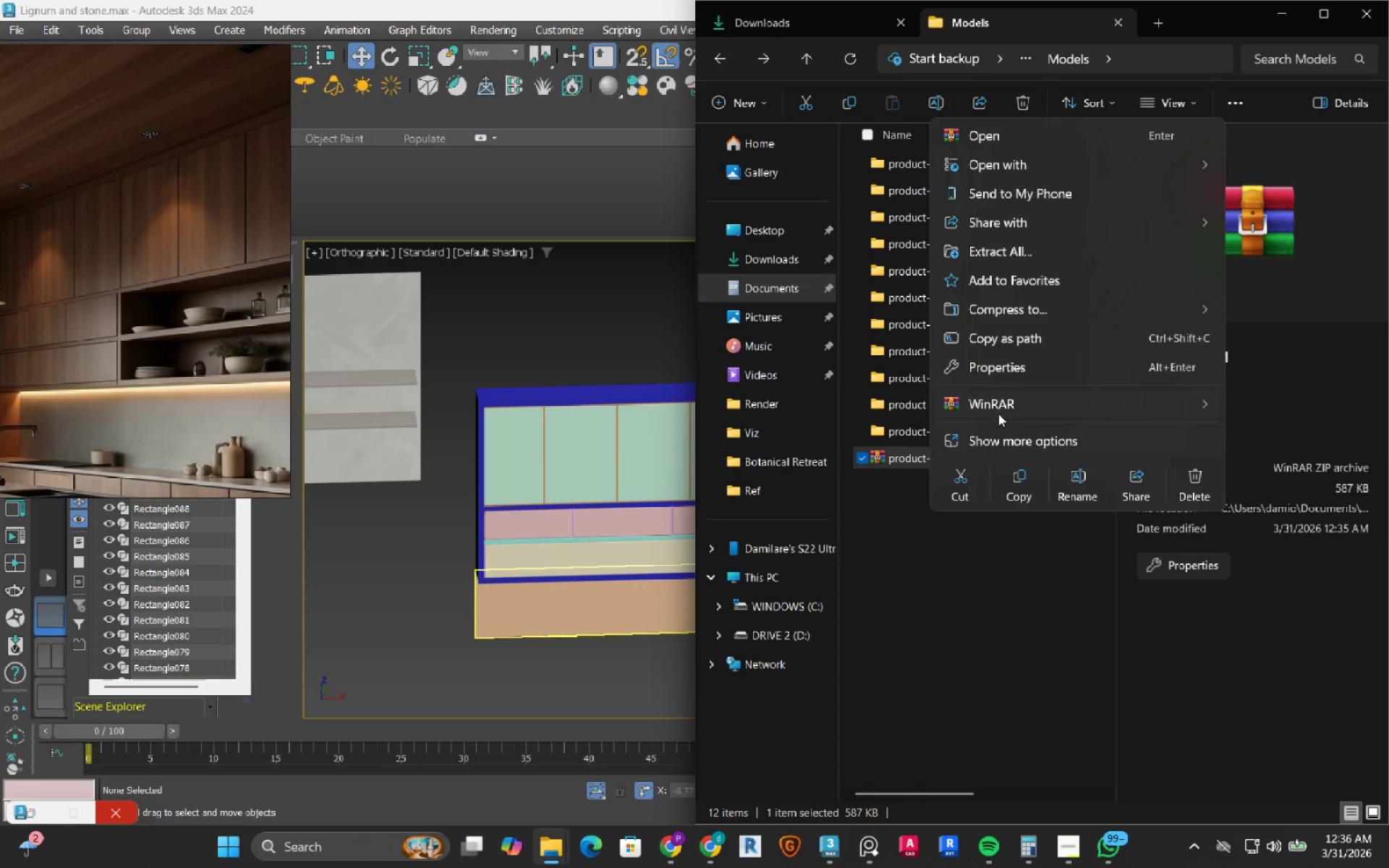 
left_click([1015, 402])
 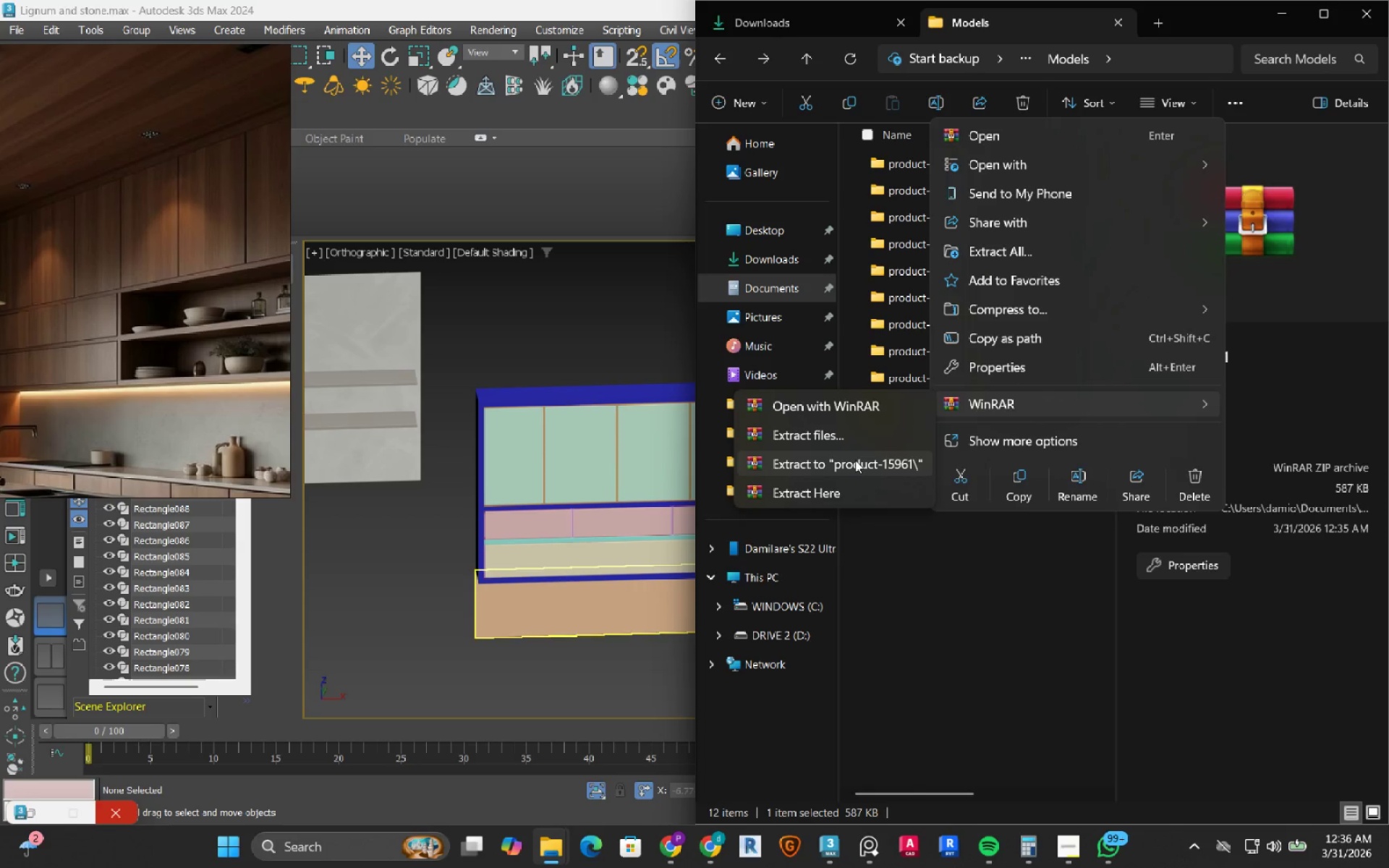 
left_click([855, 460])
 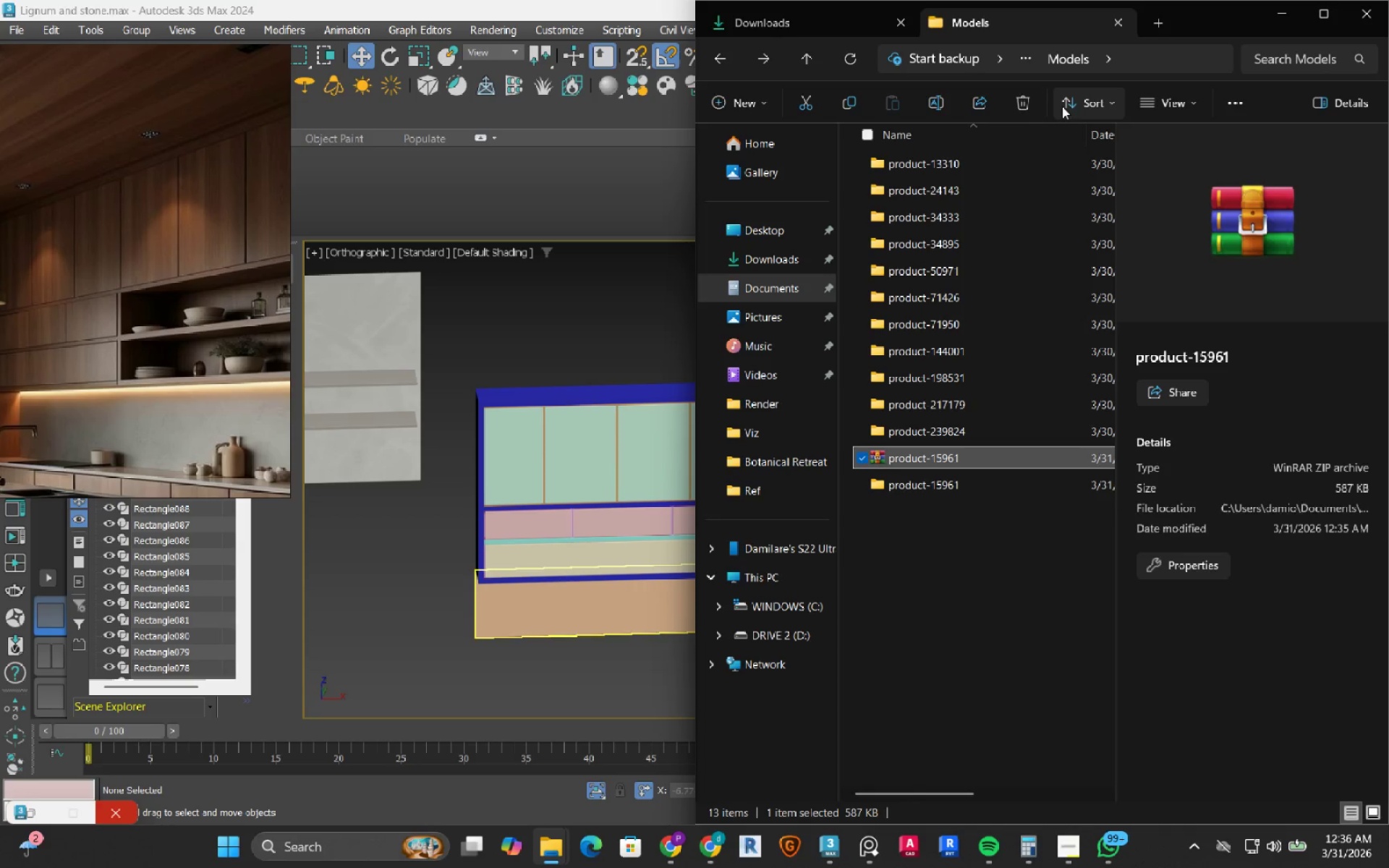 
left_click([1021, 103])
 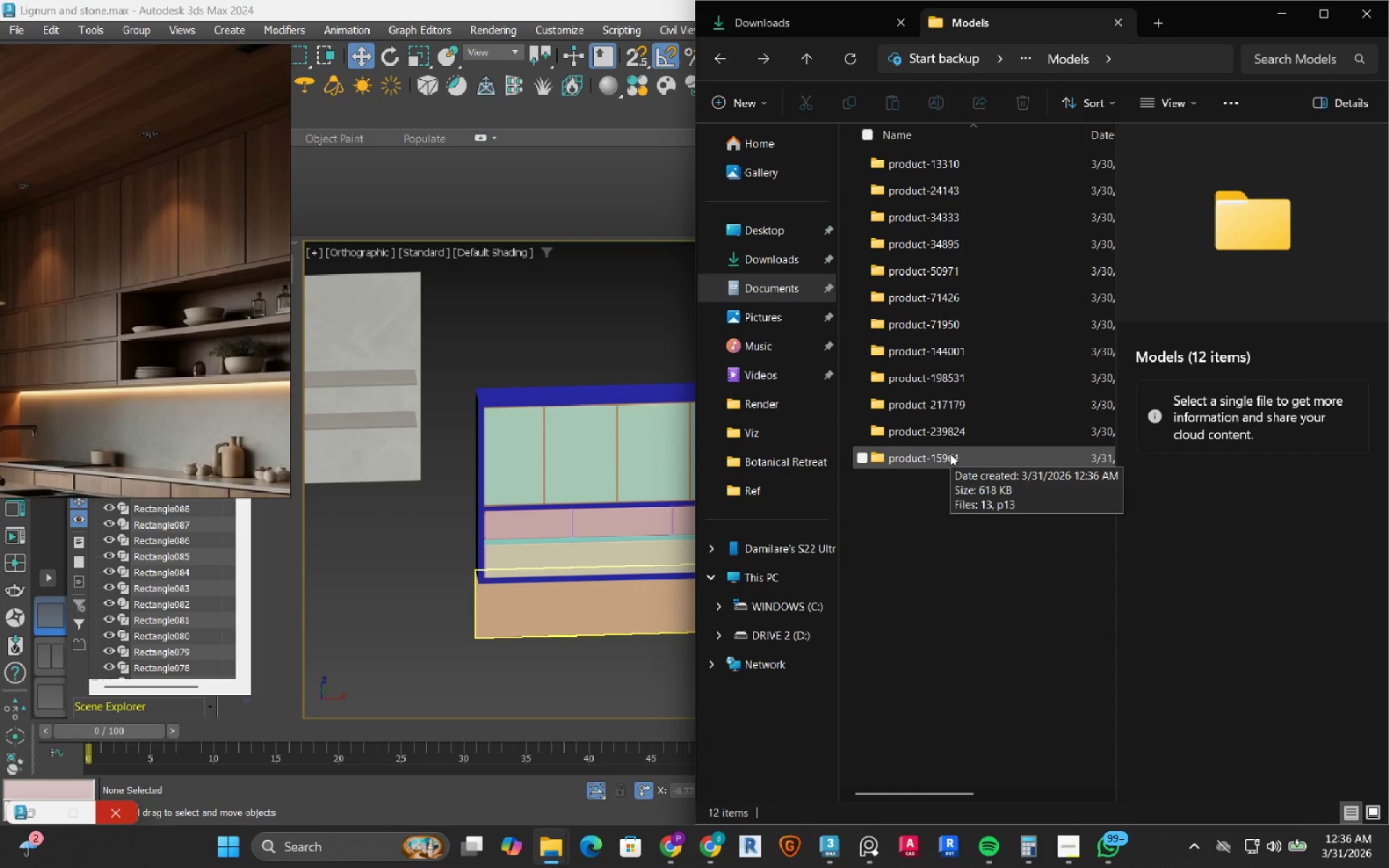 
double_click([950, 454])
 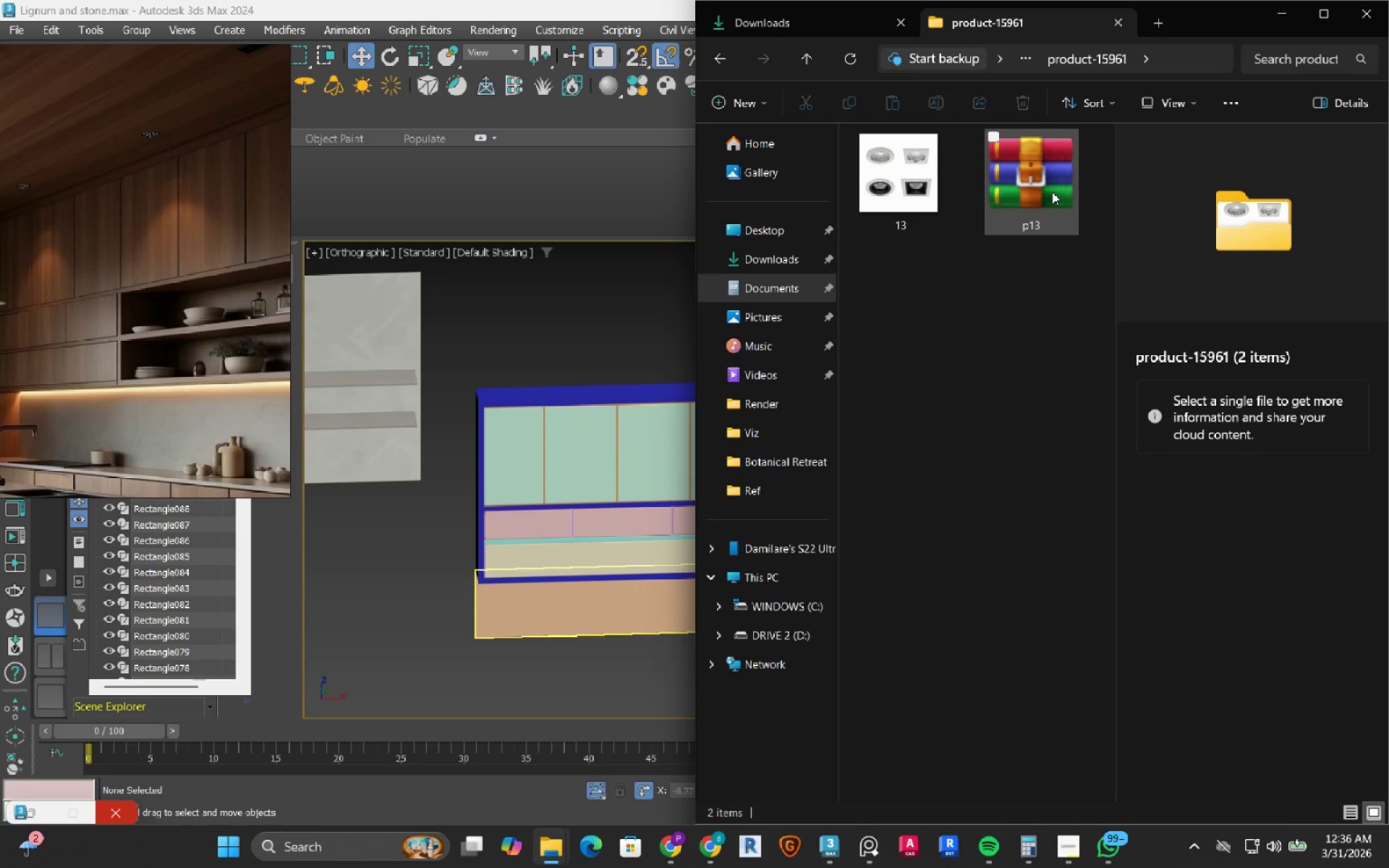 
left_click([1045, 187])
 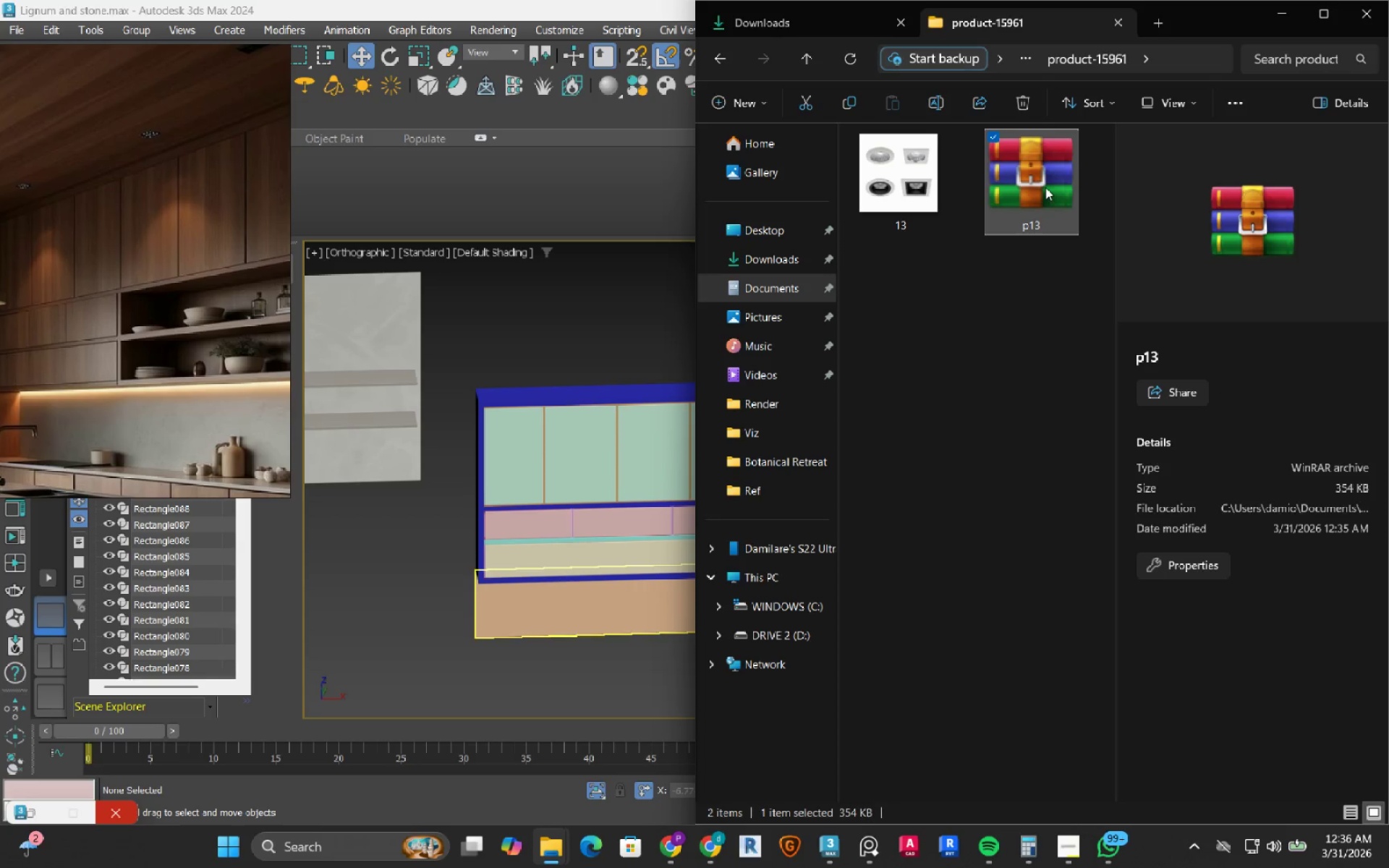 
right_click([1045, 187])
 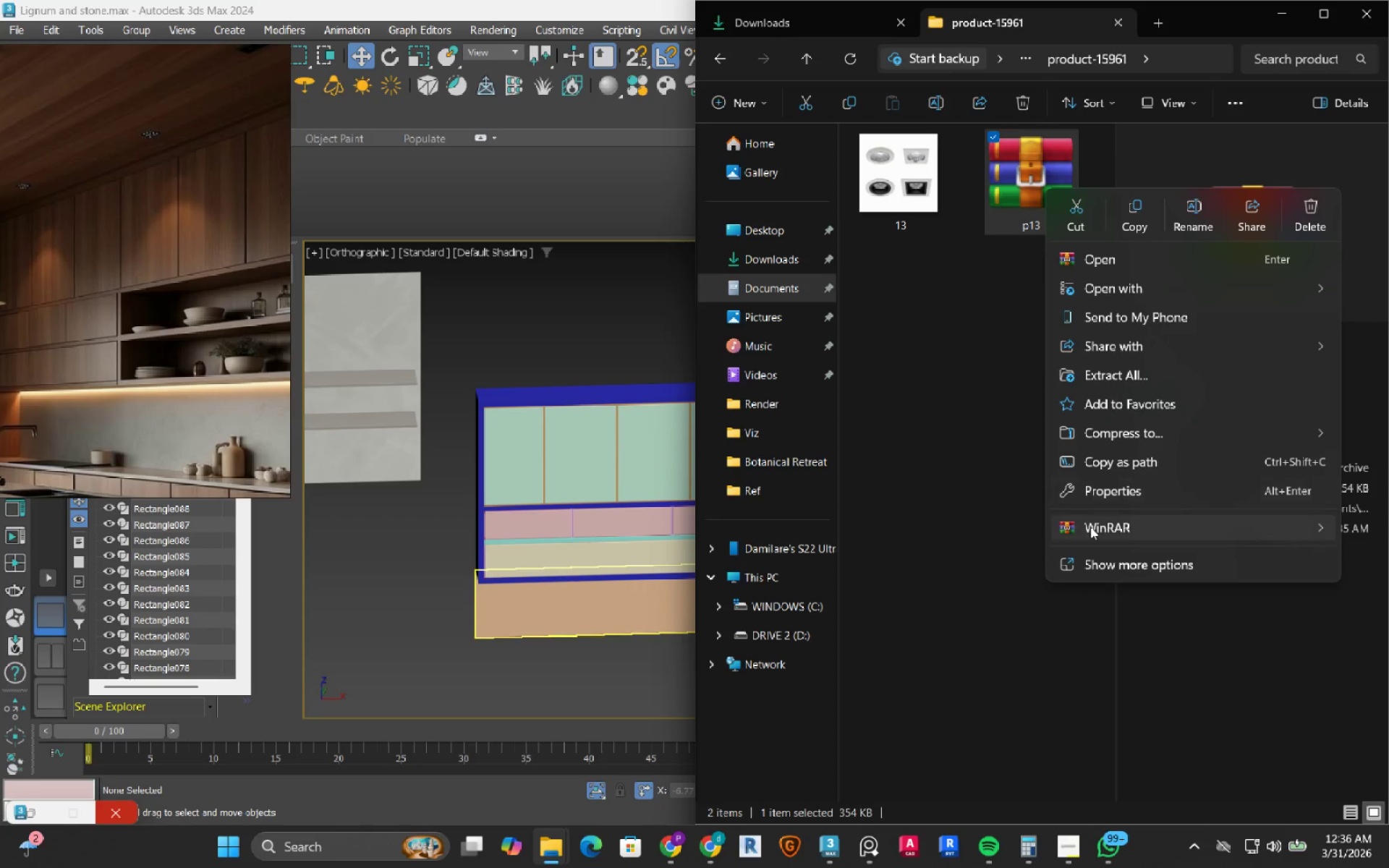 
left_click([1090, 527])
 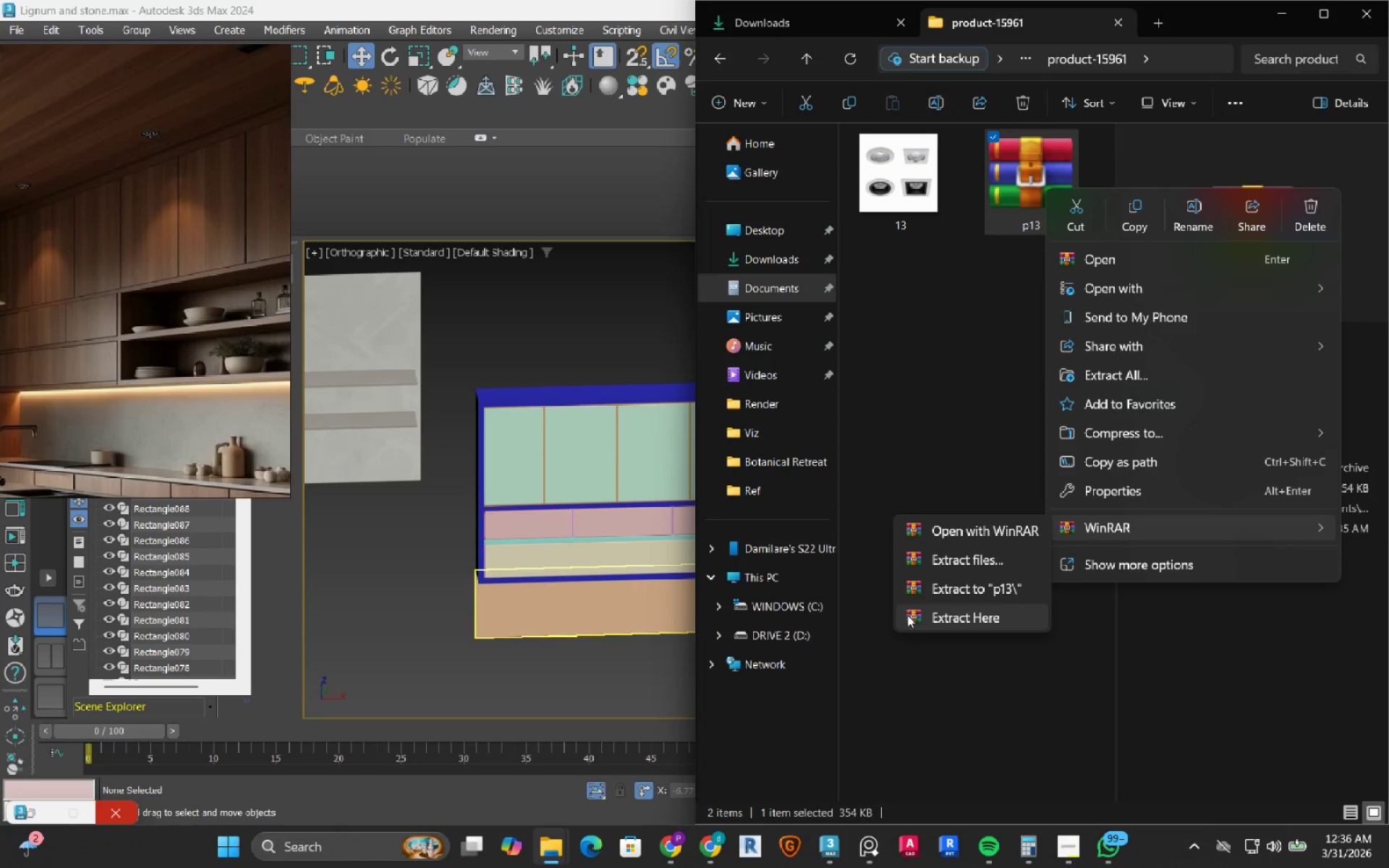 
left_click([922, 624])
 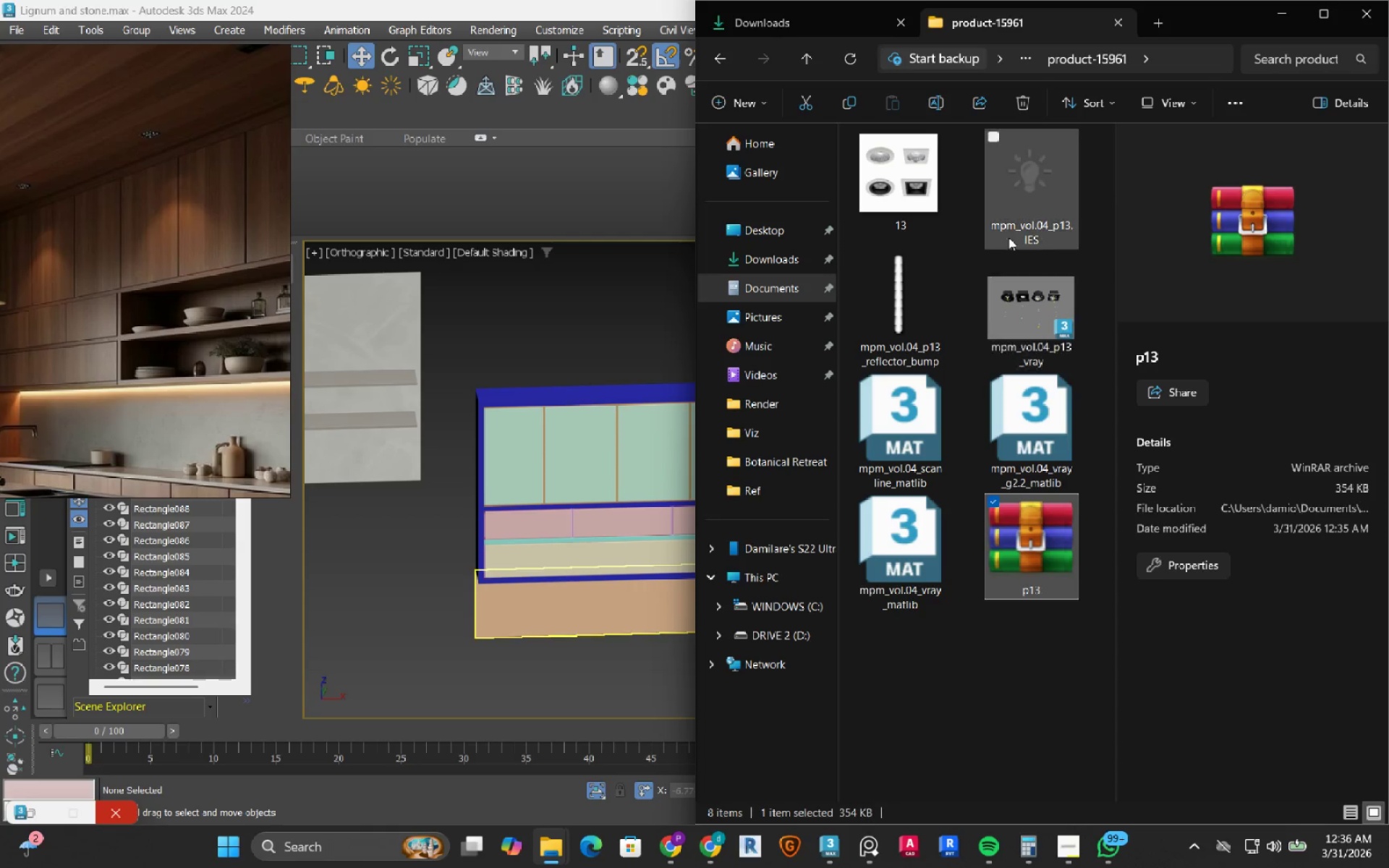 
left_click([1019, 103])
 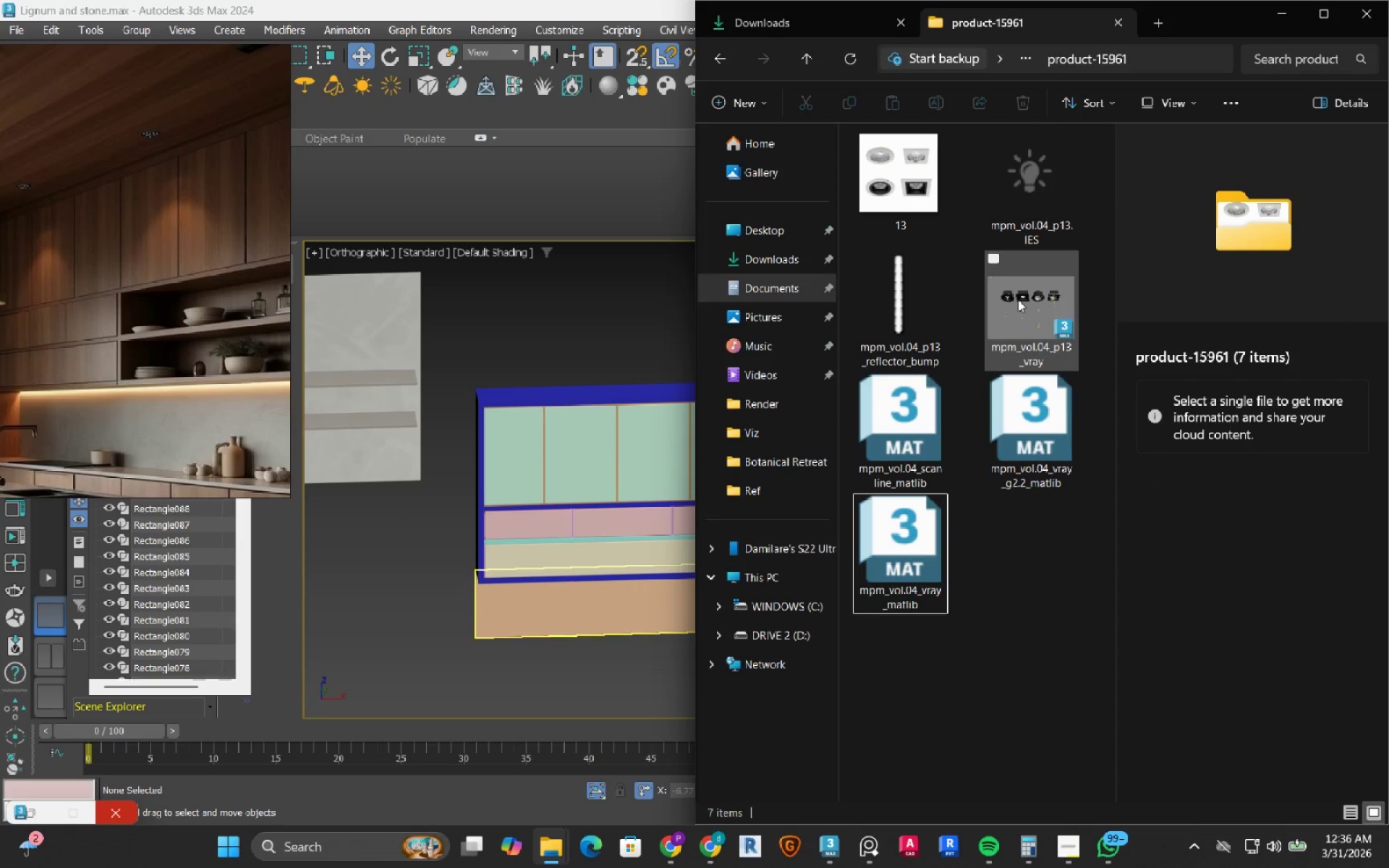 
 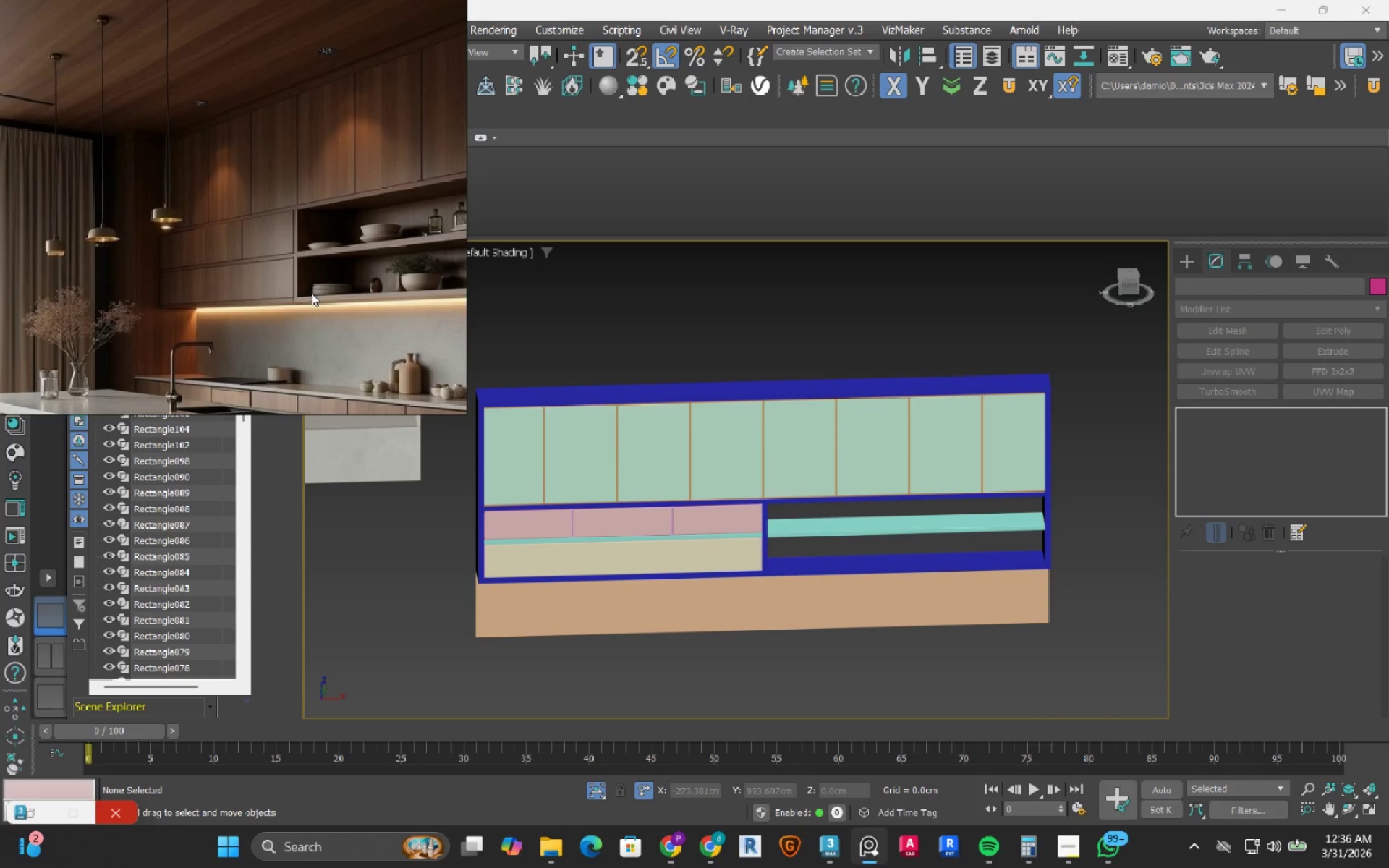 
wait(13.19)
 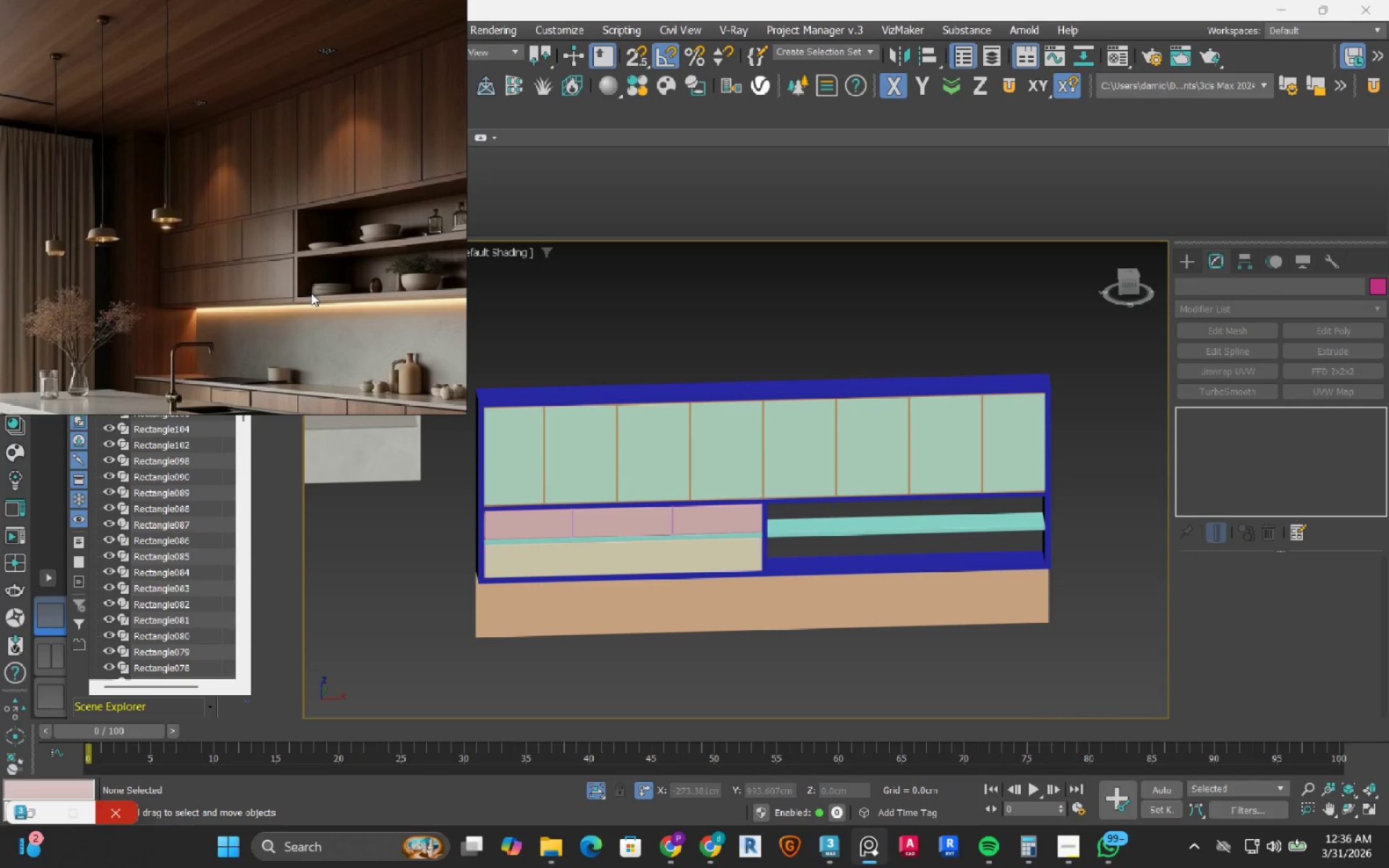 
scroll: coordinate [773, 337], scroll_direction: down, amount: 1.0
 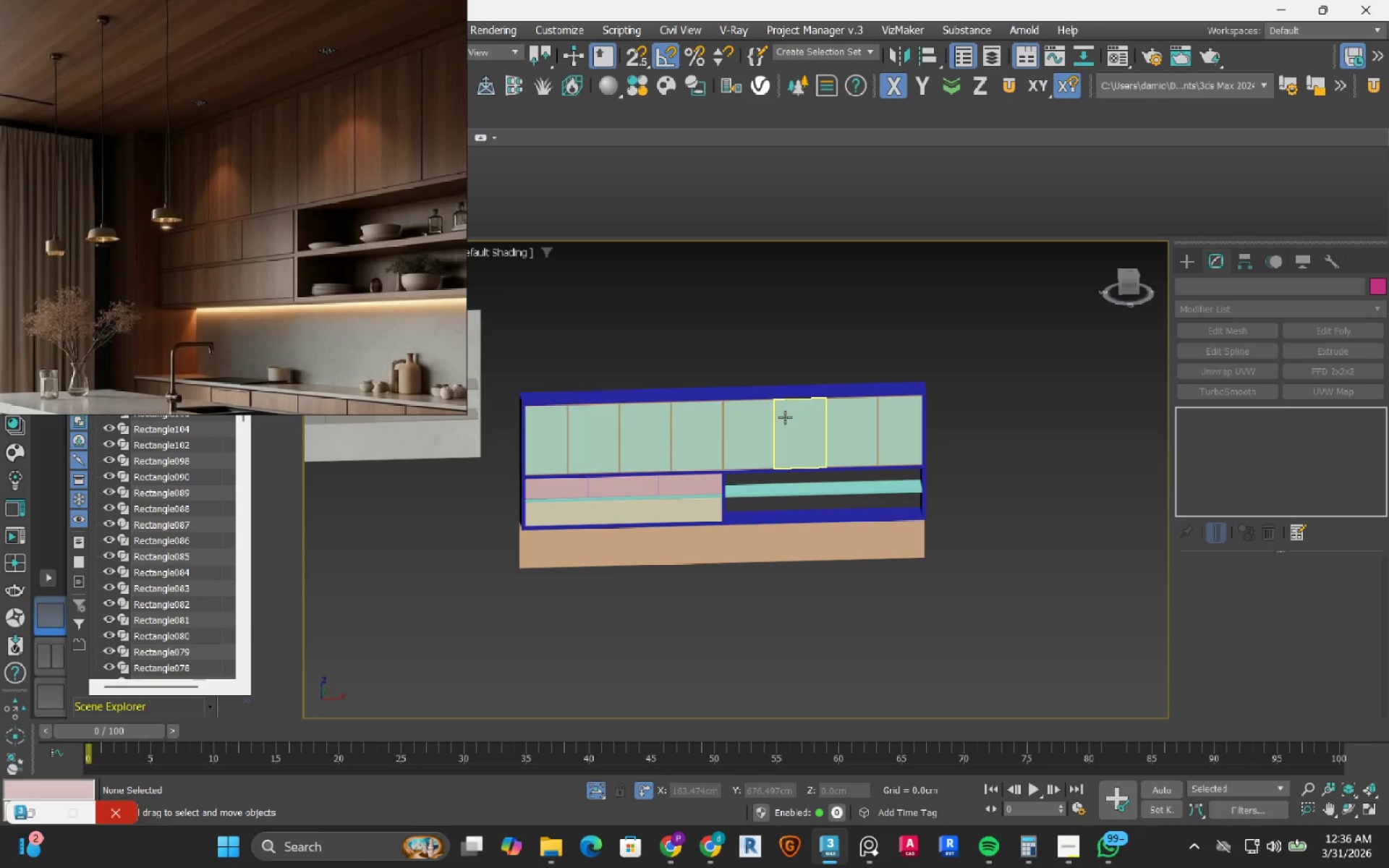 
hold_key(key=AltRight, duration=0.59)
 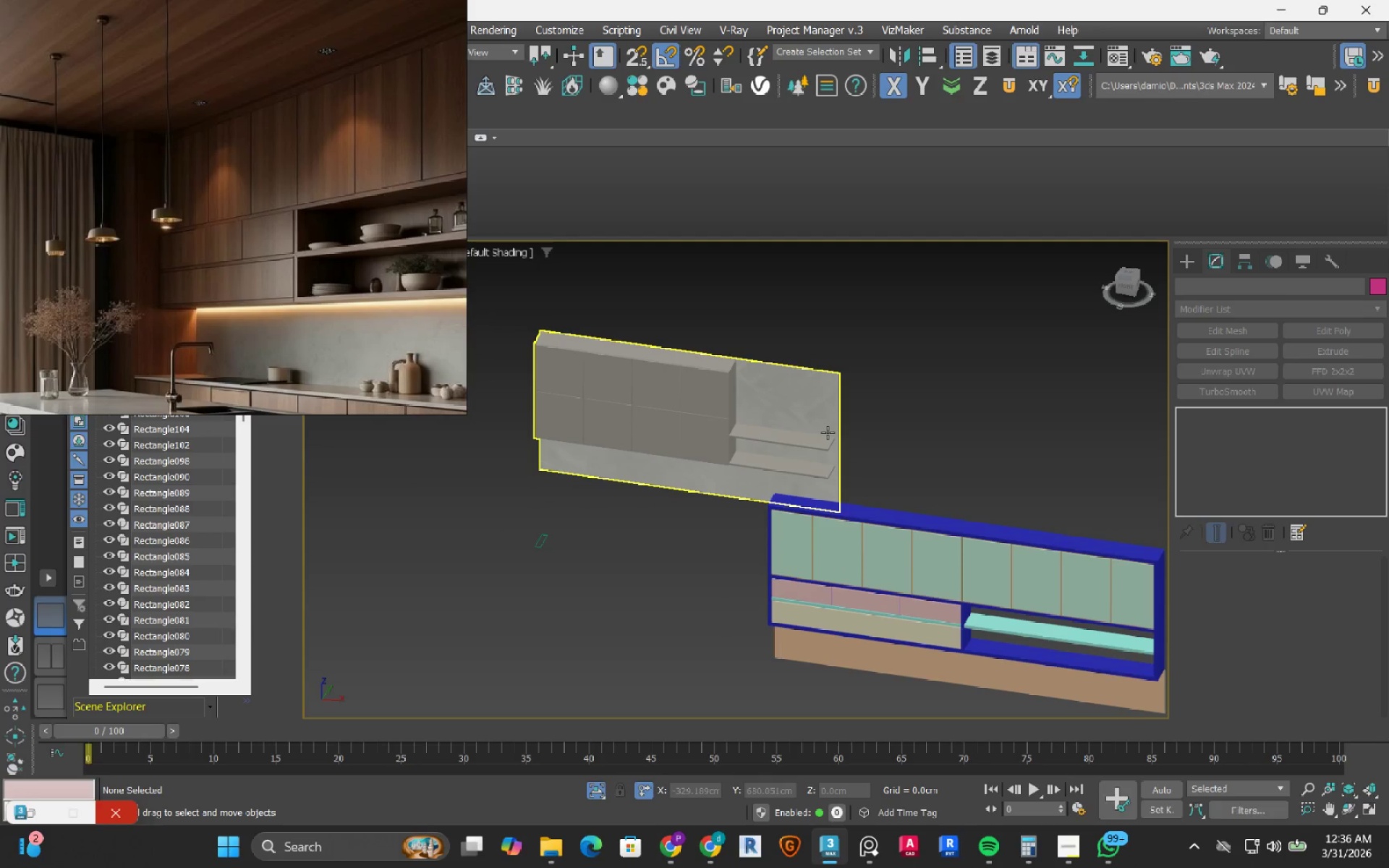 
key(M)
 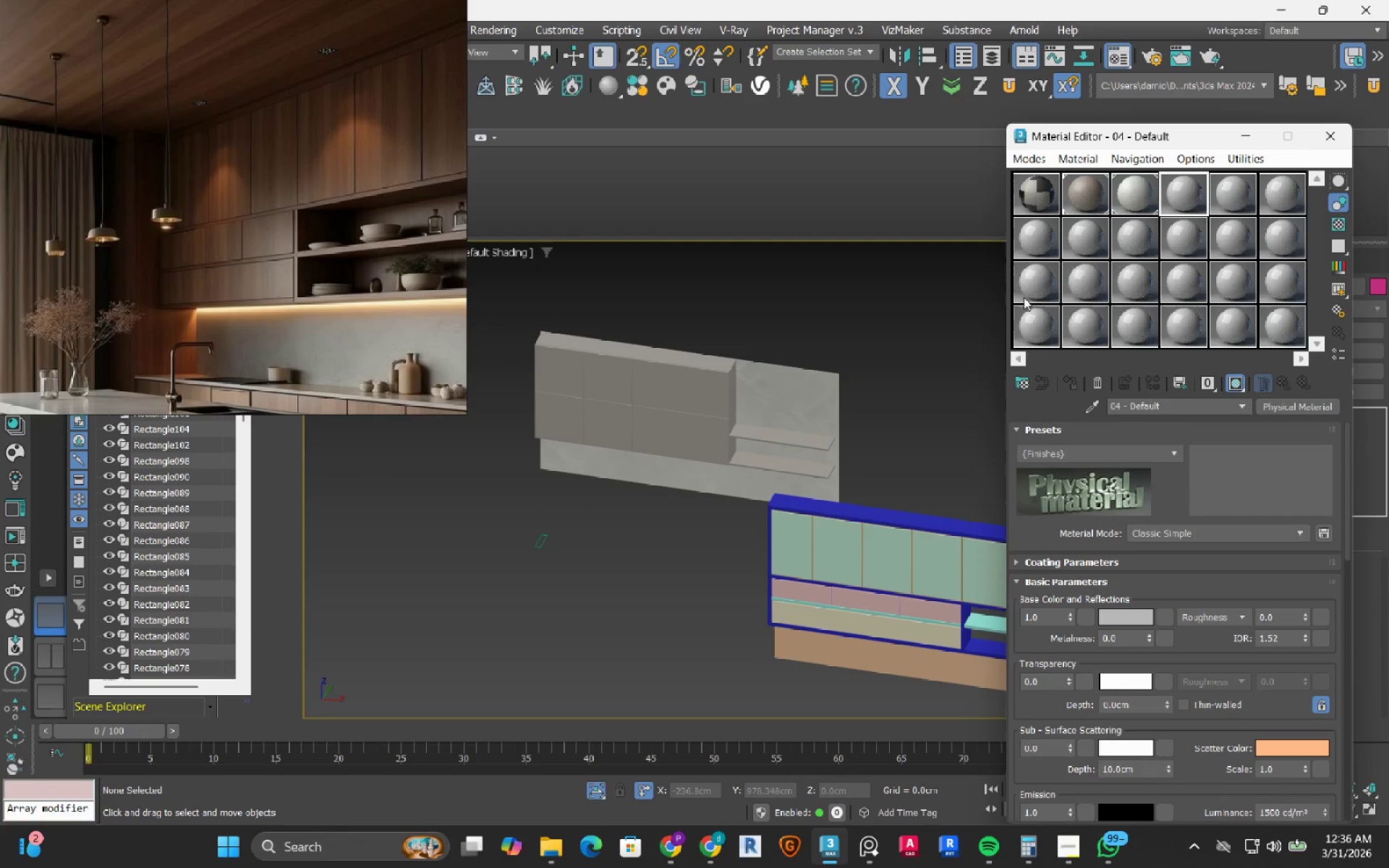 
left_click([1188, 203])
 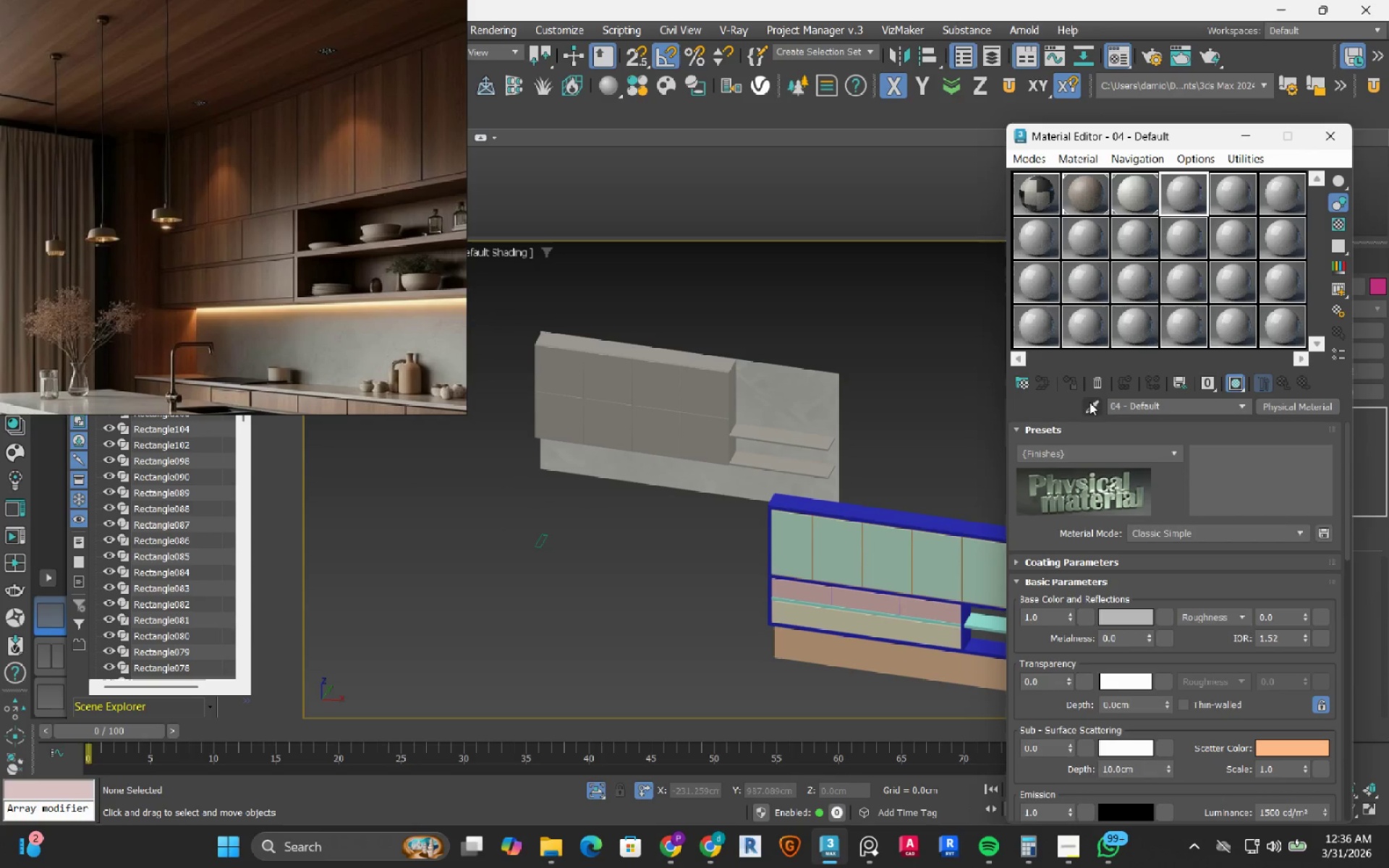 
left_click([1091, 407])
 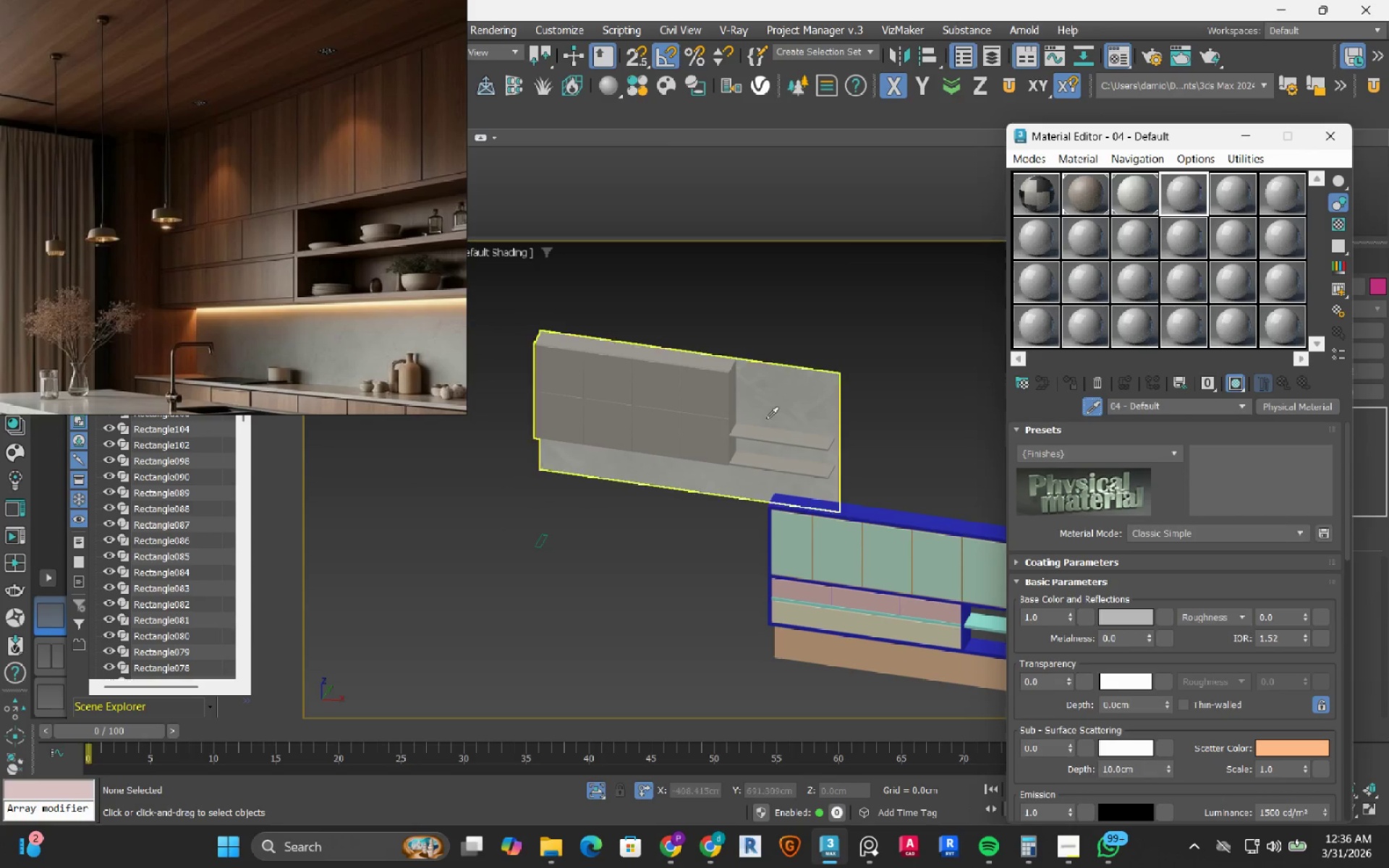 
left_click([854, 352])
 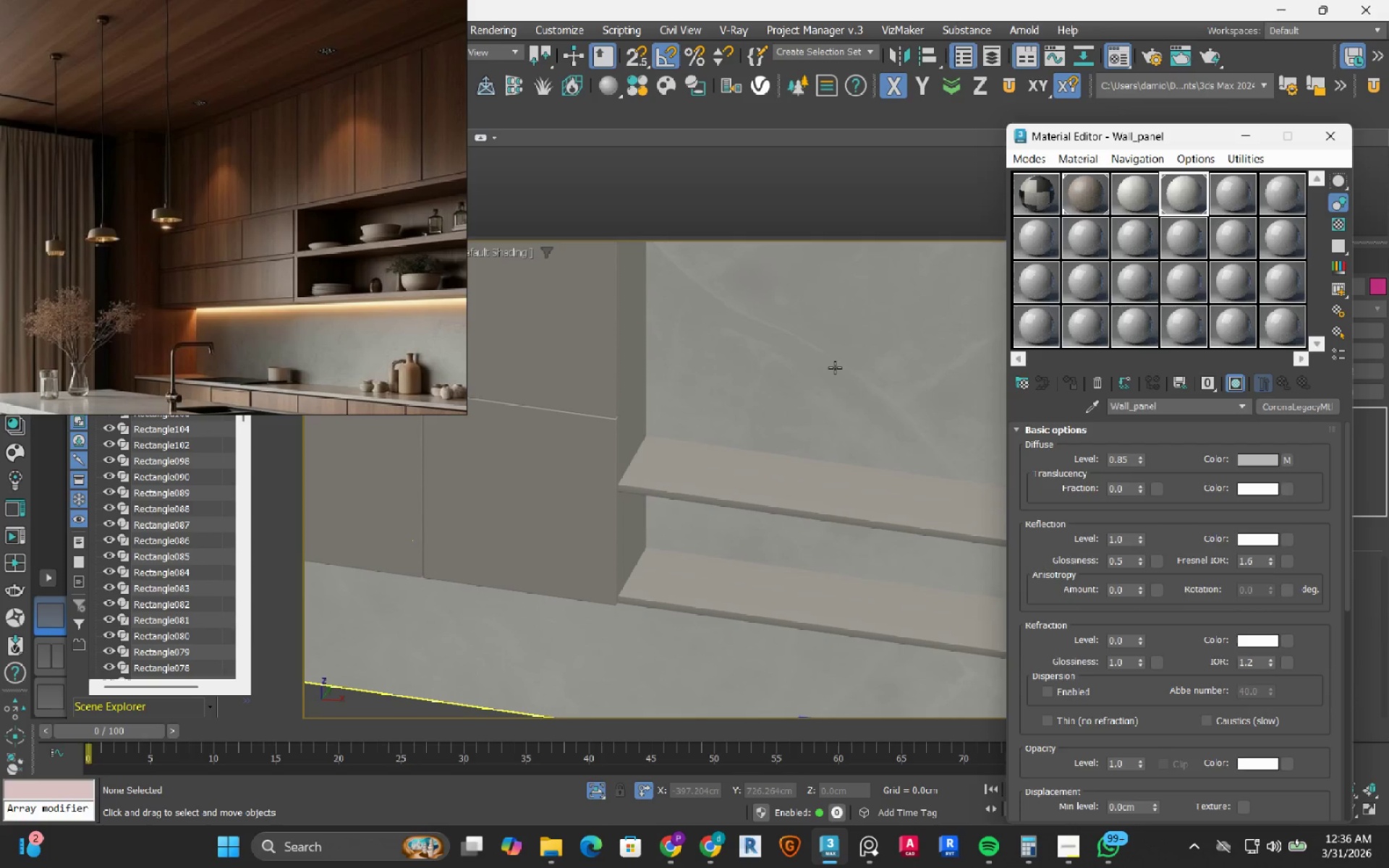 
scroll: coordinate [766, 419], scroll_direction: up, amount: 4.0
 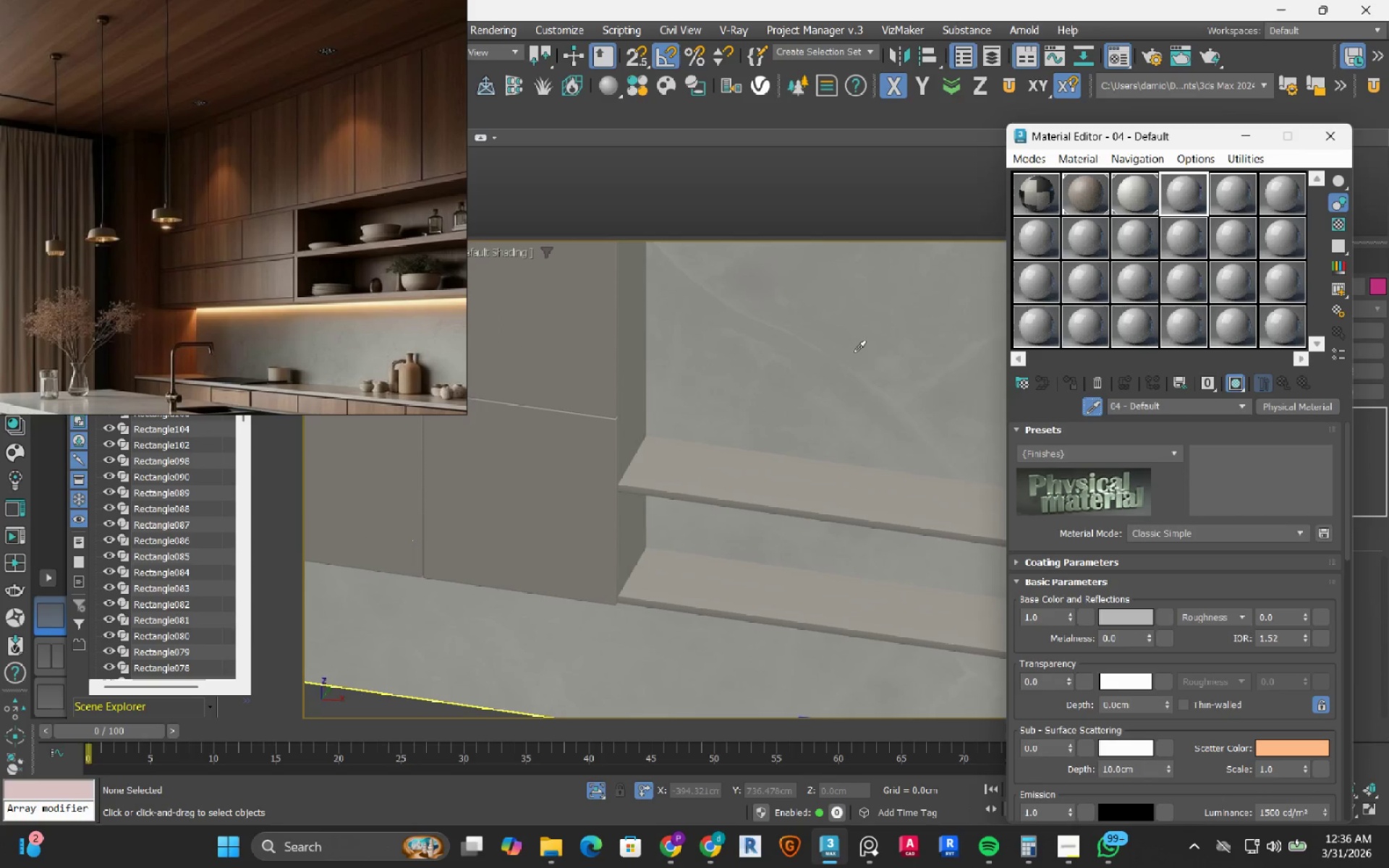 
wait(5.8)
 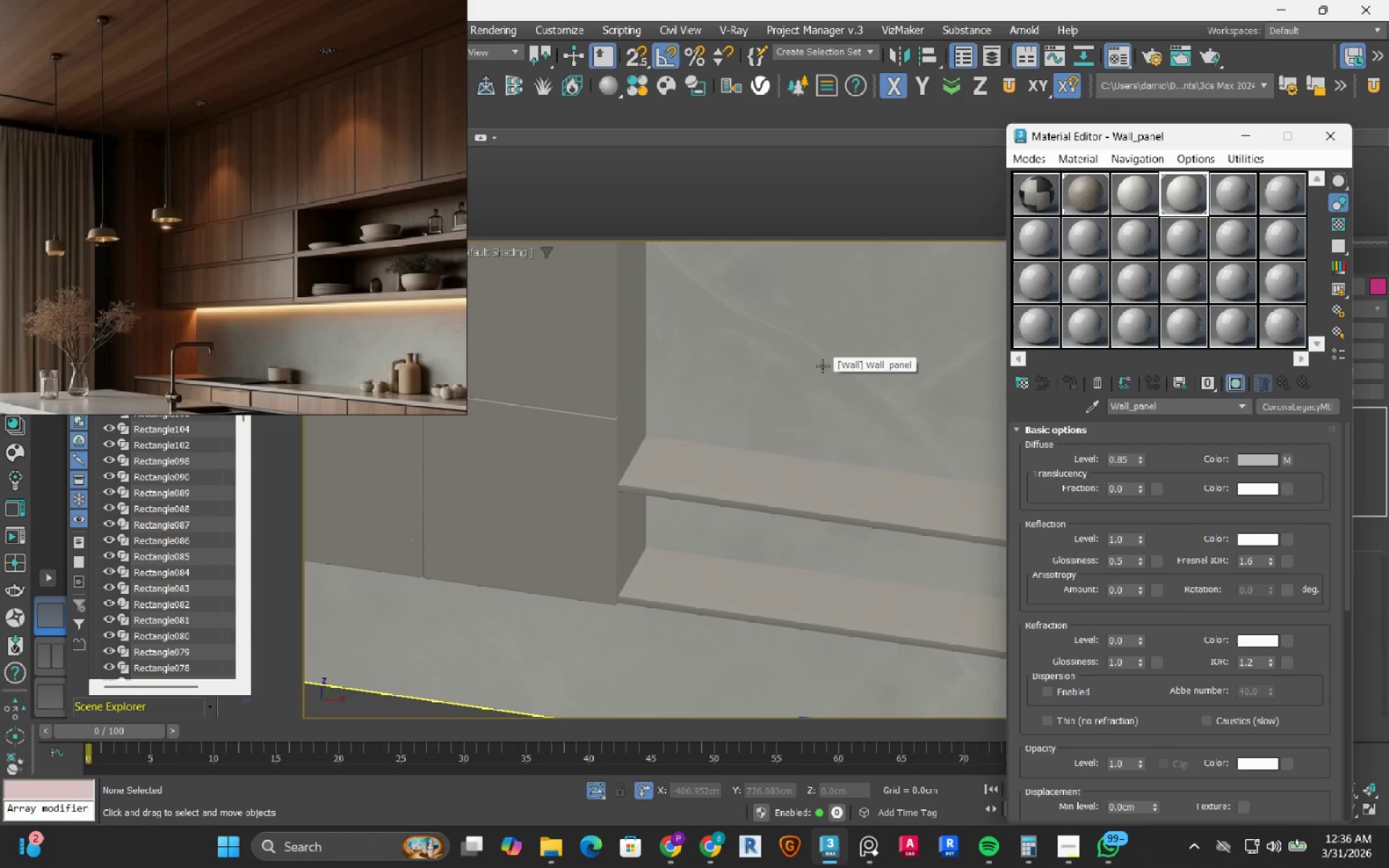 
scroll: coordinate [822, 343], scroll_direction: down, amount: 5.0
 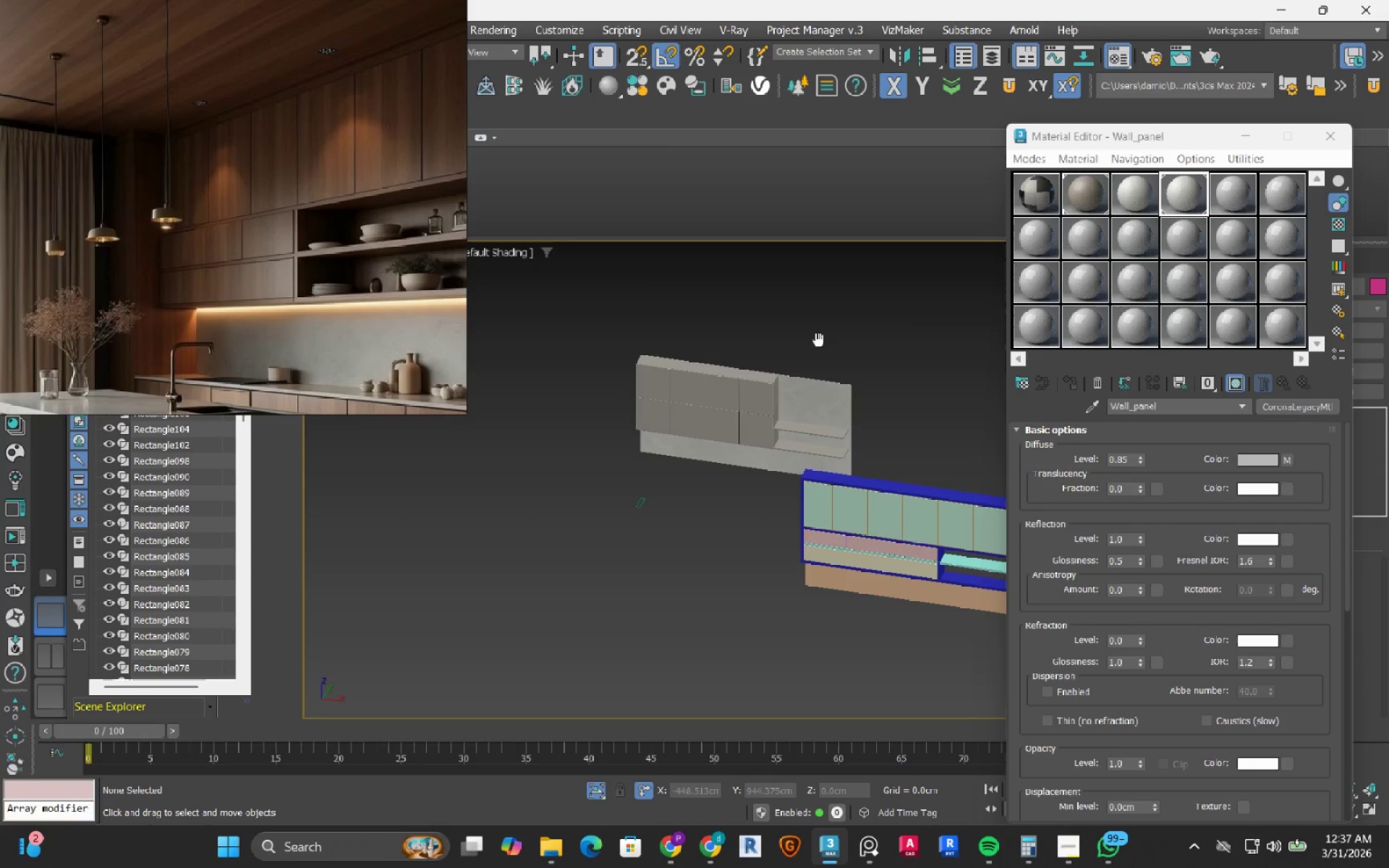 
left_click_drag(start_coordinate=[865, 321], to_coordinate=[627, 456])
 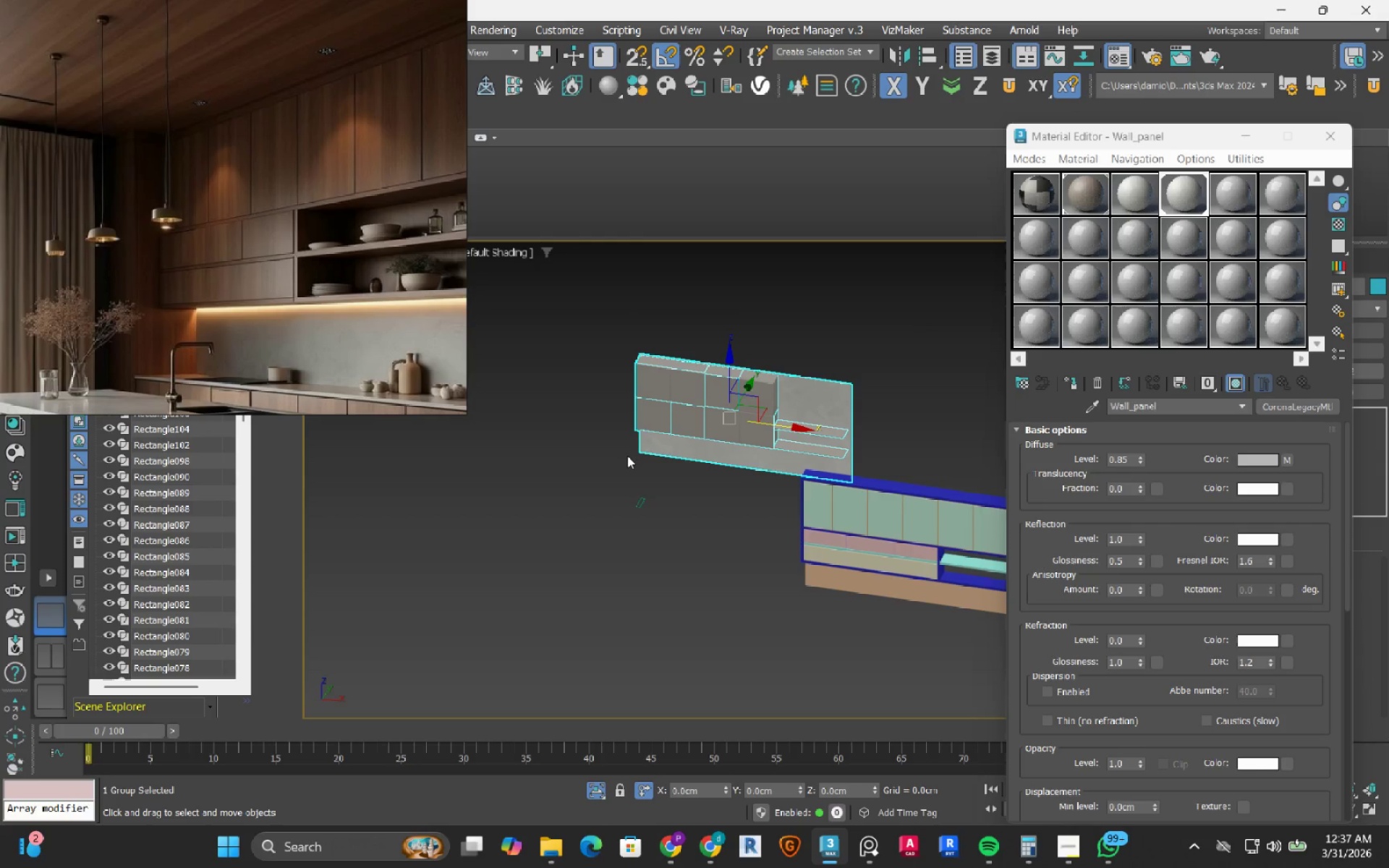 
key(Delete)
 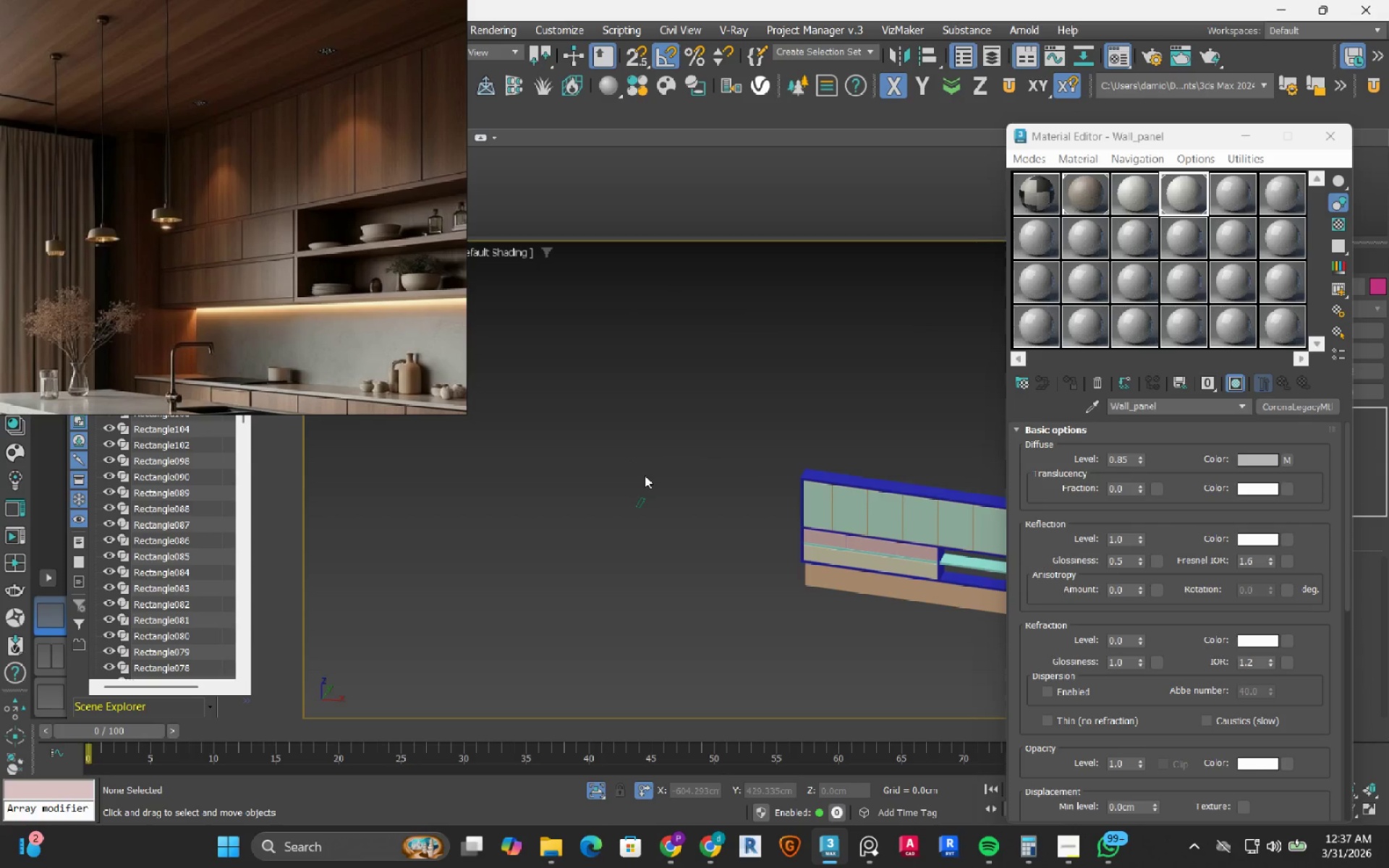 
left_click_drag(start_coordinate=[637, 446], to_coordinate=[692, 531])
 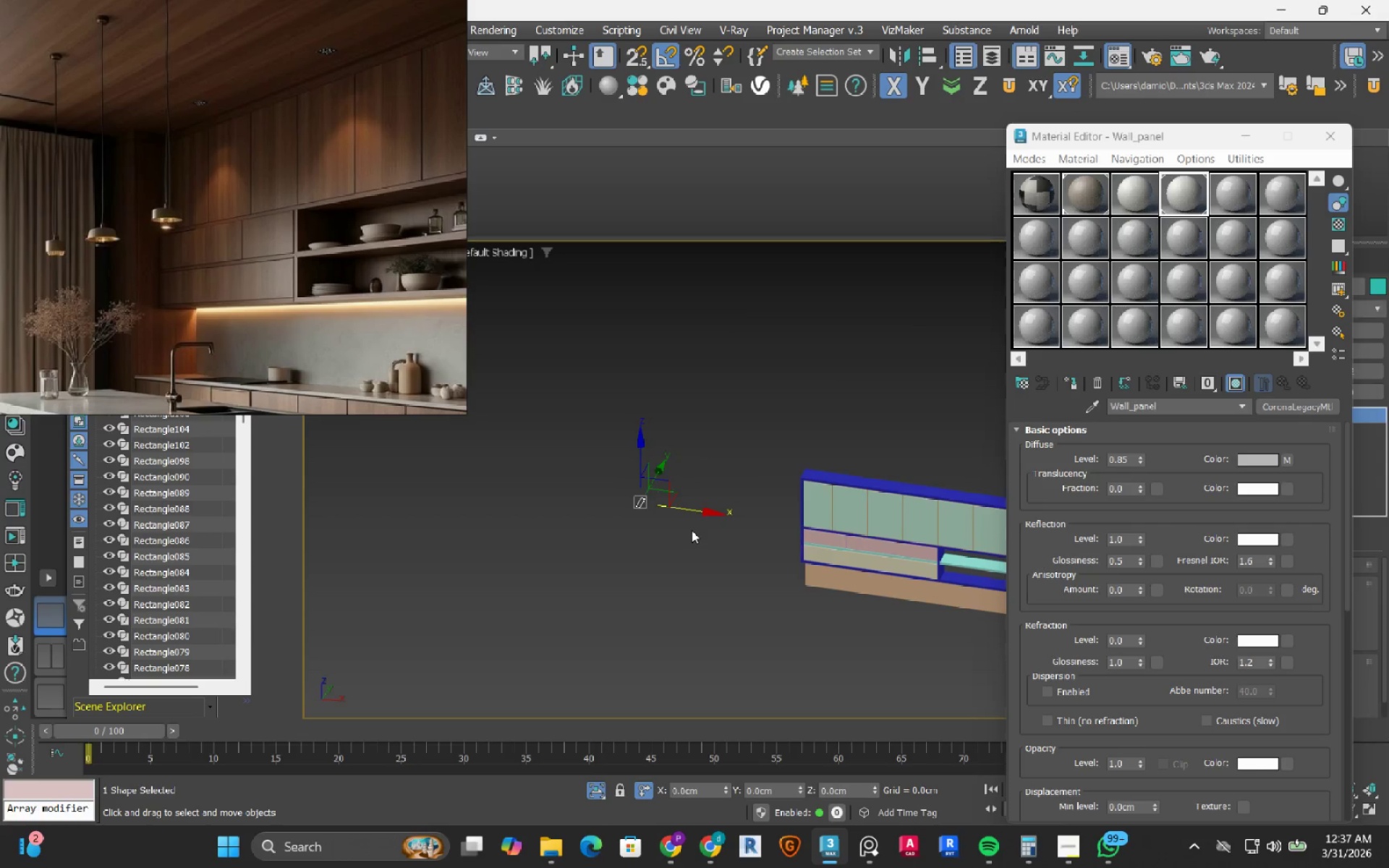 
key(Delete)
 